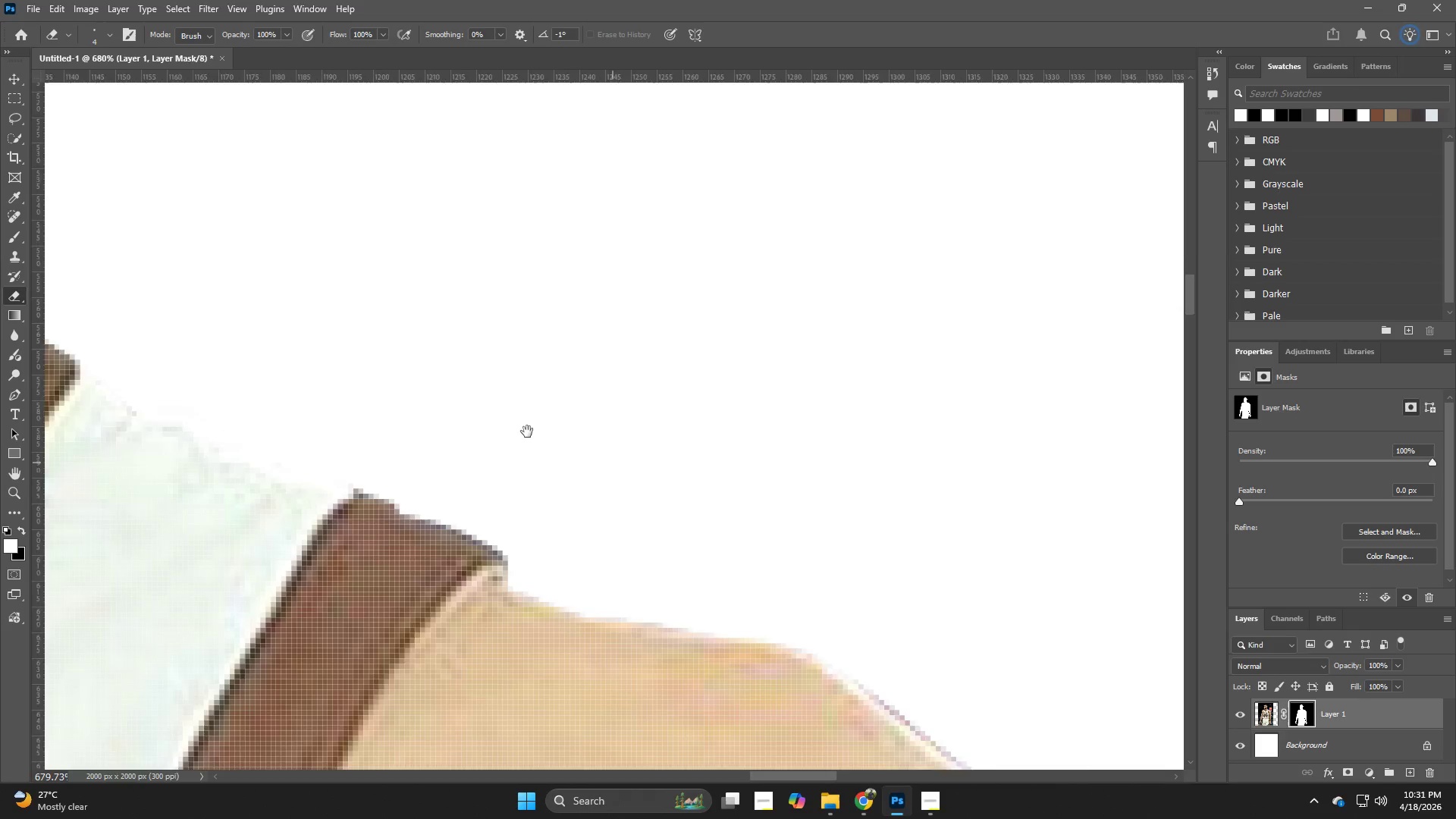 
left_click_drag(start_coordinate=[375, 457], to_coordinate=[425, 472])
 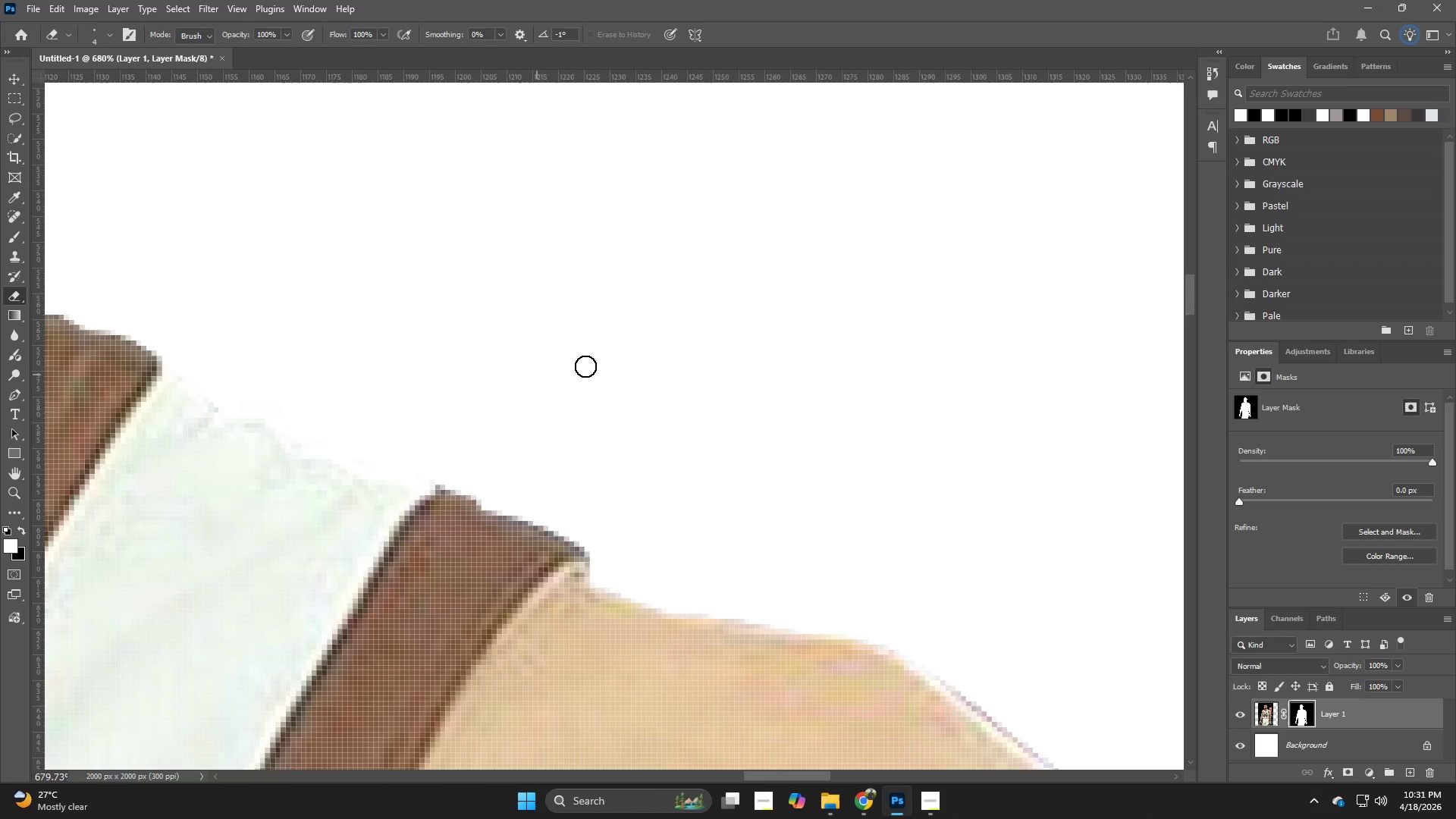 
hold_key(key=Space, duration=1.28)
 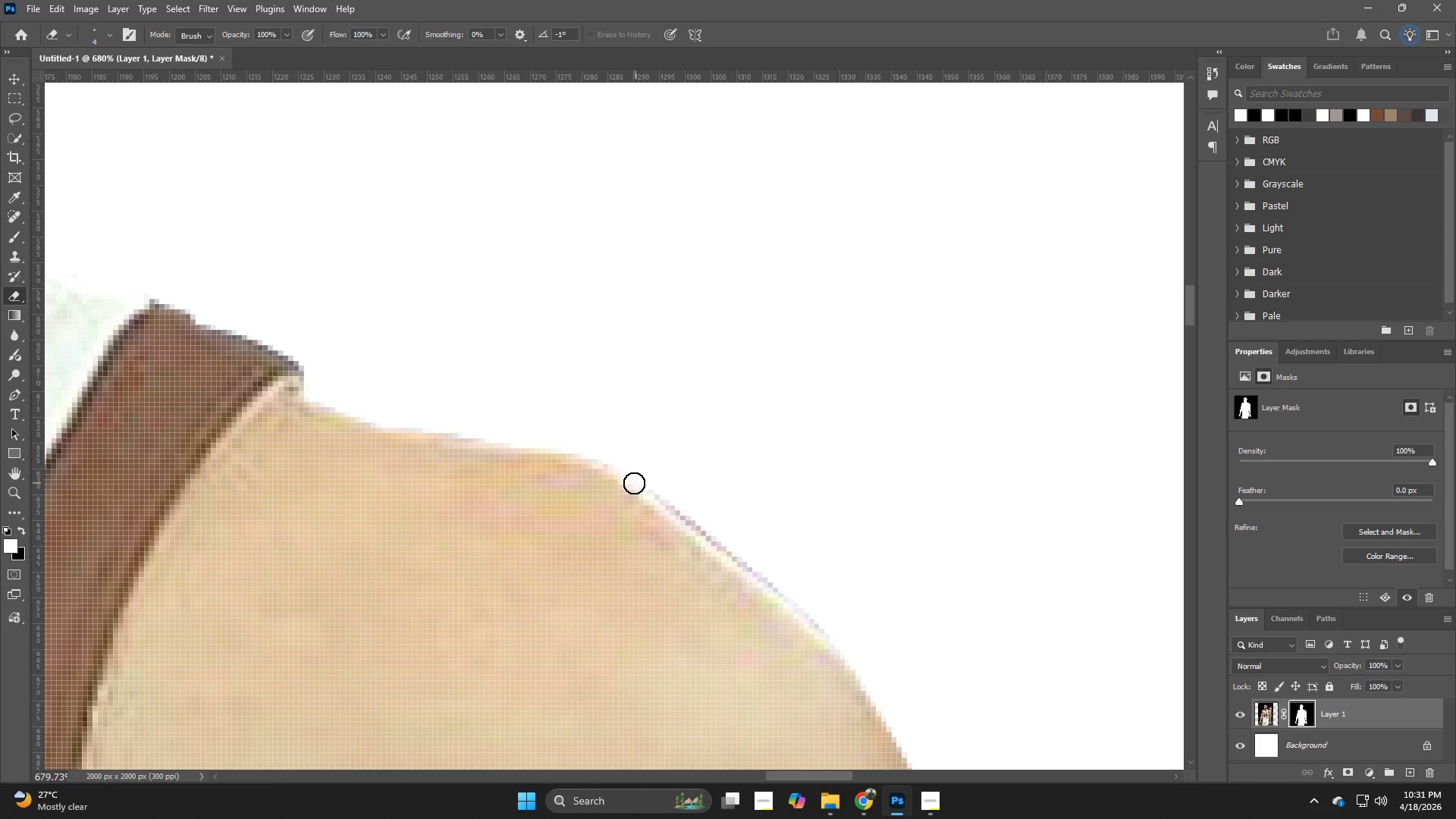 
left_click_drag(start_coordinate=[695, 459], to_coordinate=[409, 273])
 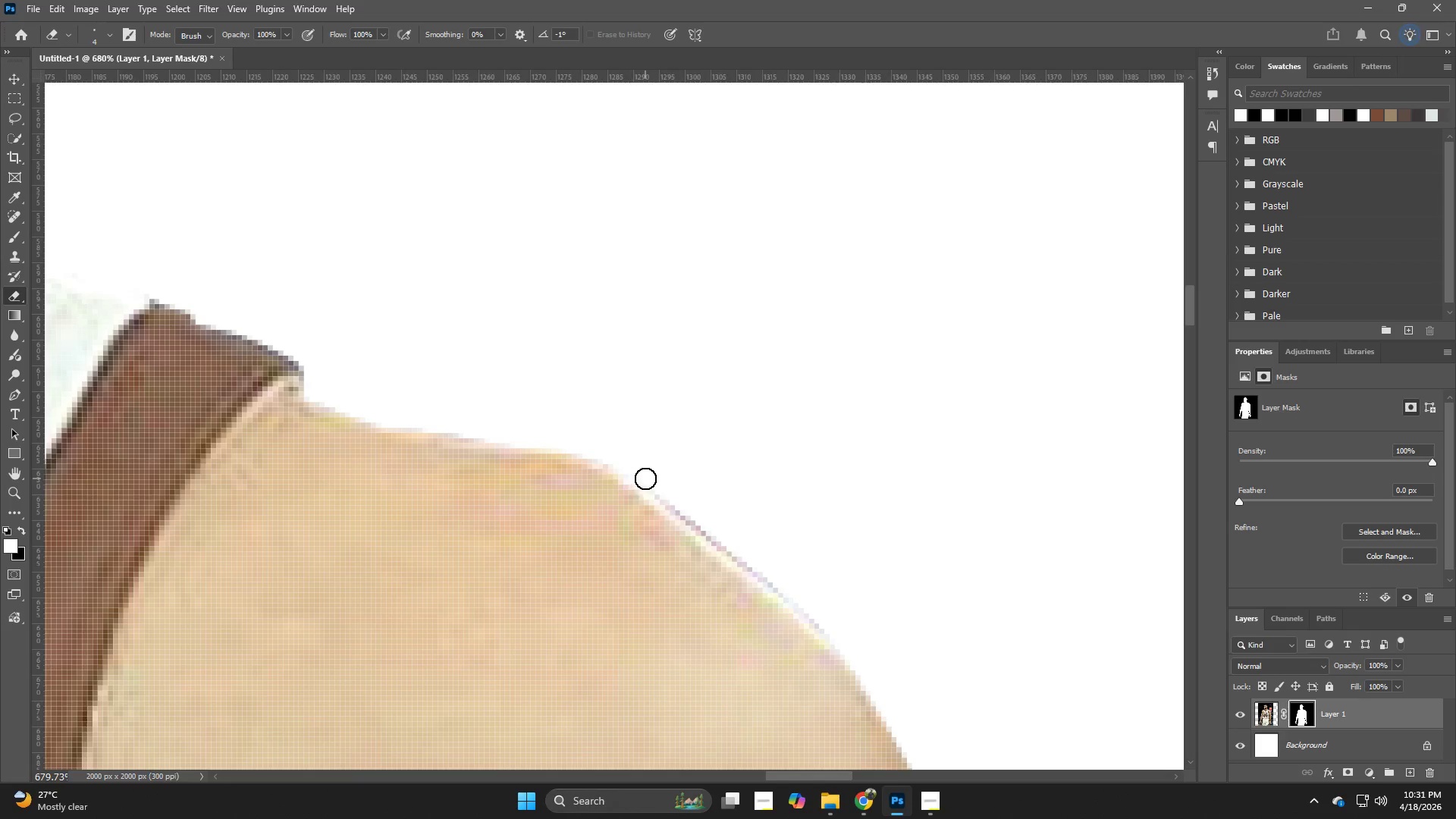 
left_click_drag(start_coordinate=[645, 479], to_coordinate=[839, 629])
 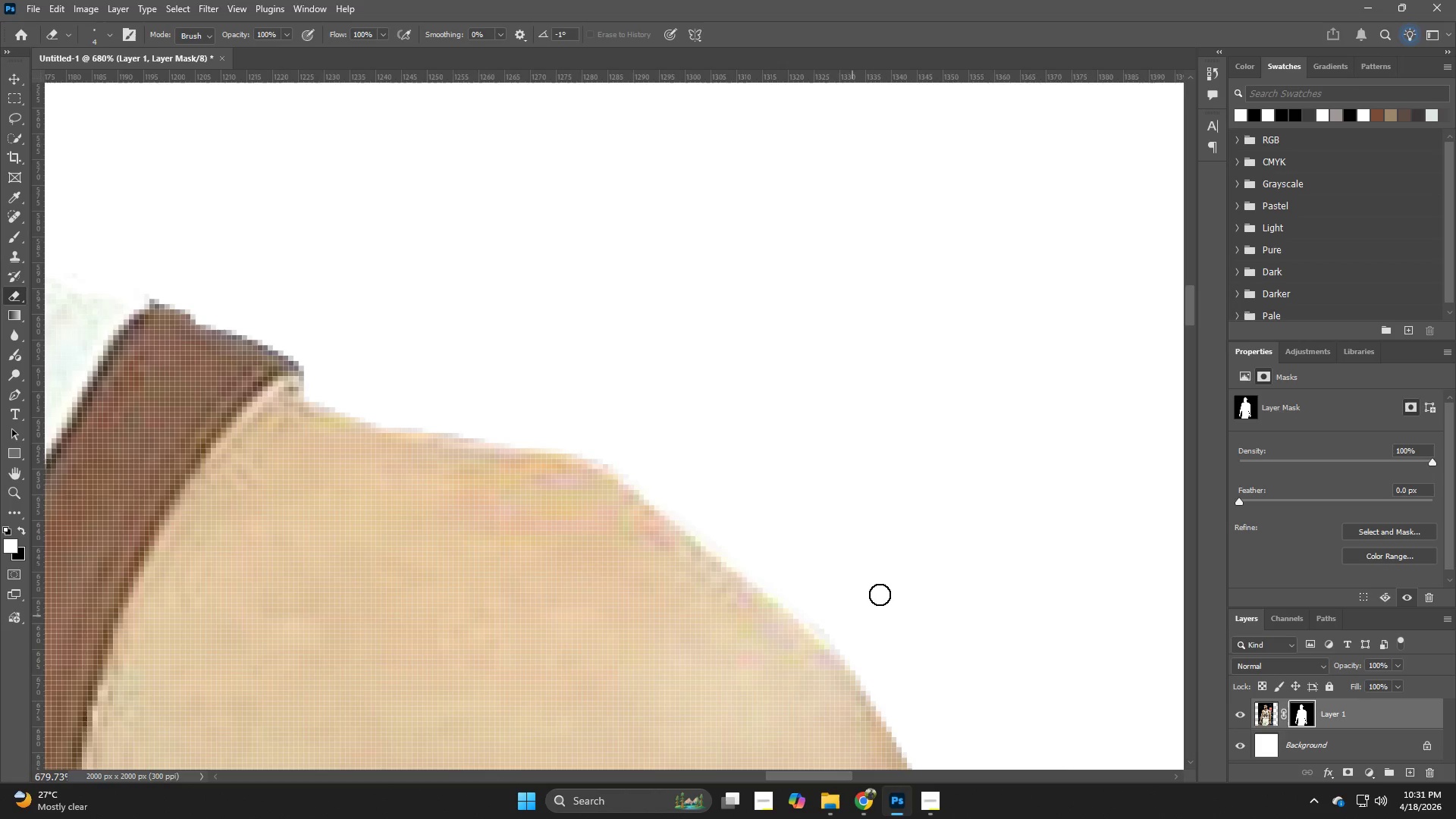 
hold_key(key=Space, duration=1.5)
 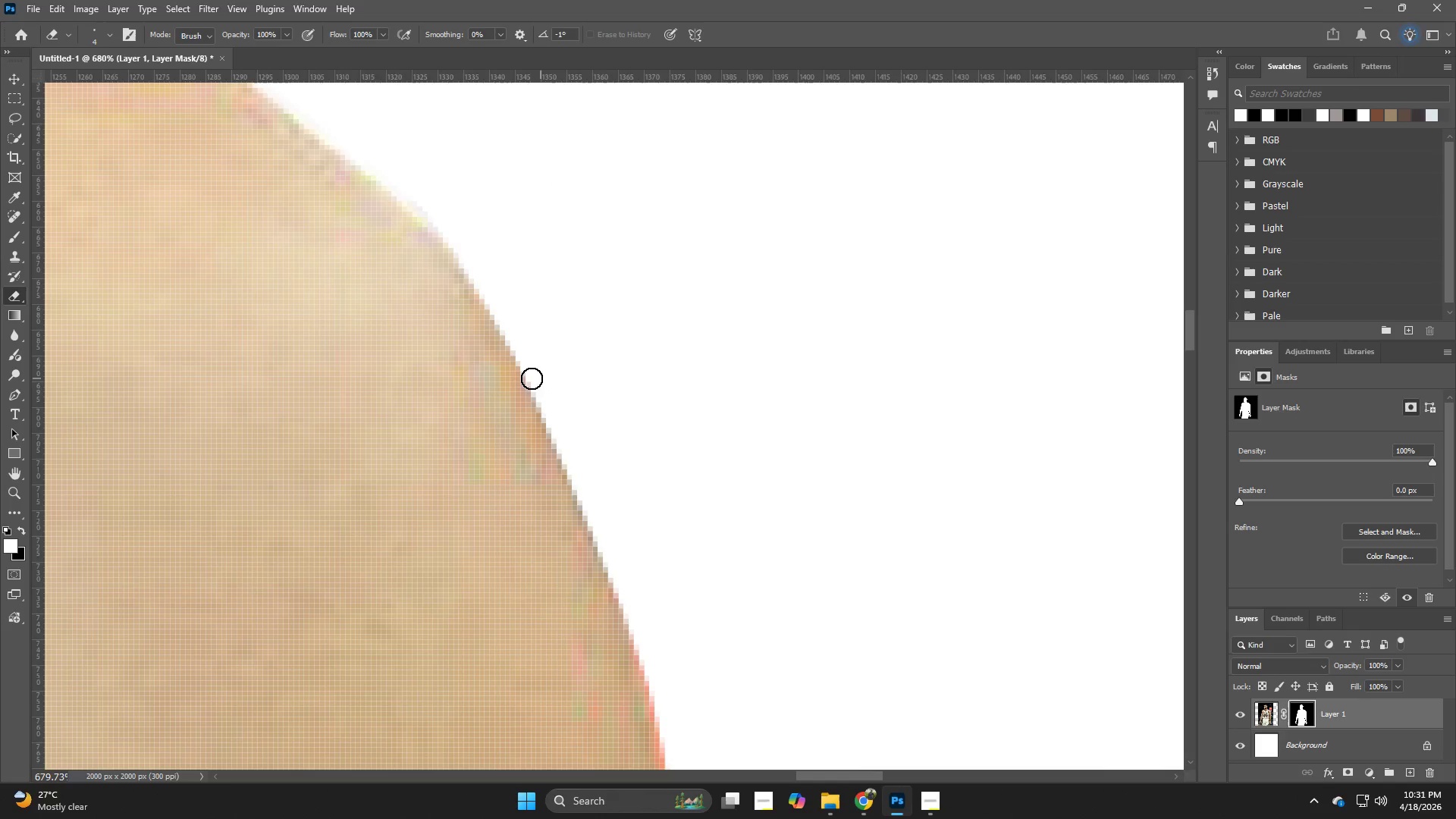 
left_click_drag(start_coordinate=[946, 585], to_coordinate=[542, 168])
 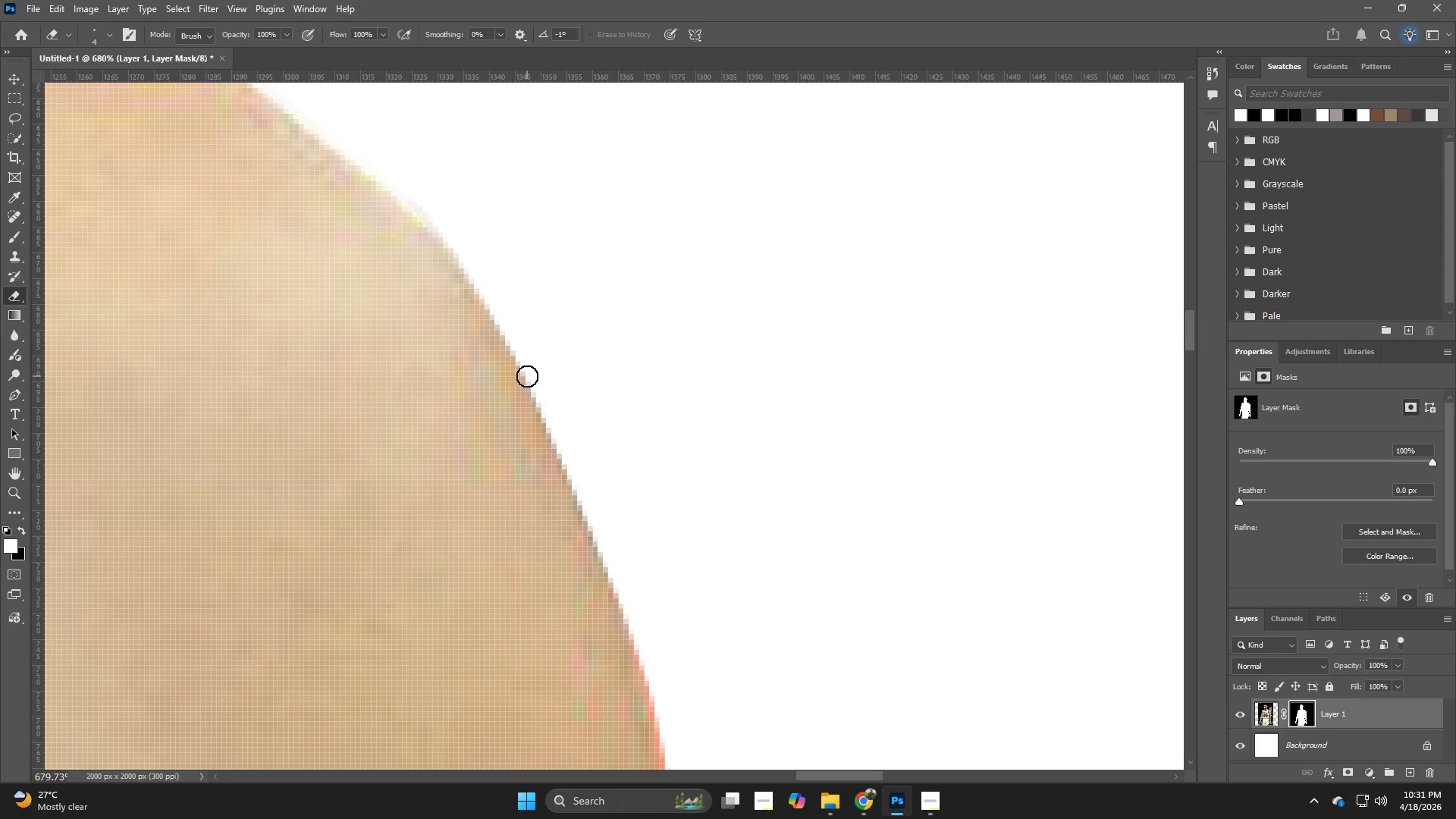 
left_click_drag(start_coordinate=[536, 372], to_coordinate=[616, 493])
 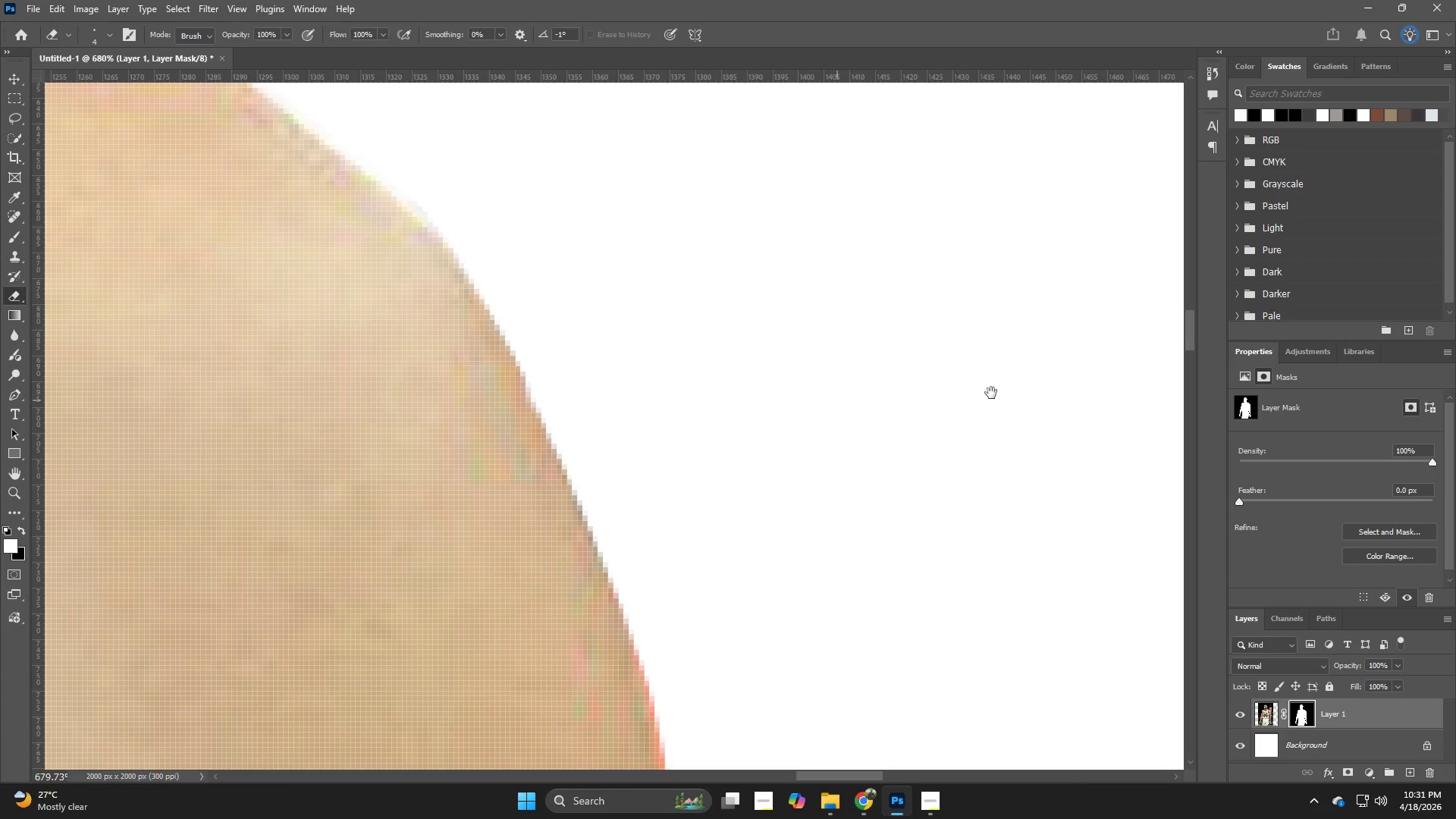 
hold_key(key=Space, duration=1.14)
 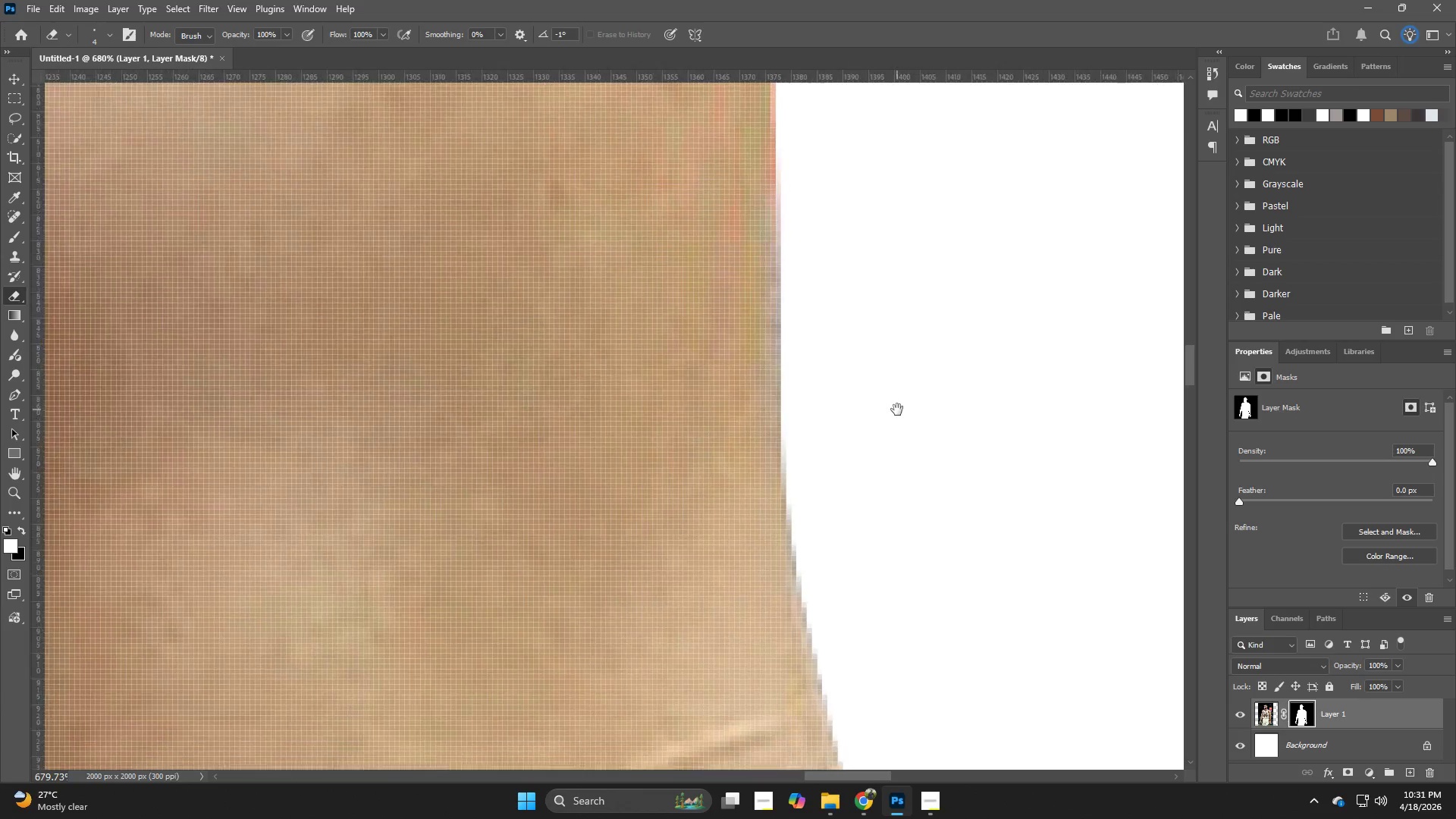 
left_click_drag(start_coordinate=[974, 600], to_coordinate=[868, 0])
 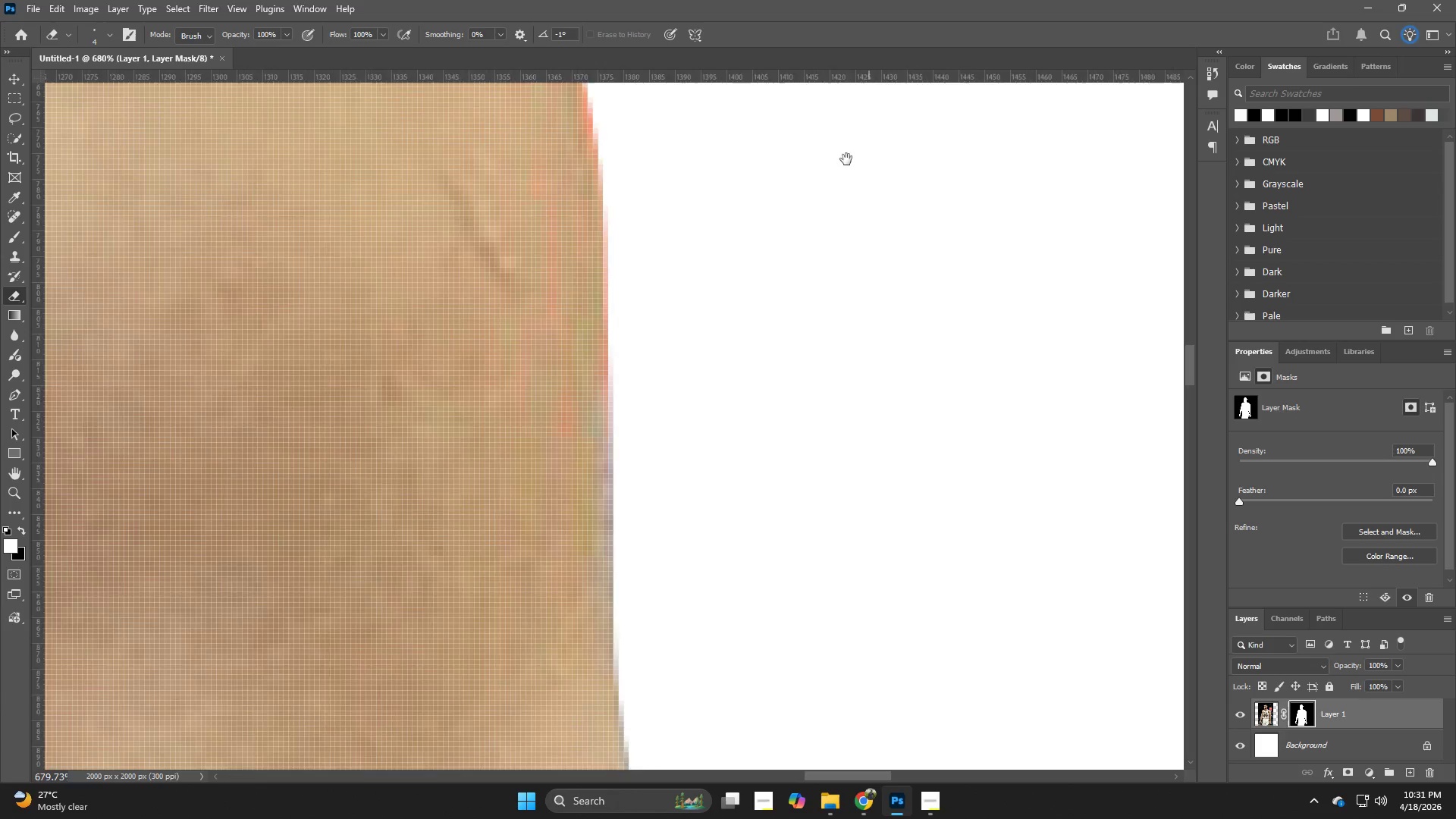 
hold_key(key=Space, duration=2.59)
 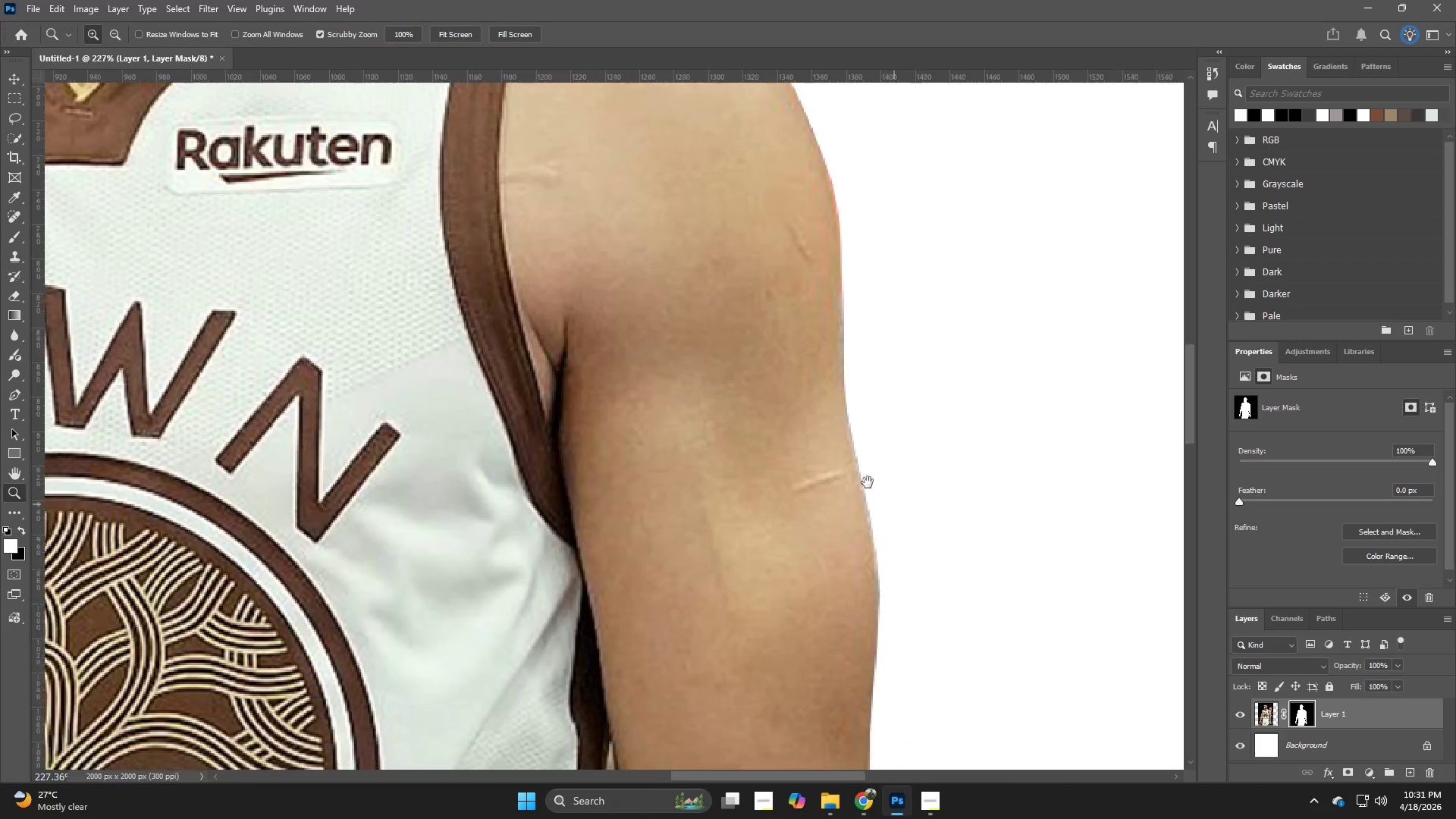 
hold_key(key=Z, duration=0.77)
 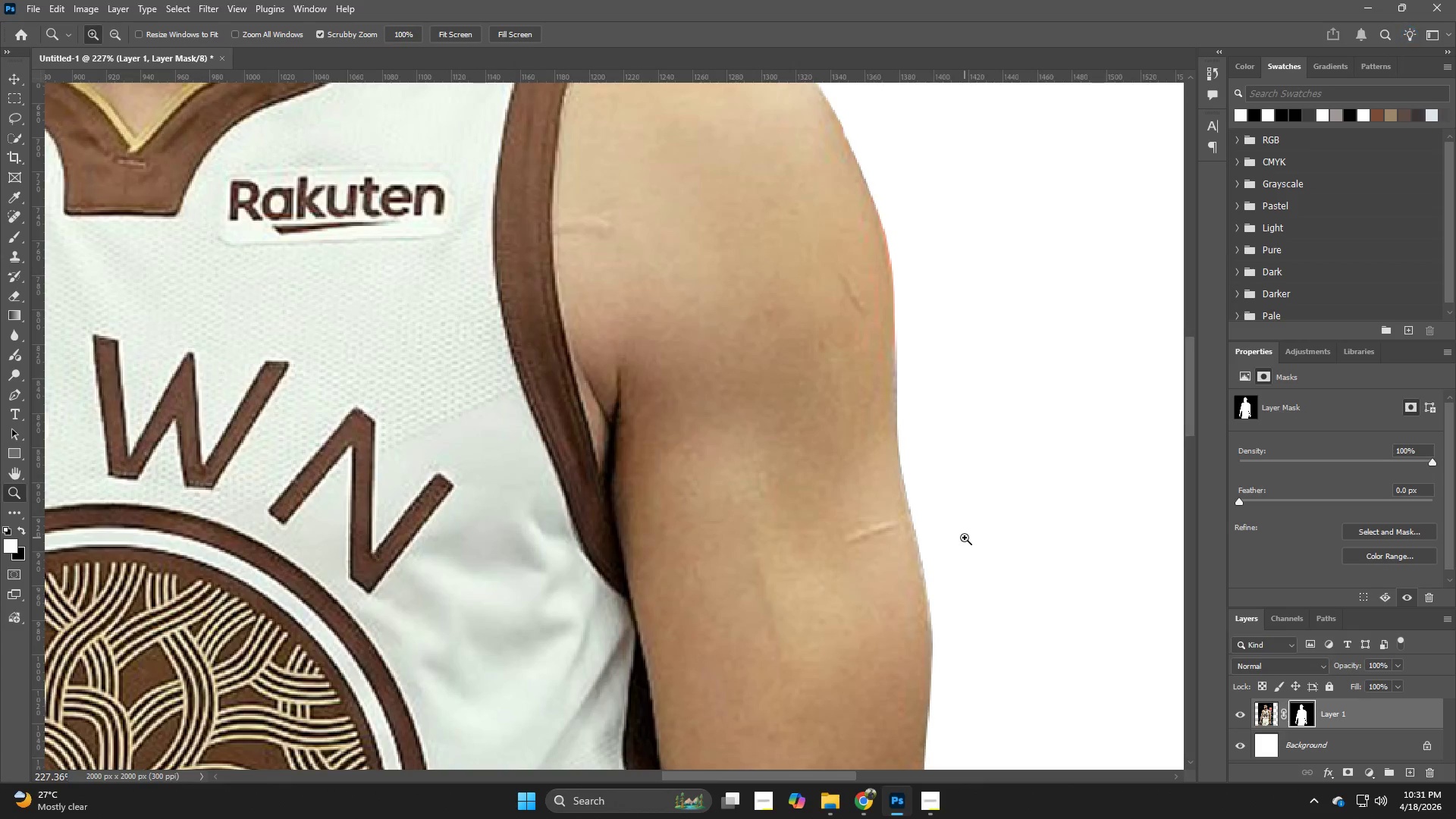 
left_click_drag(start_coordinate=[930, 451], to_coordinate=[860, 462])
 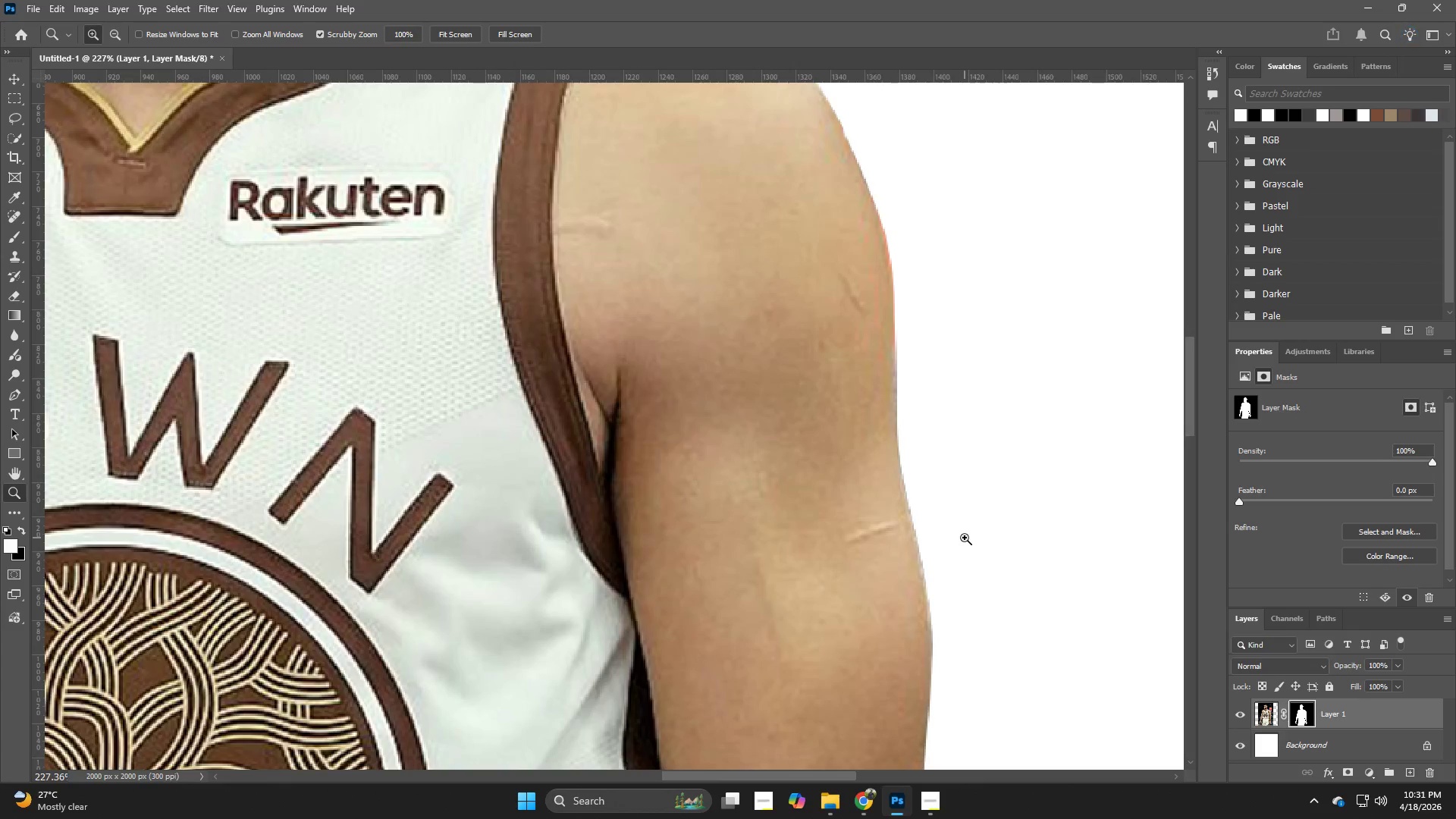 
hold_key(key=Space, duration=1.5)
 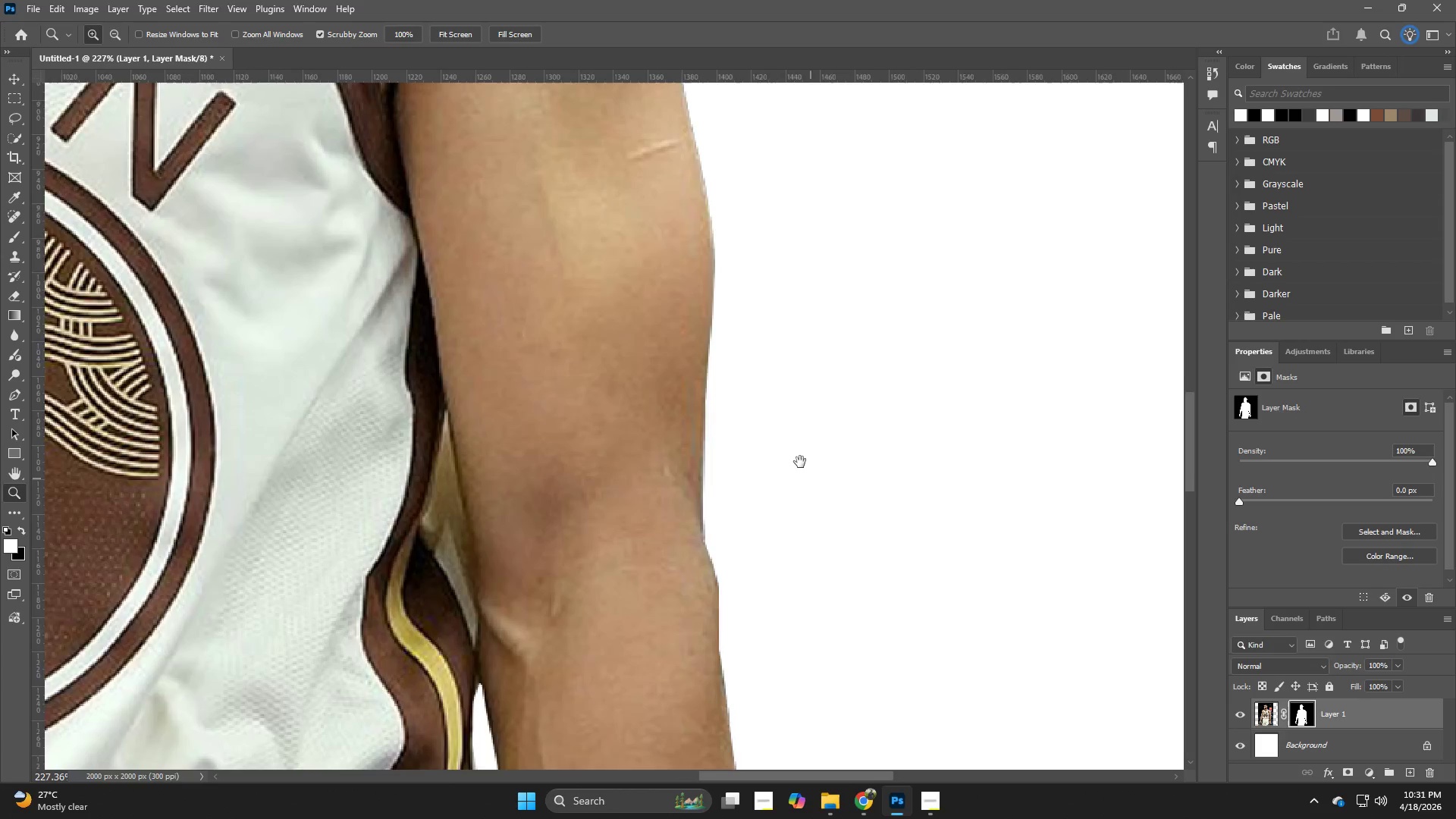 
left_click_drag(start_coordinate=[971, 580], to_coordinate=[783, 328])
 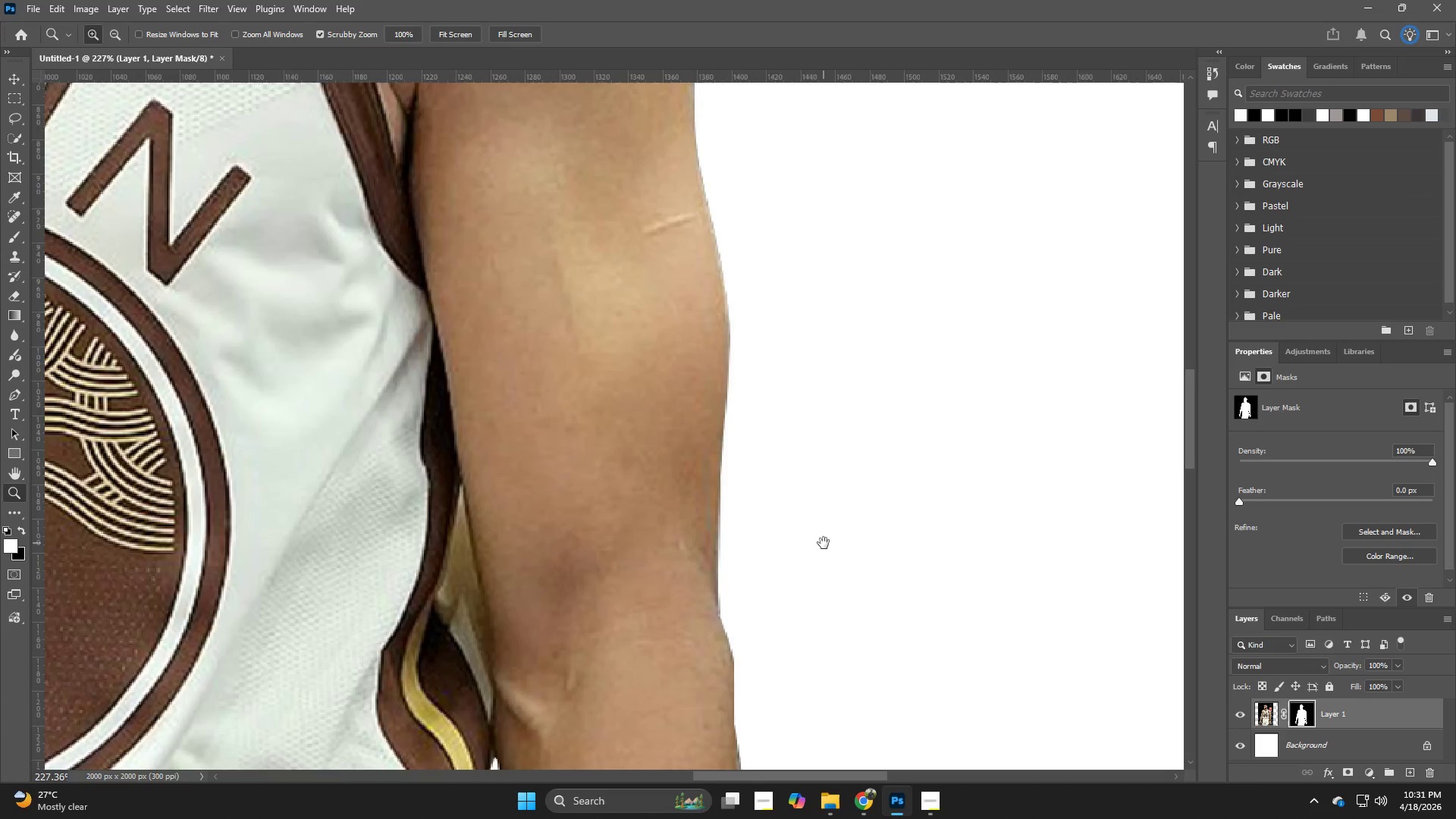 
left_click_drag(start_coordinate=[824, 543], to_coordinate=[747, 380])
 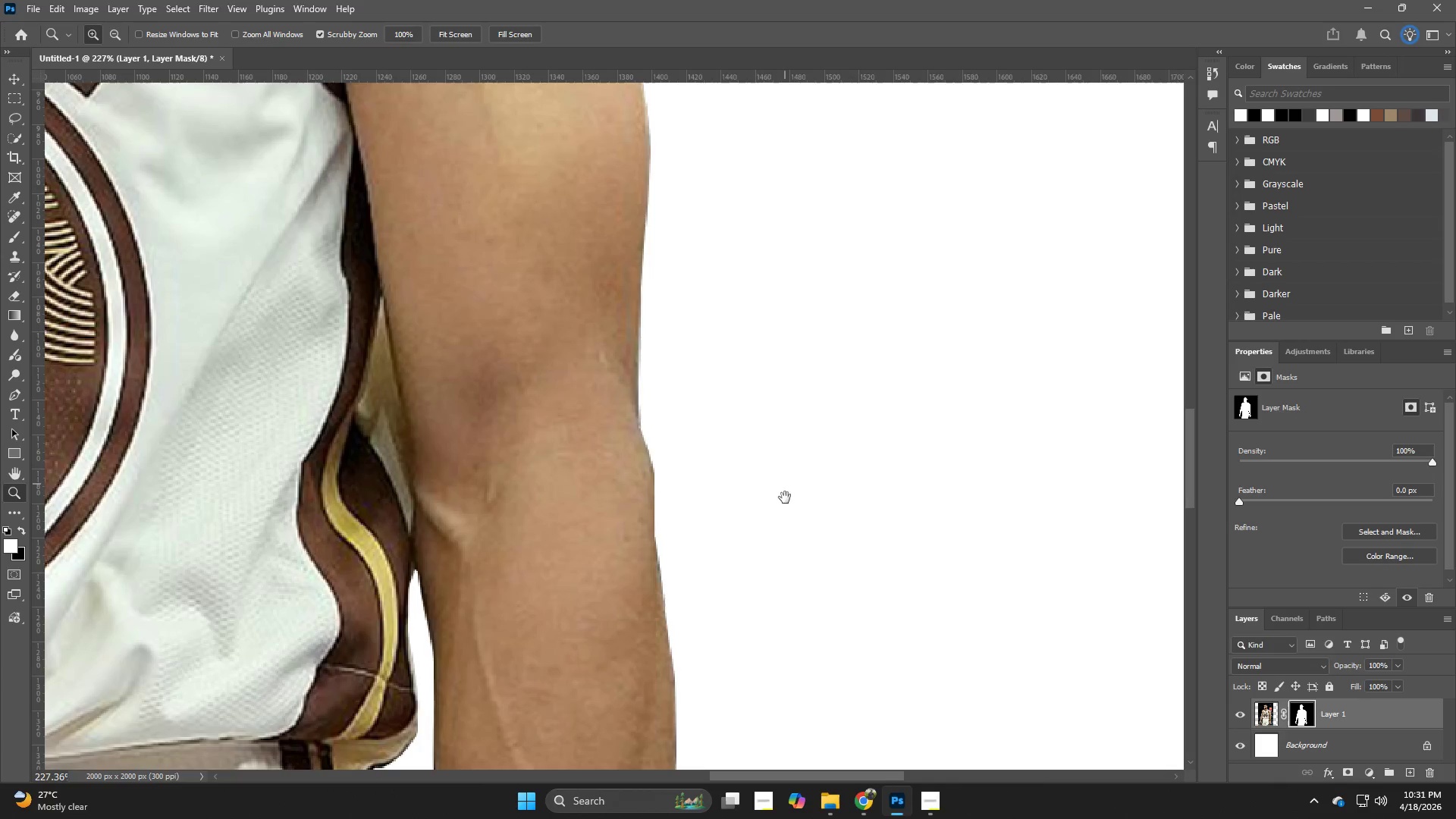 
hold_key(key=Space, duration=1.52)
 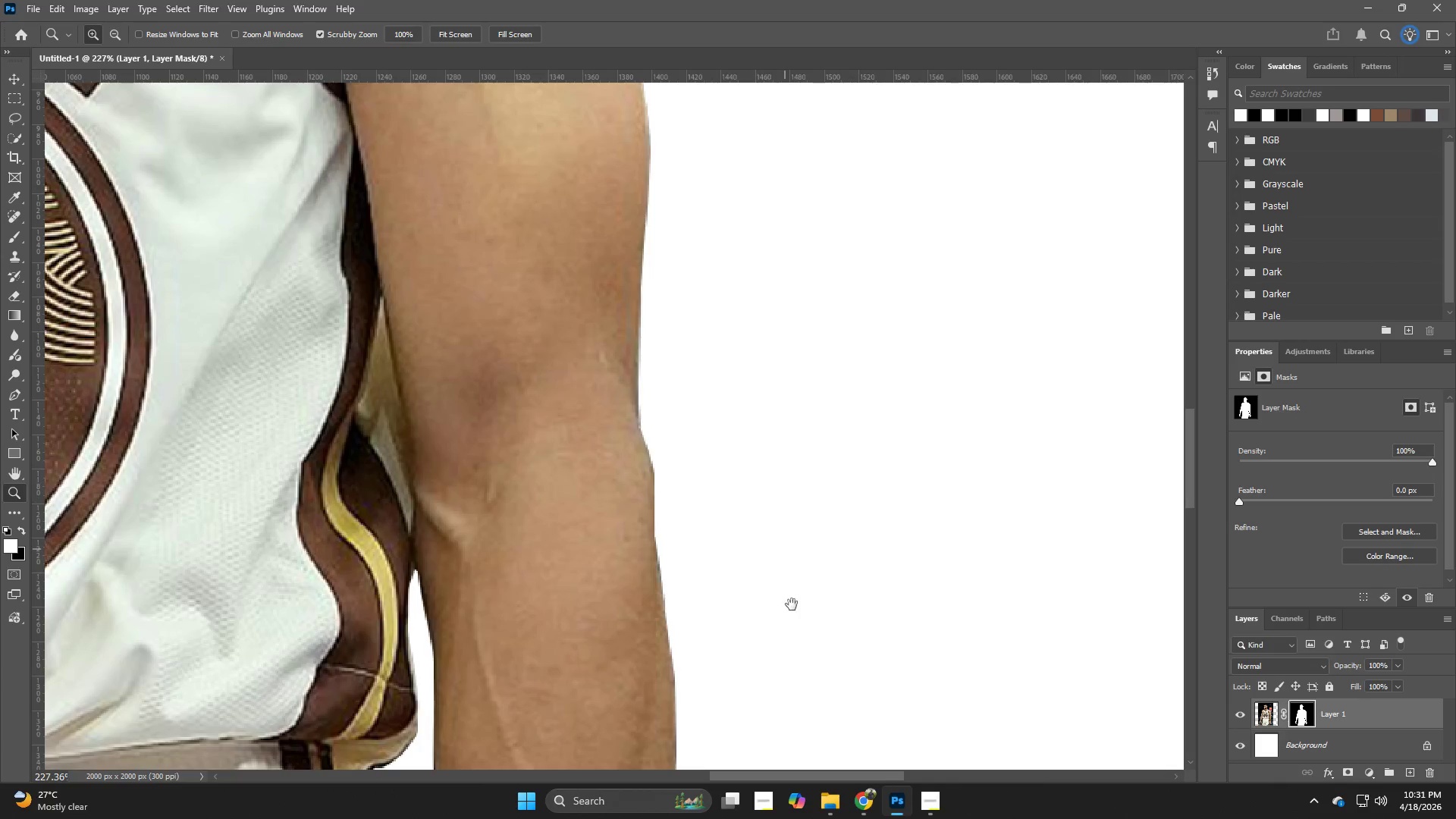 
hold_key(key=Space, duration=1.51)
 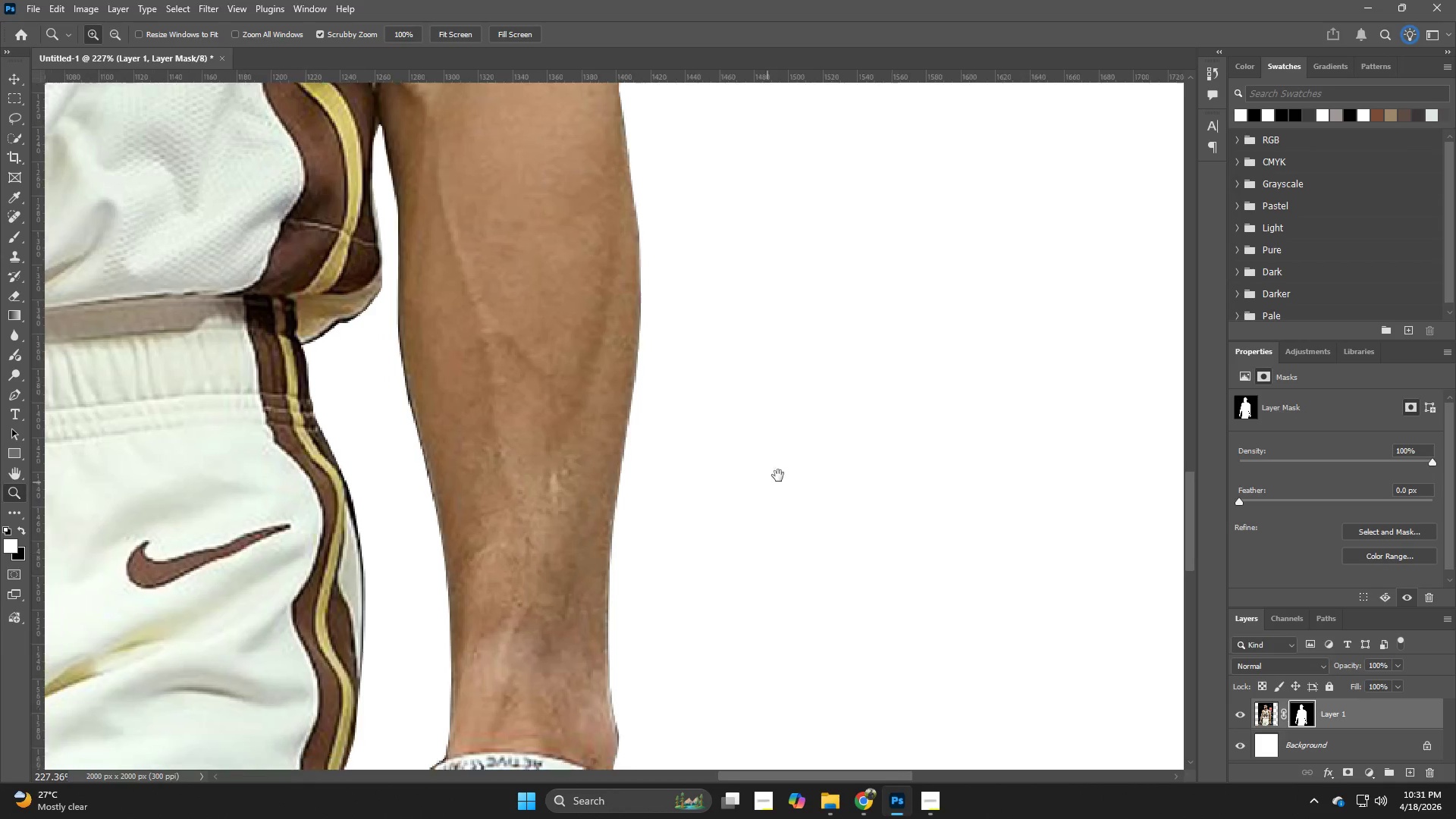 
left_click_drag(start_coordinate=[792, 613], to_coordinate=[745, 418])
 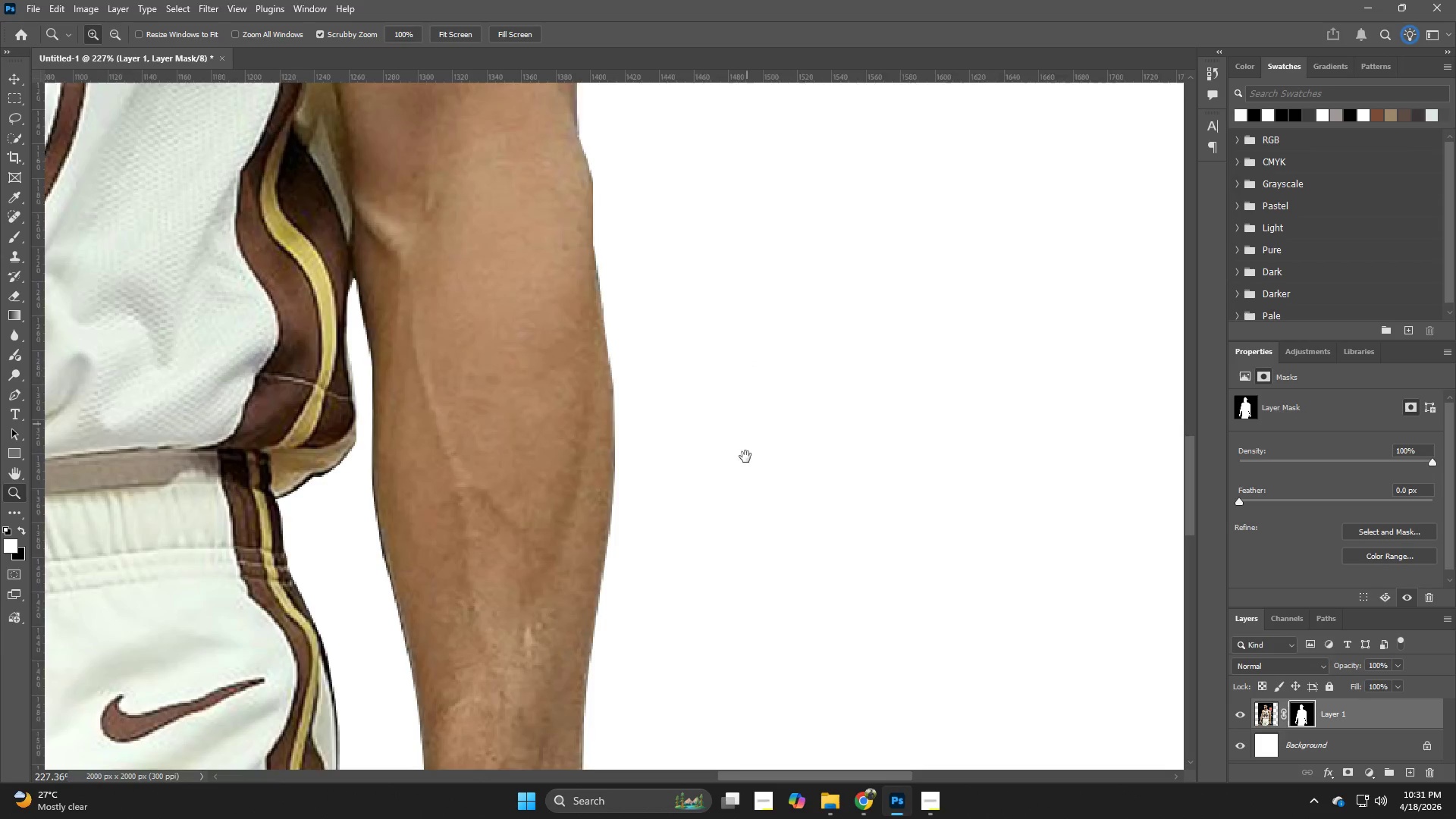 
hold_key(key=Space, duration=1.52)
 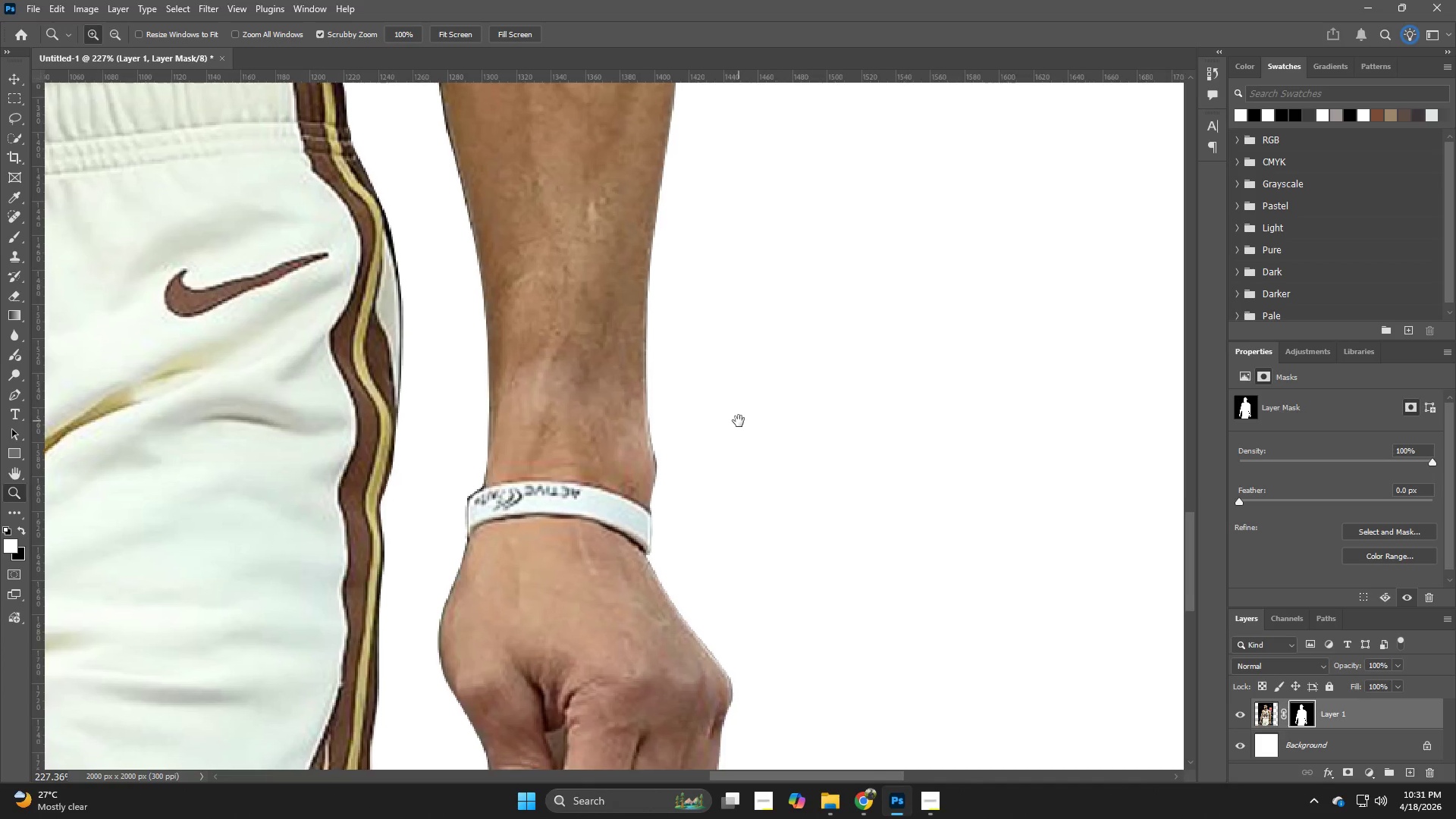 
left_click_drag(start_coordinate=[724, 553], to_coordinate=[816, 426])
 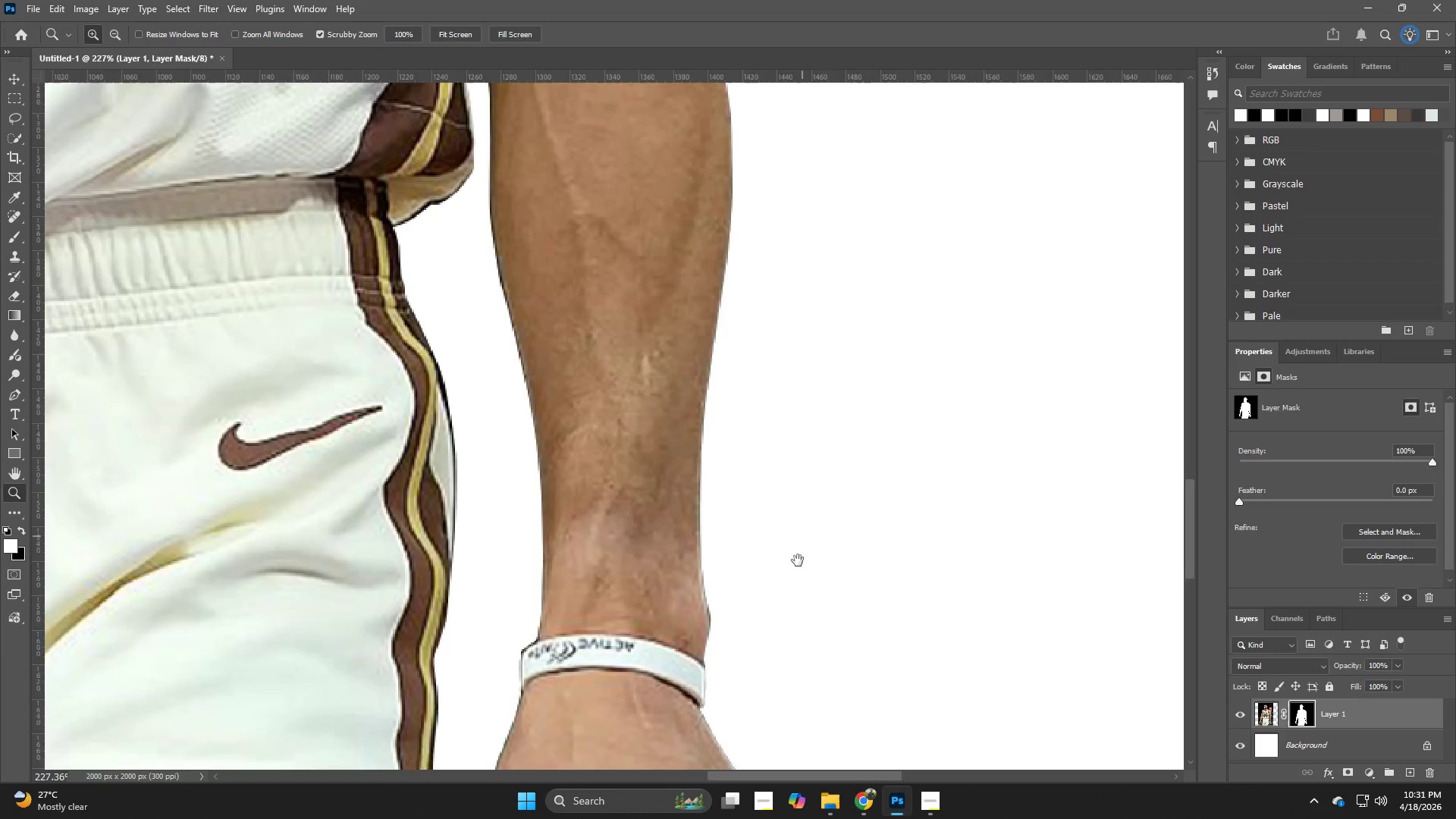 
left_click_drag(start_coordinate=[796, 569], to_coordinate=[739, 422])
 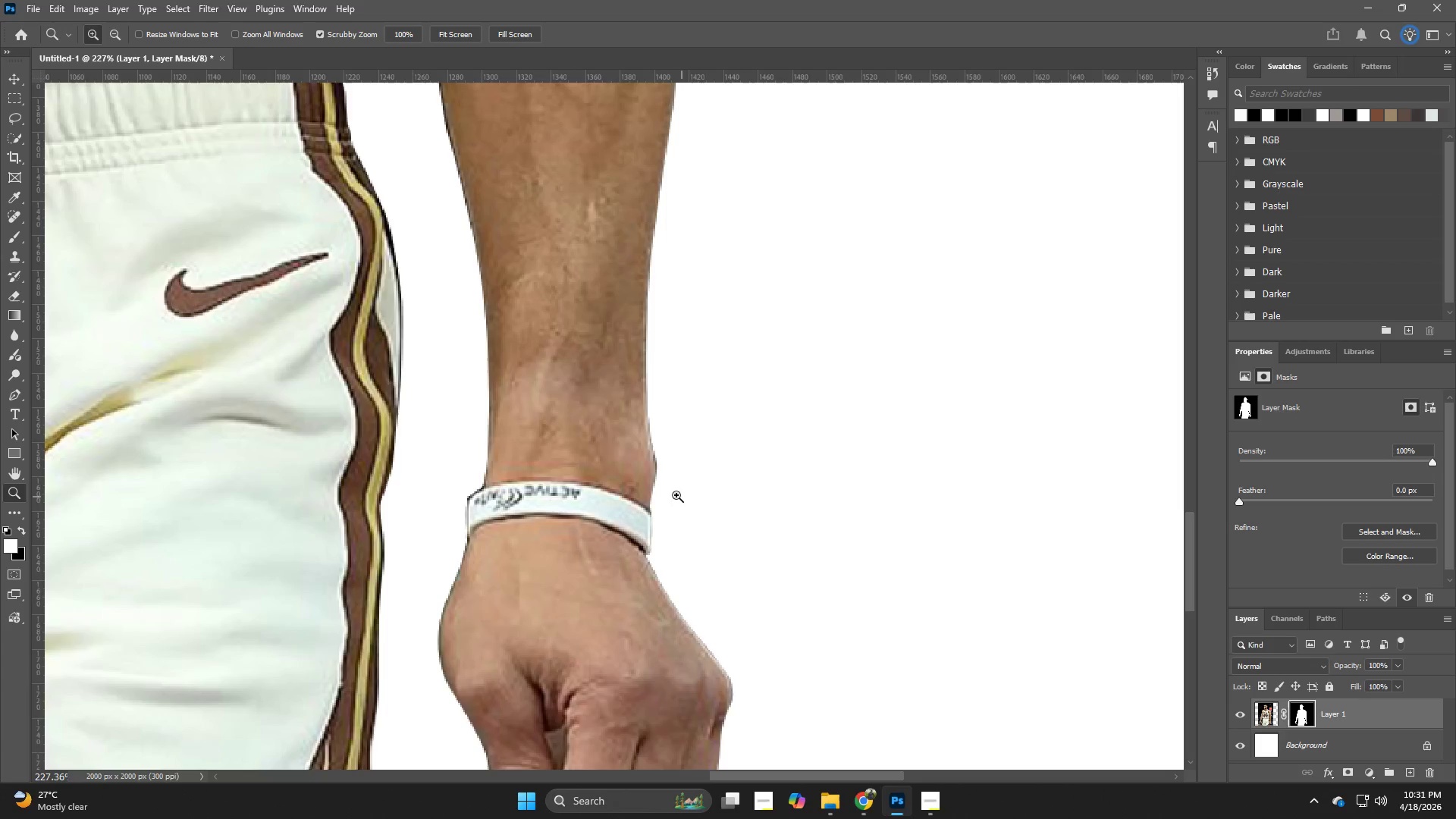 
hold_key(key=Space, duration=0.67)
 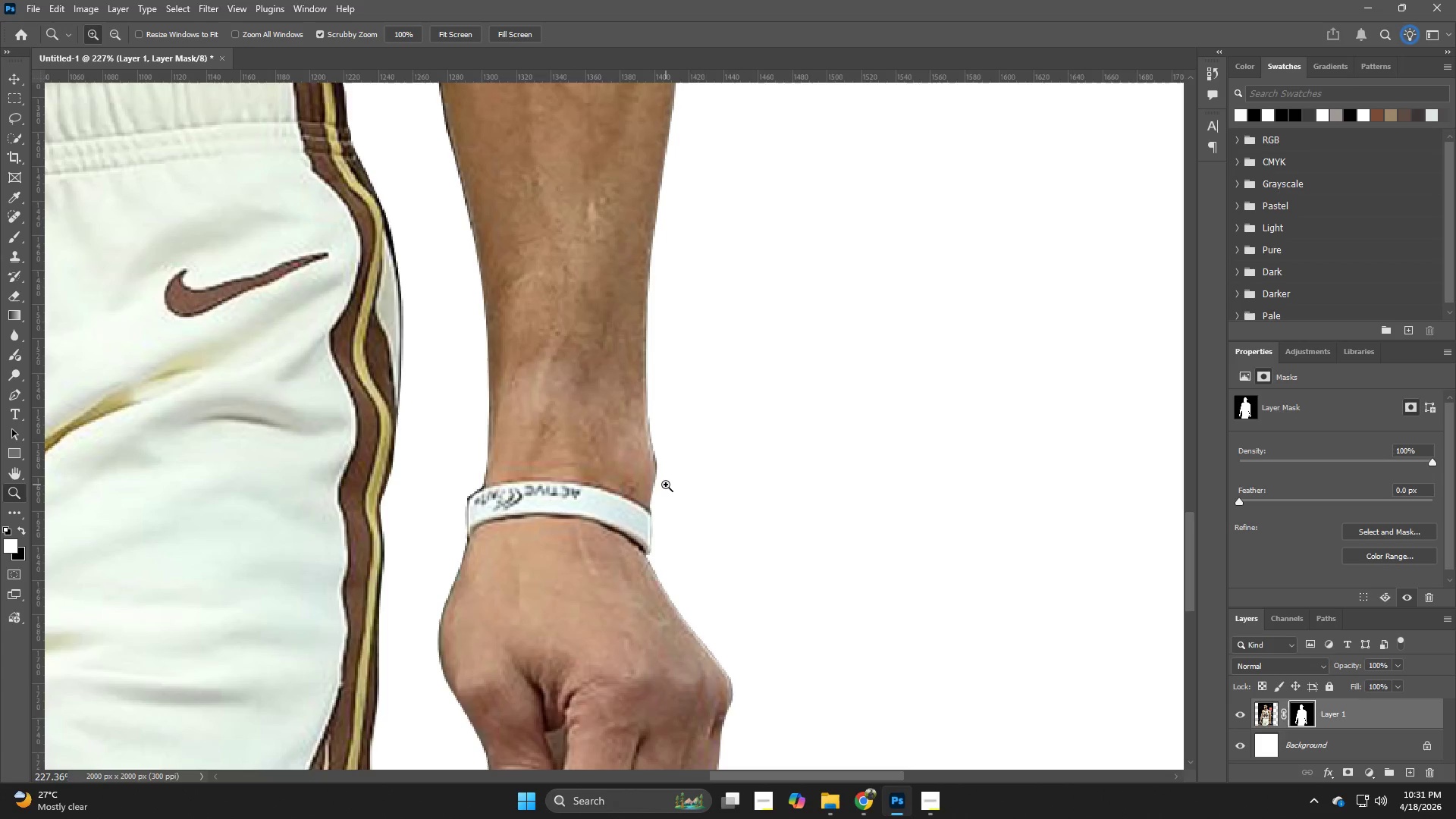 
hold_key(key=Space, duration=11.09)
 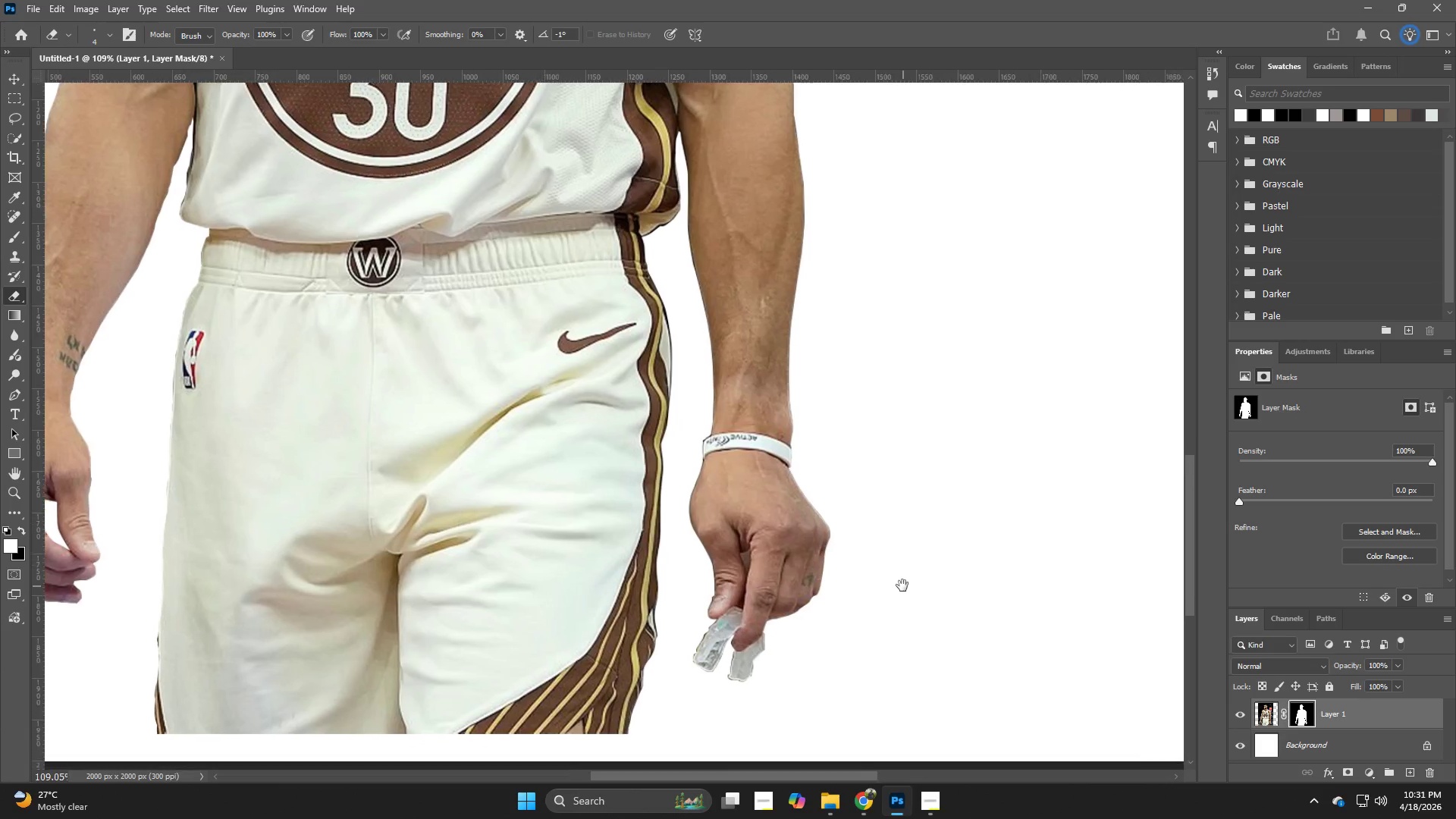 
hold_key(key=Z, duration=1.5)
 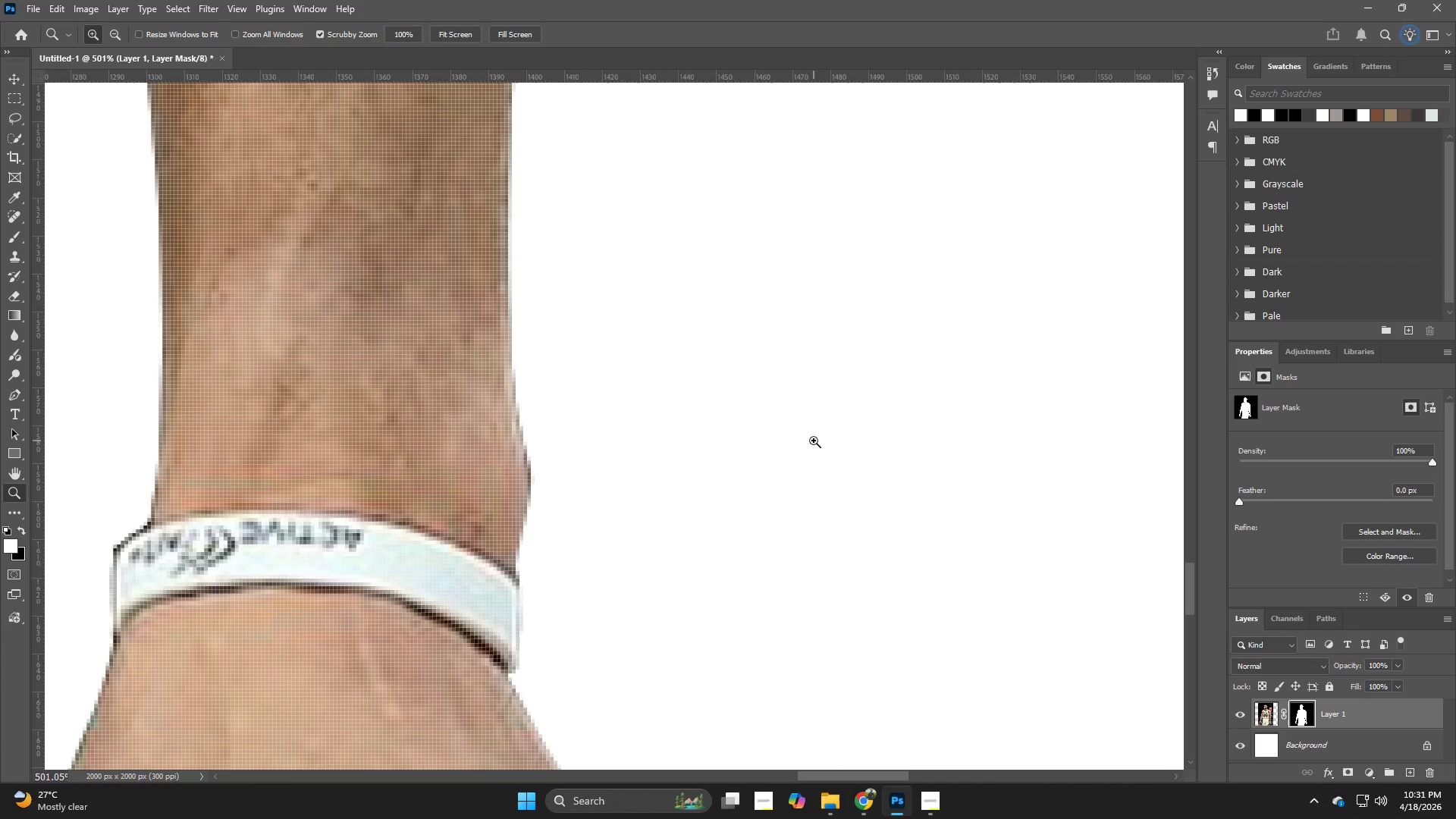 
left_click_drag(start_coordinate=[761, 457], to_coordinate=[814, 441])
 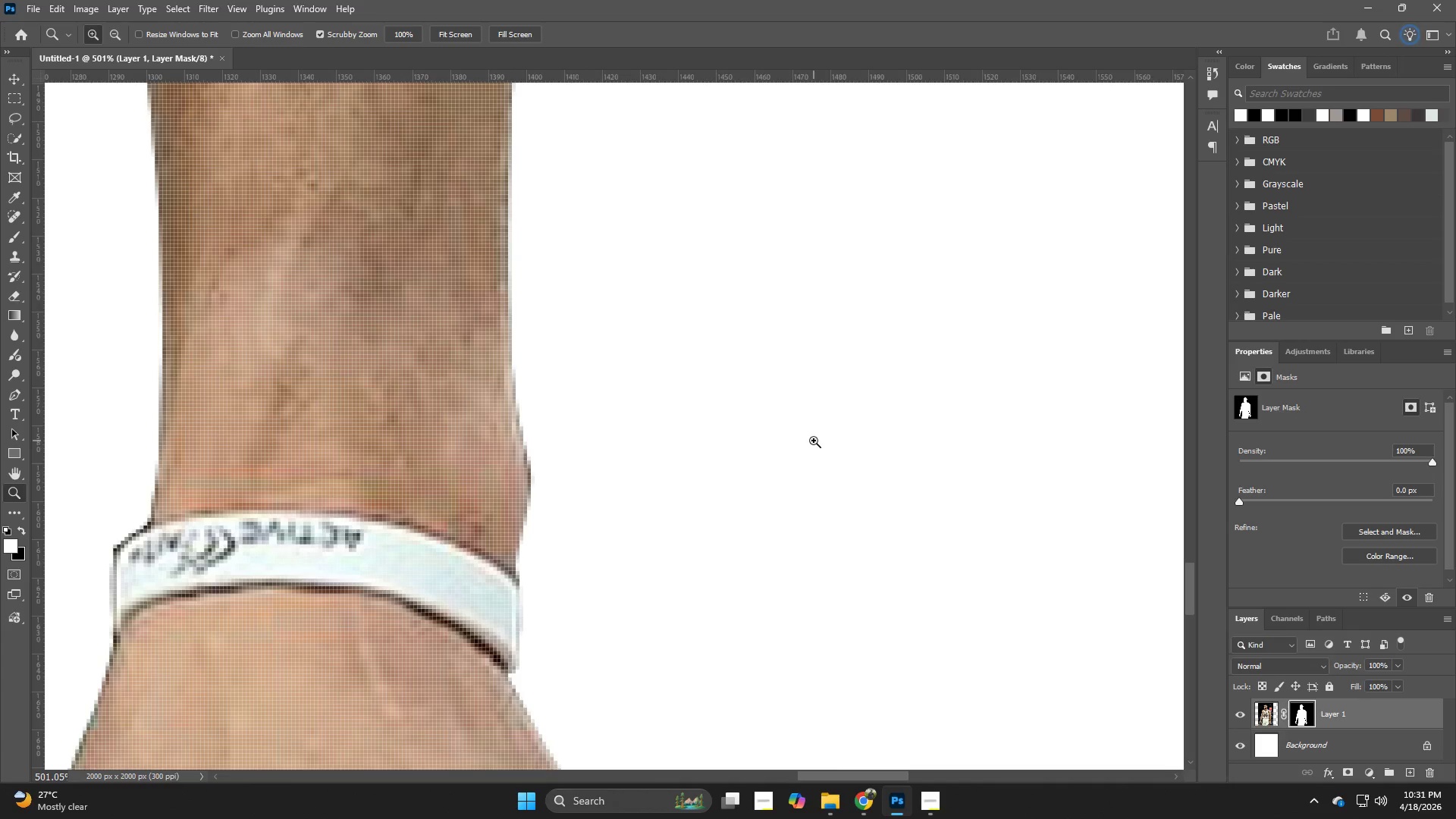 
type(zzzzze)
 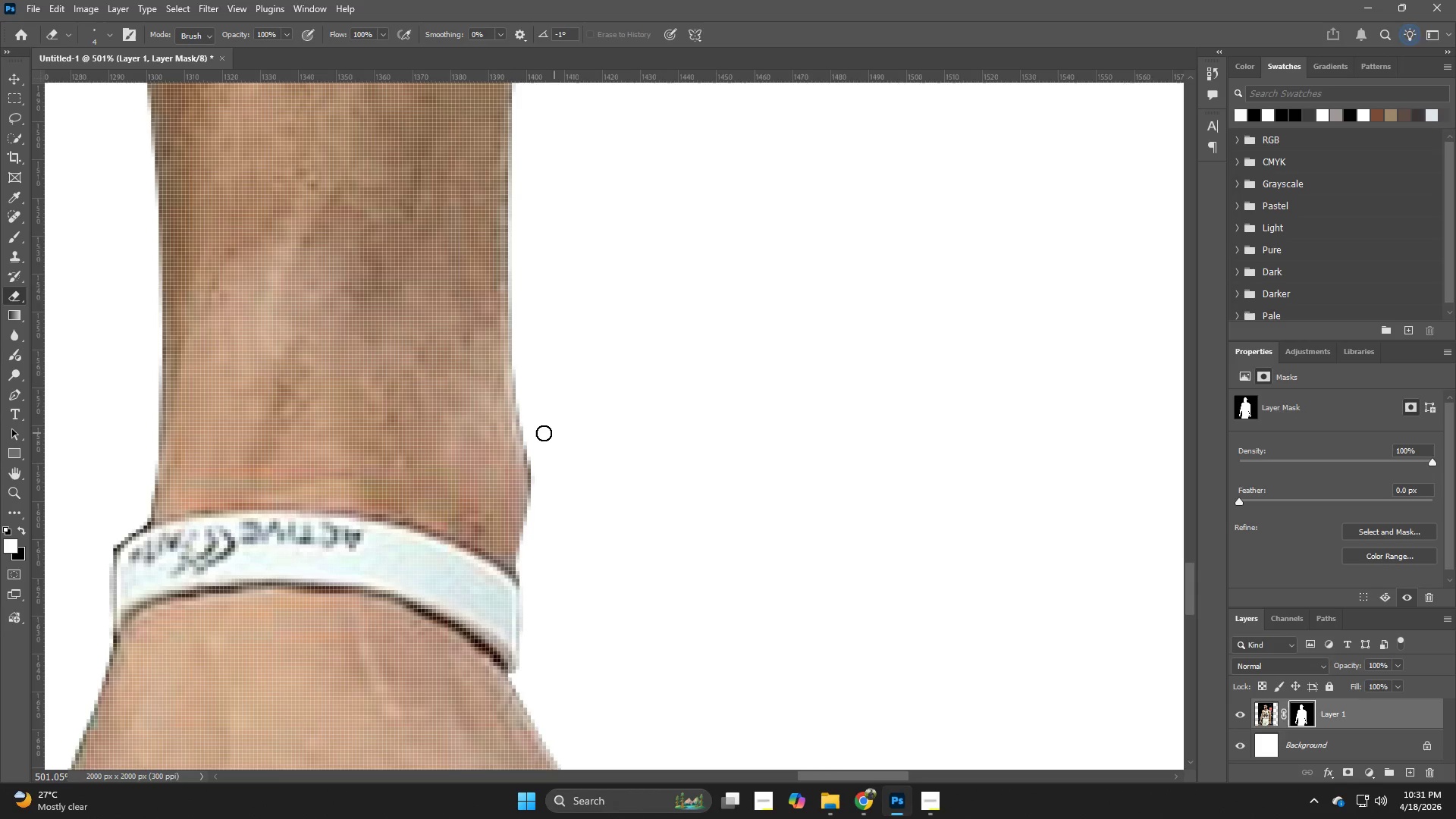 
hold_key(key=Z, duration=5.78)
 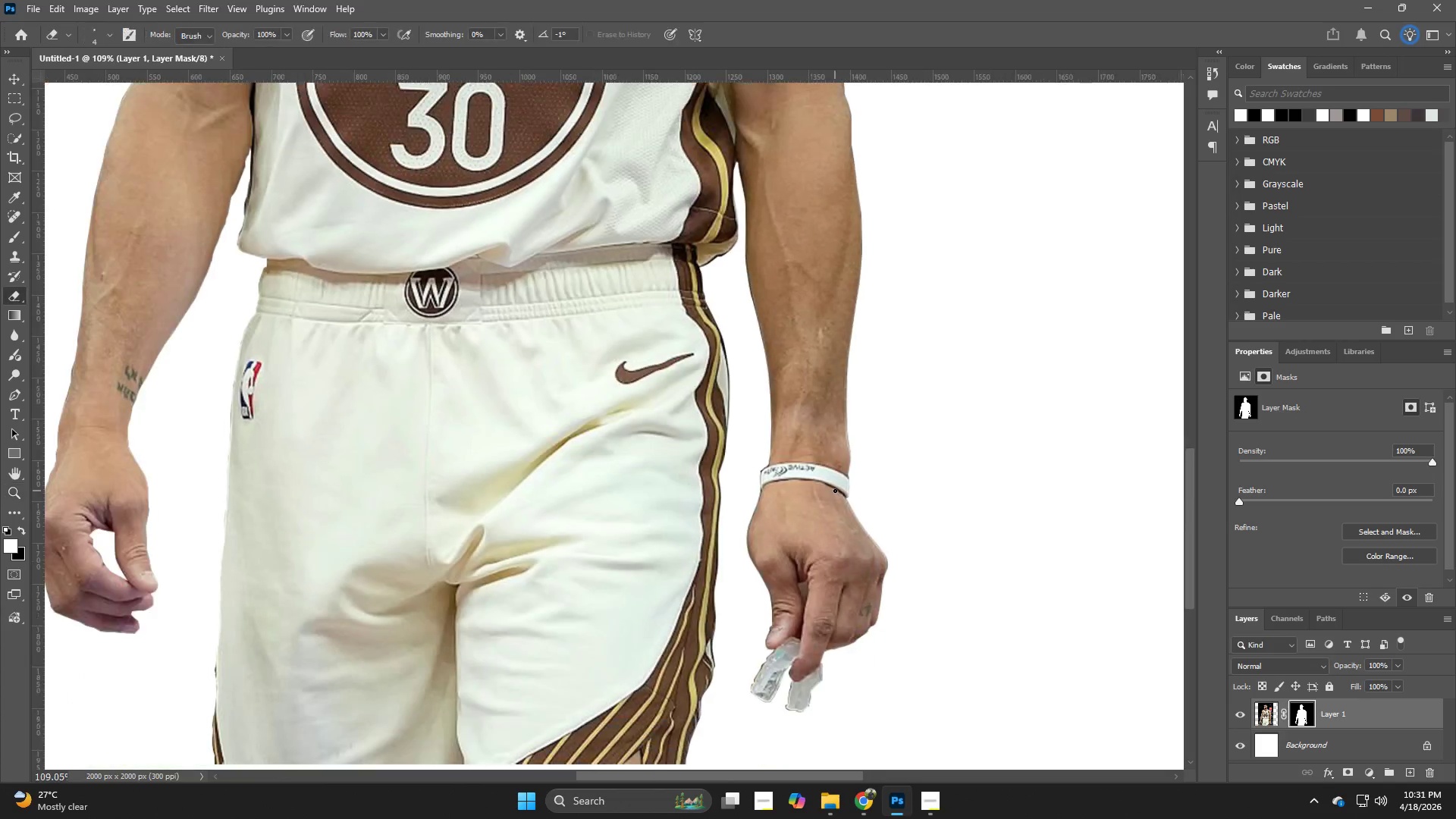 
left_click_drag(start_coordinate=[529, 435], to_coordinate=[529, 549])
 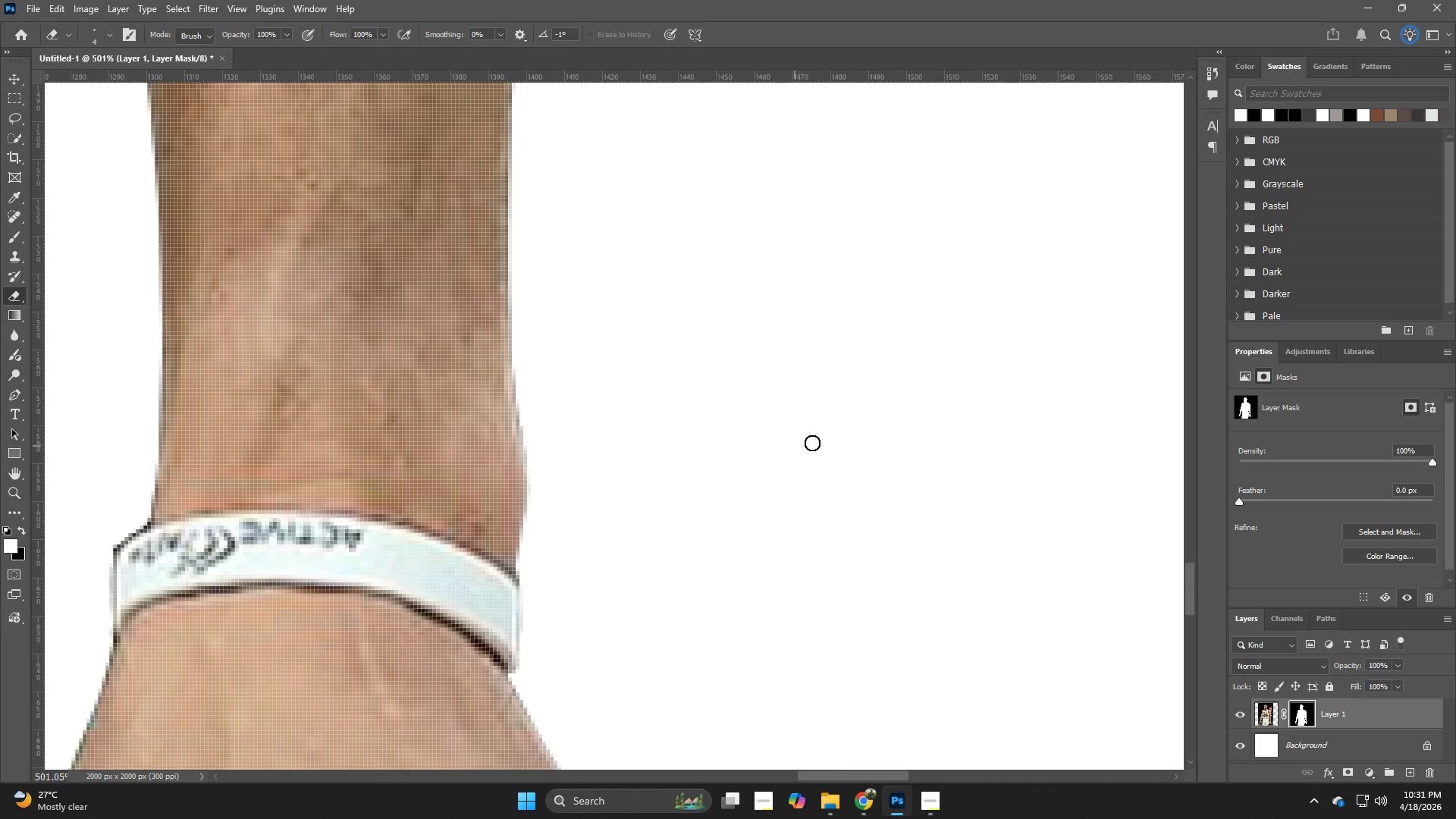 
hold_key(key=Z, duration=0.45)
 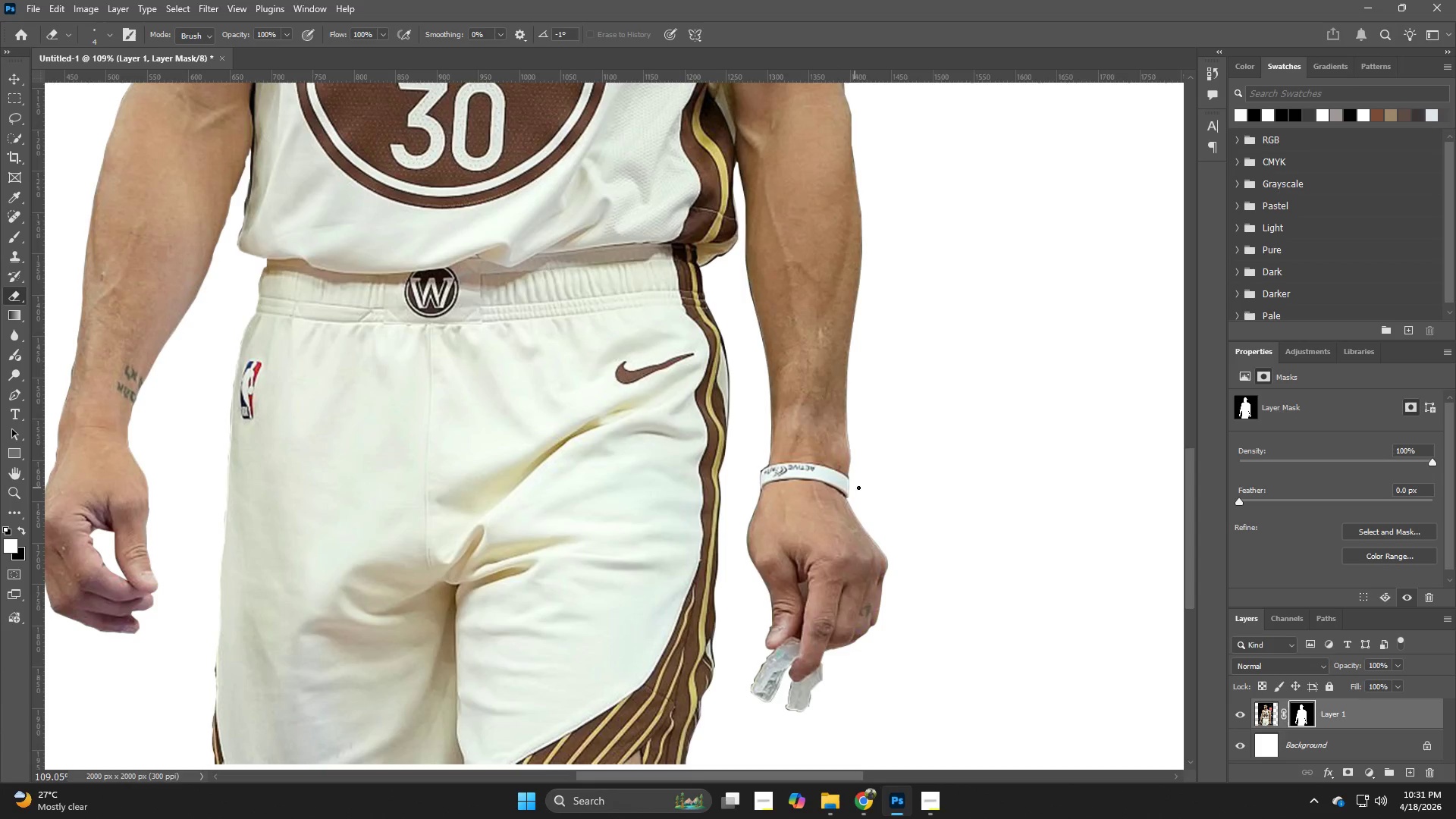 
left_click_drag(start_coordinate=[940, 449], to_coordinate=[835, 491])
 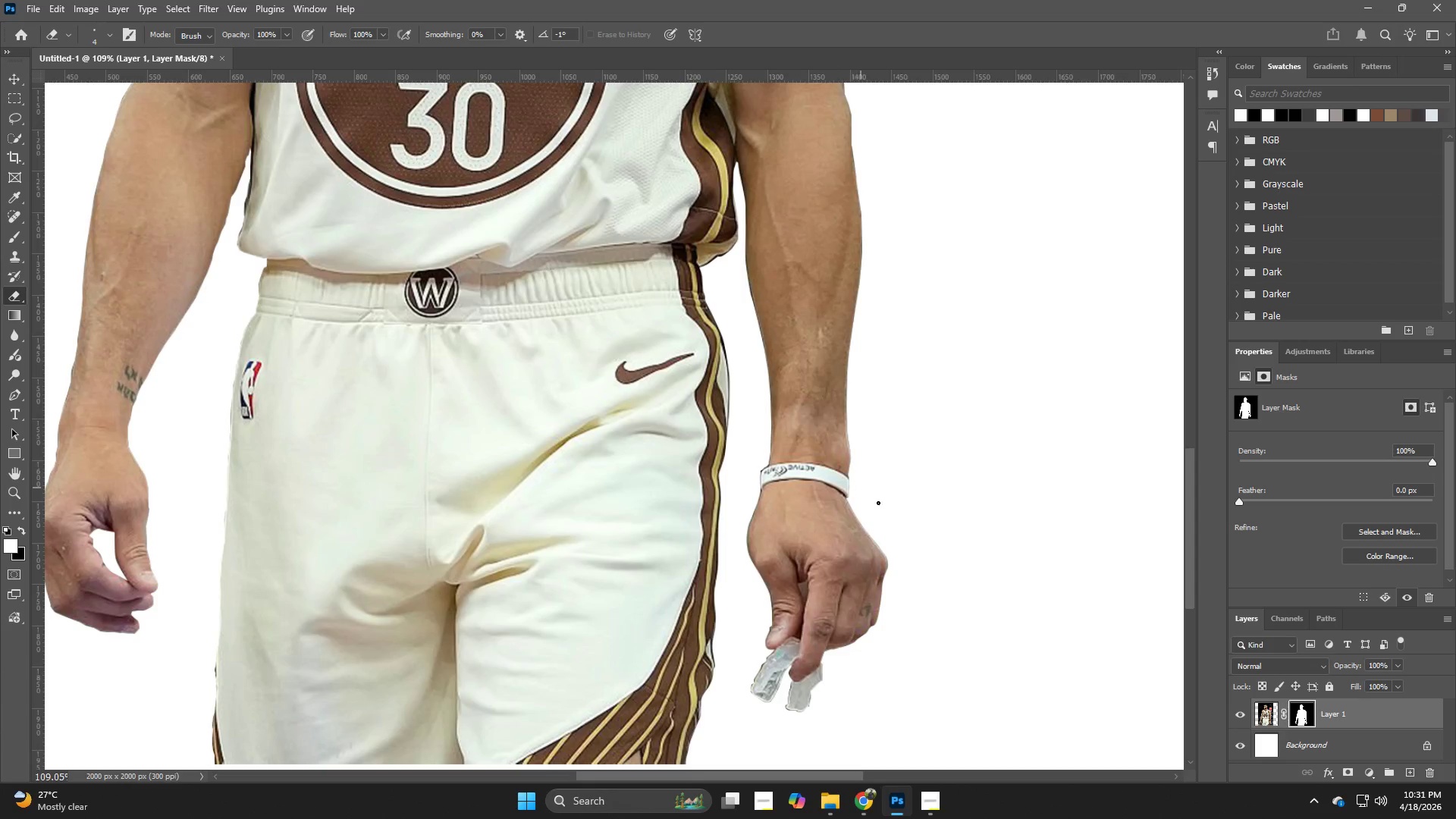 
hold_key(key=Space, duration=1.51)
 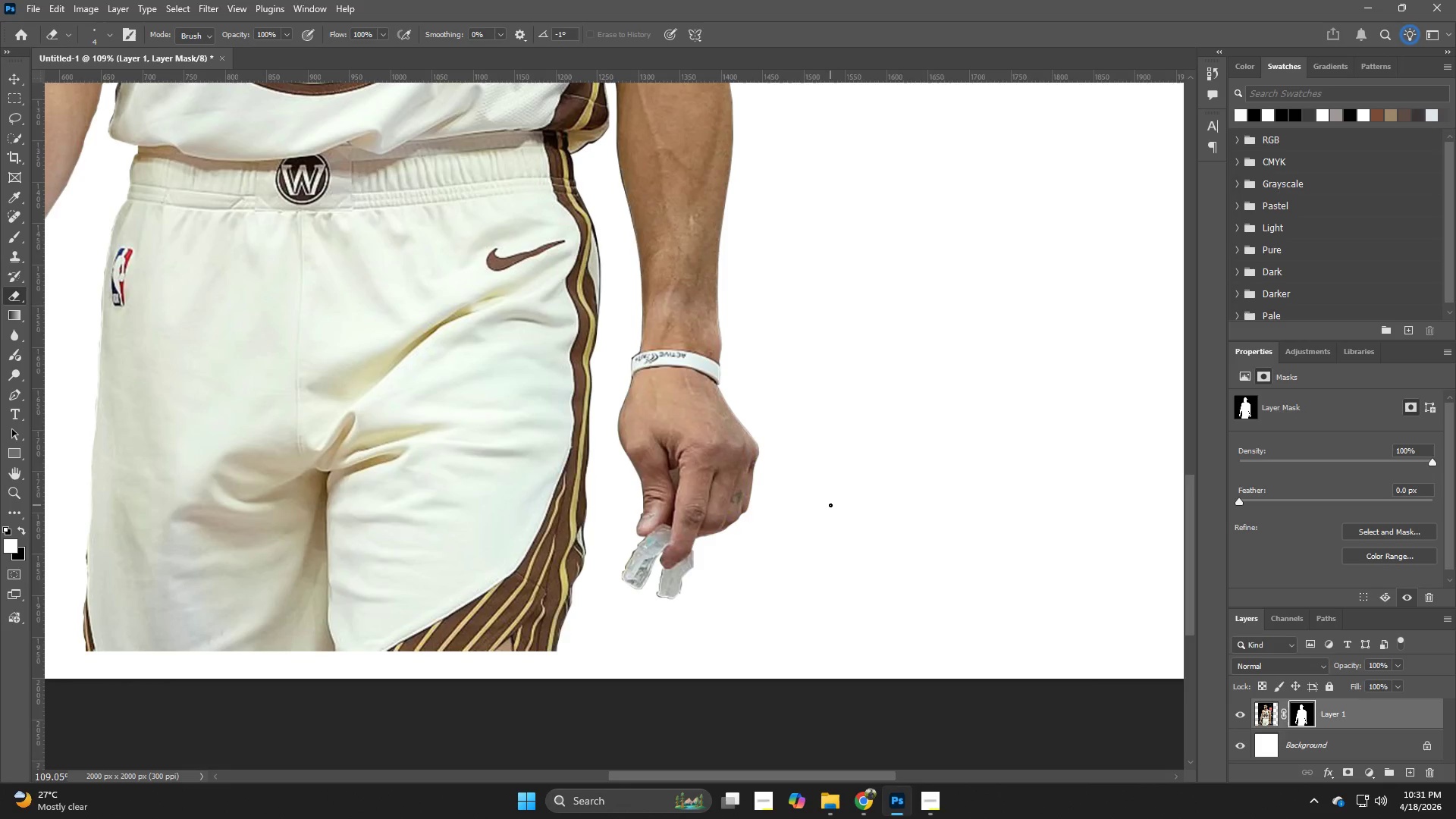 
left_click_drag(start_coordinate=[962, 617], to_coordinate=[833, 504])
 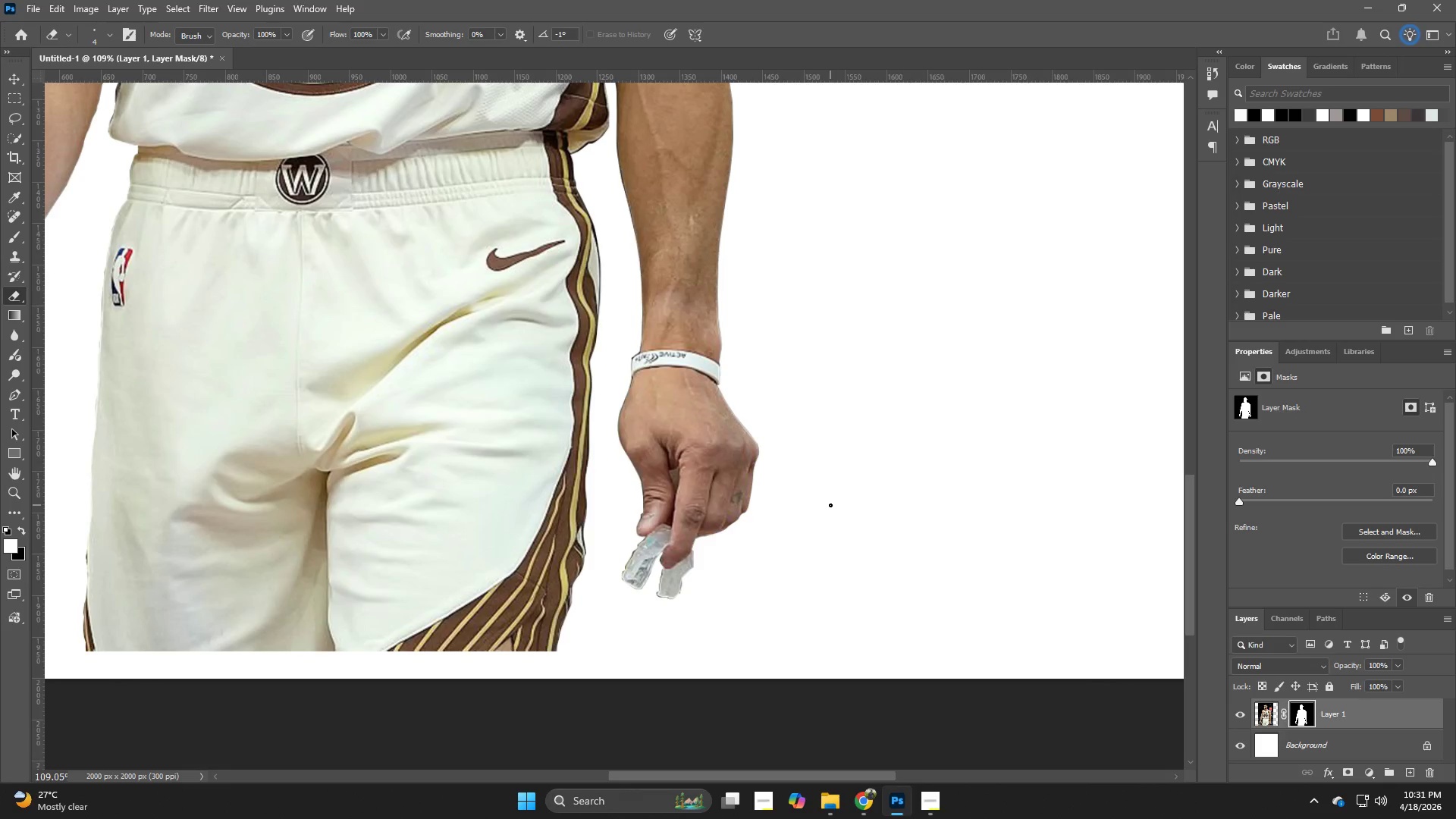 
hold_key(key=Space, duration=0.55)
 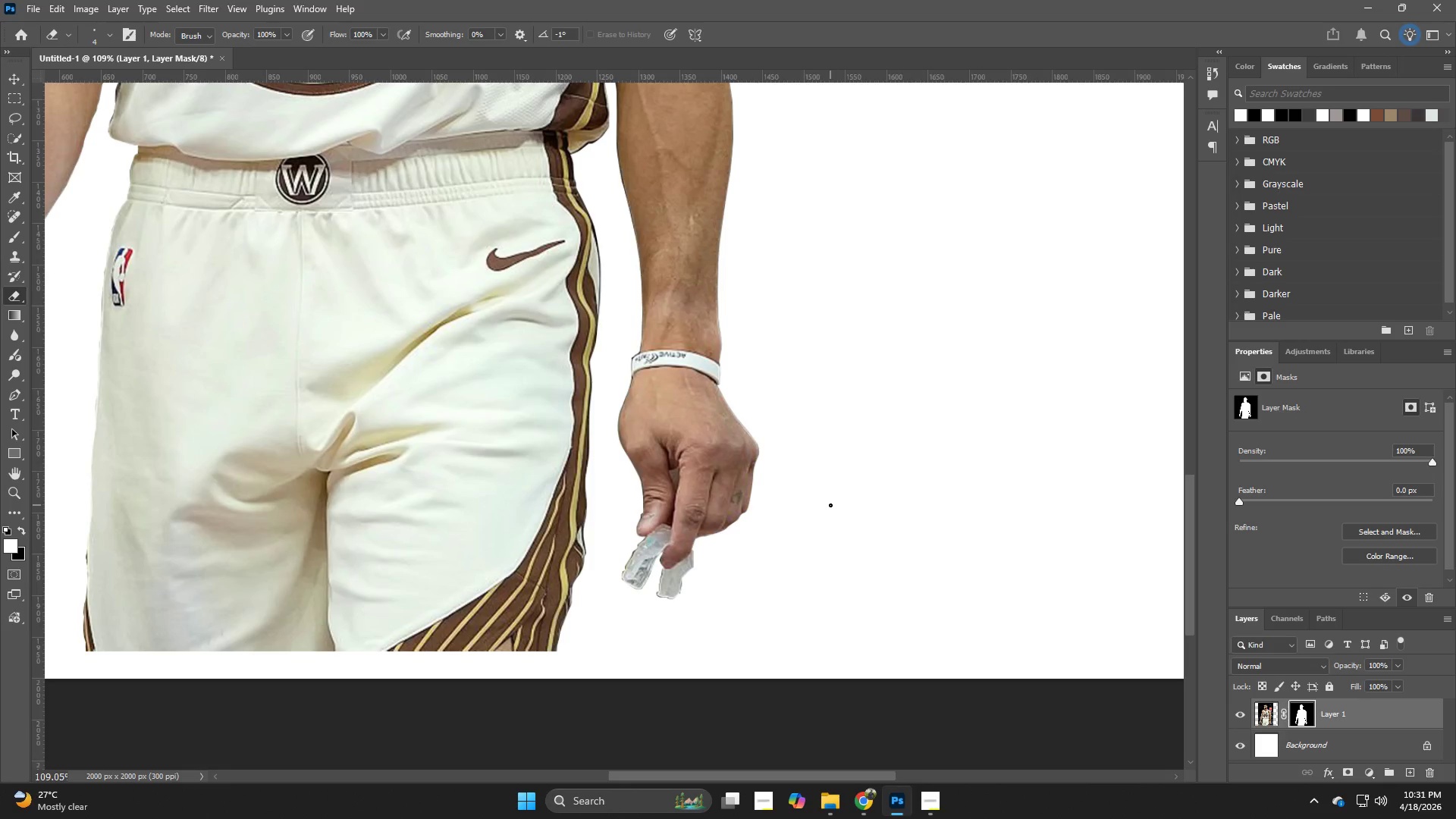 
hold_key(key=Z, duration=1.5)
 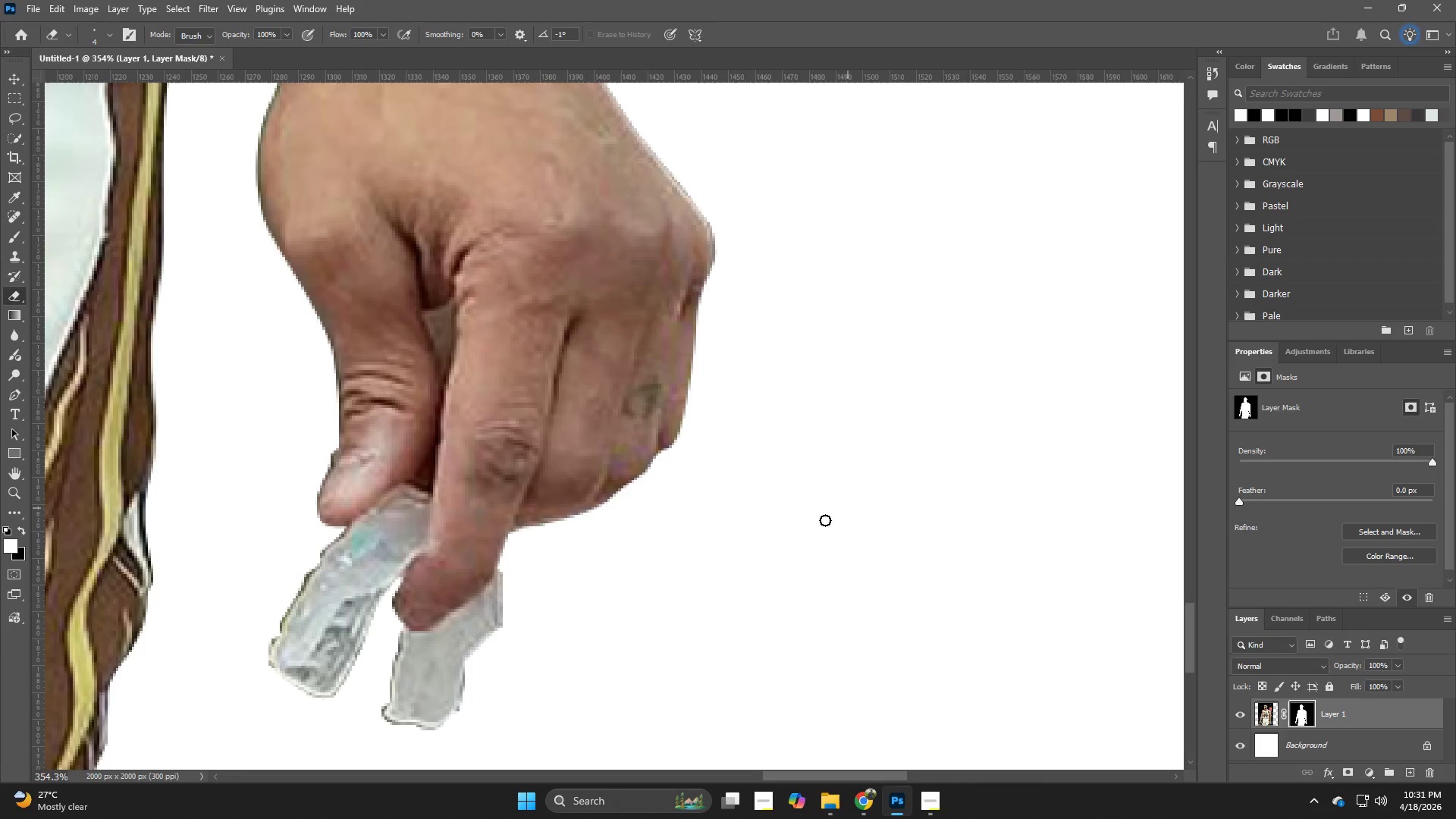 
left_click_drag(start_coordinate=[778, 541], to_coordinate=[854, 507])
 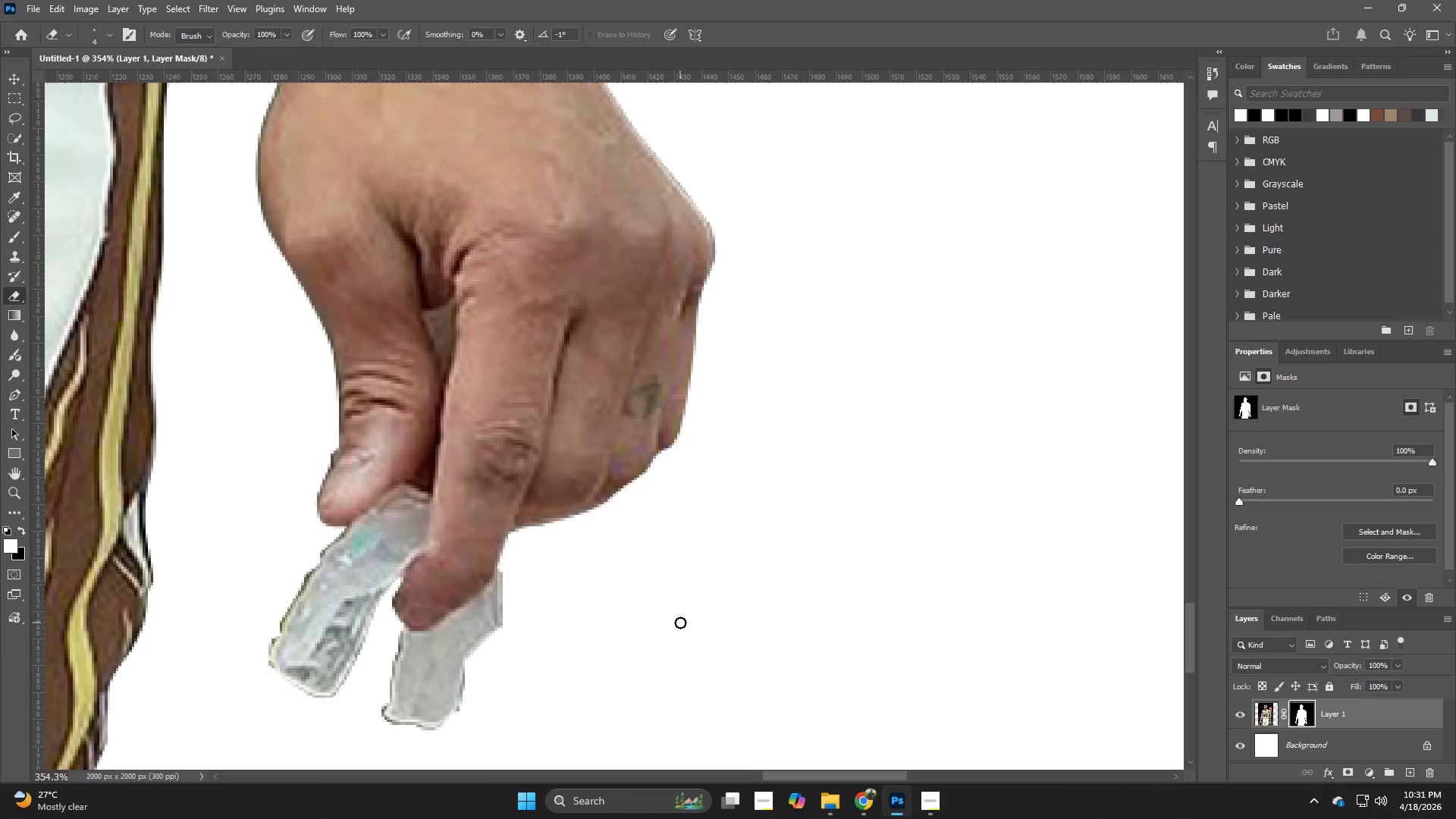 
hold_key(key=Z, duration=0.47)
 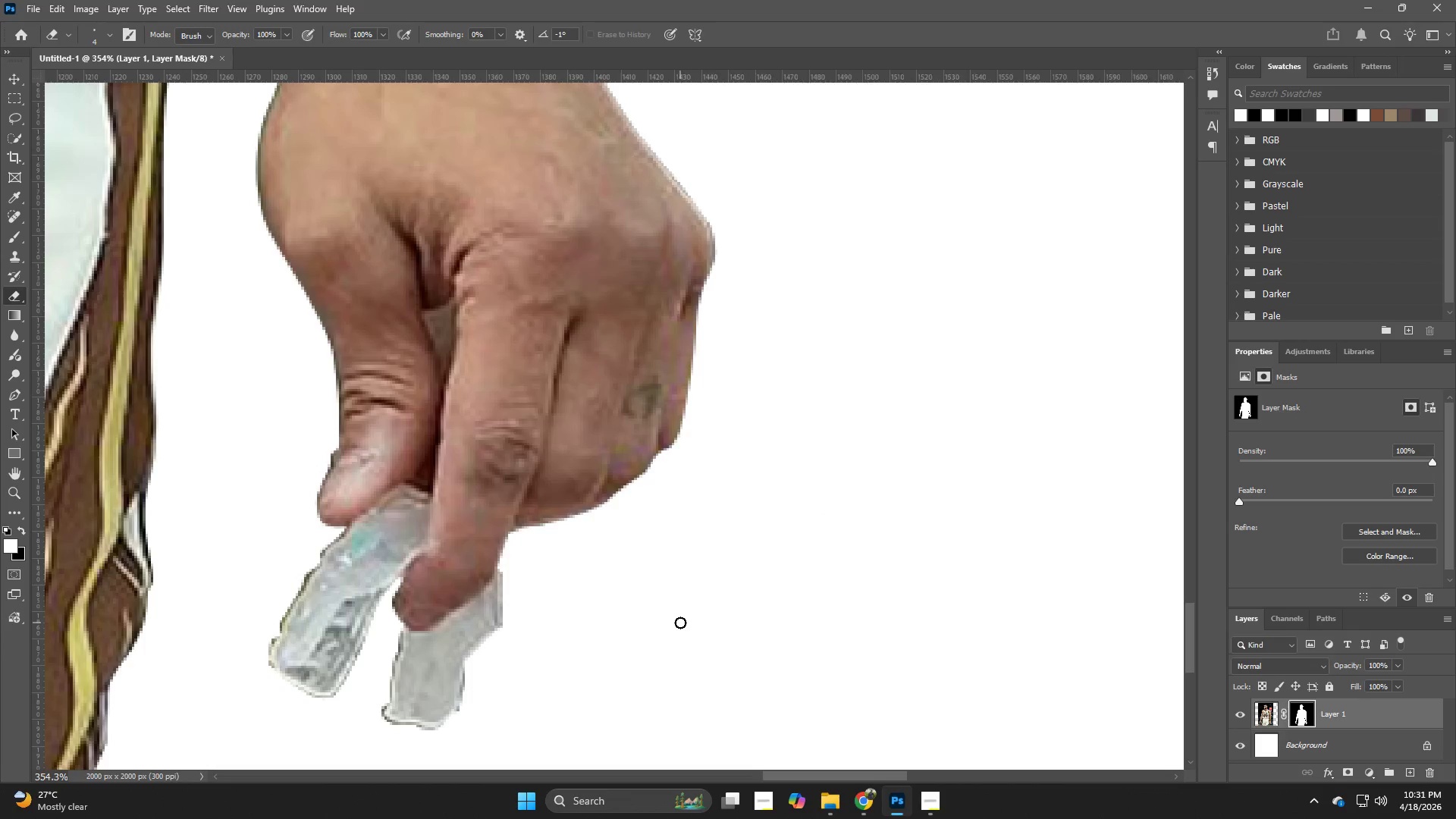 
hold_key(key=Space, duration=1.45)
 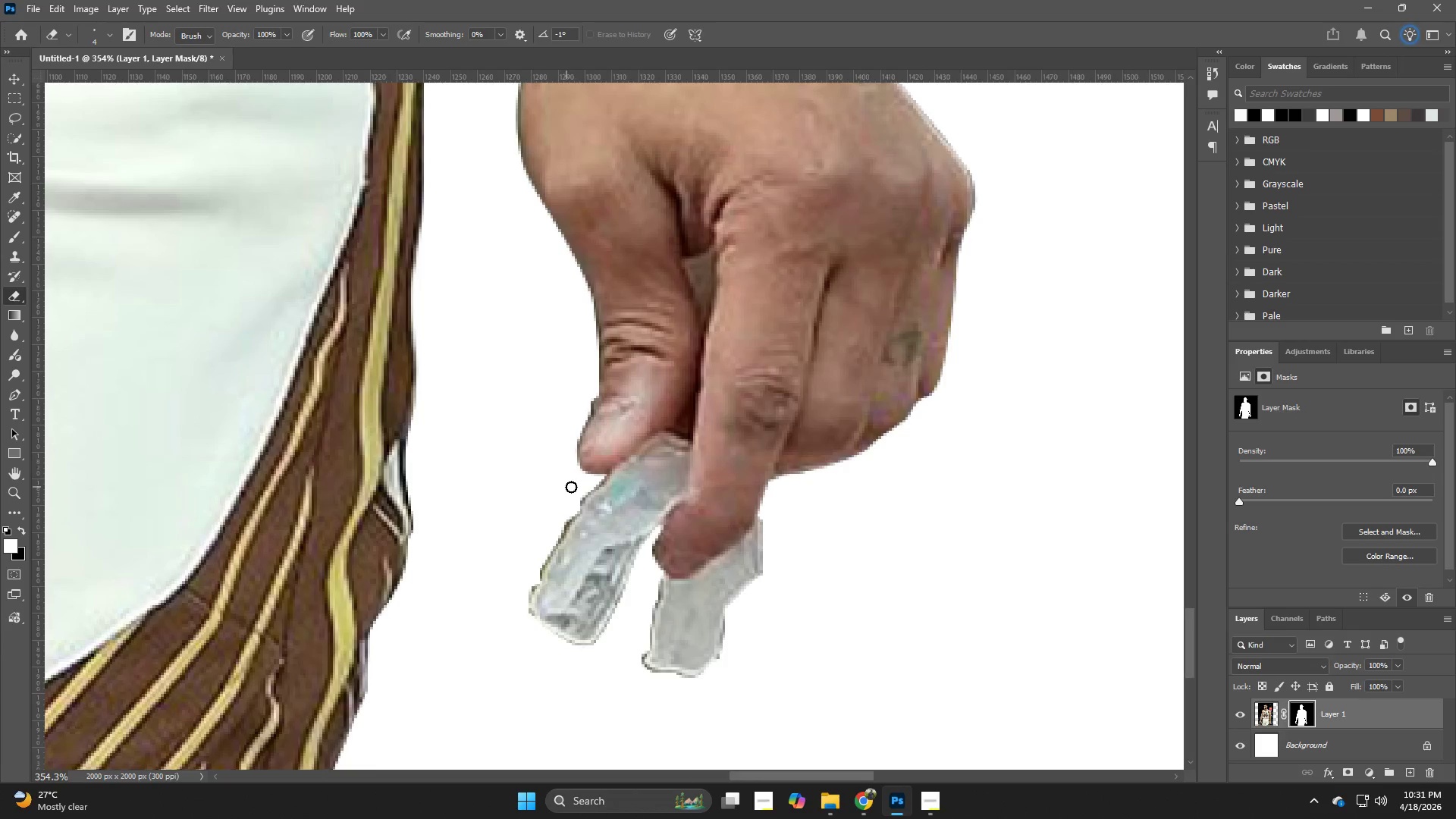 
left_click_drag(start_coordinate=[618, 614], to_coordinate=[873, 565])
 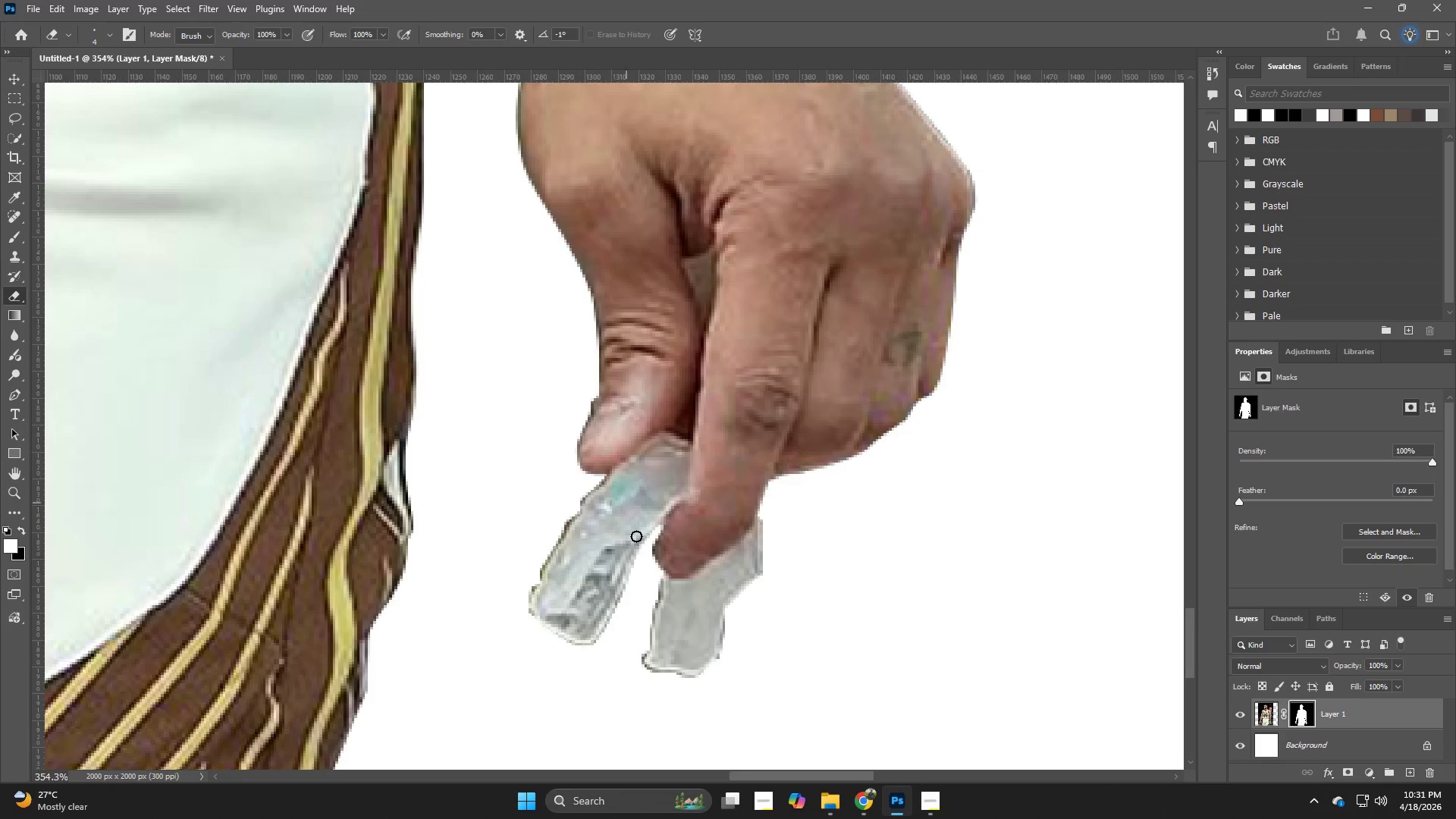 
left_click_drag(start_coordinate=[847, 612], to_coordinate=[902, 593])
 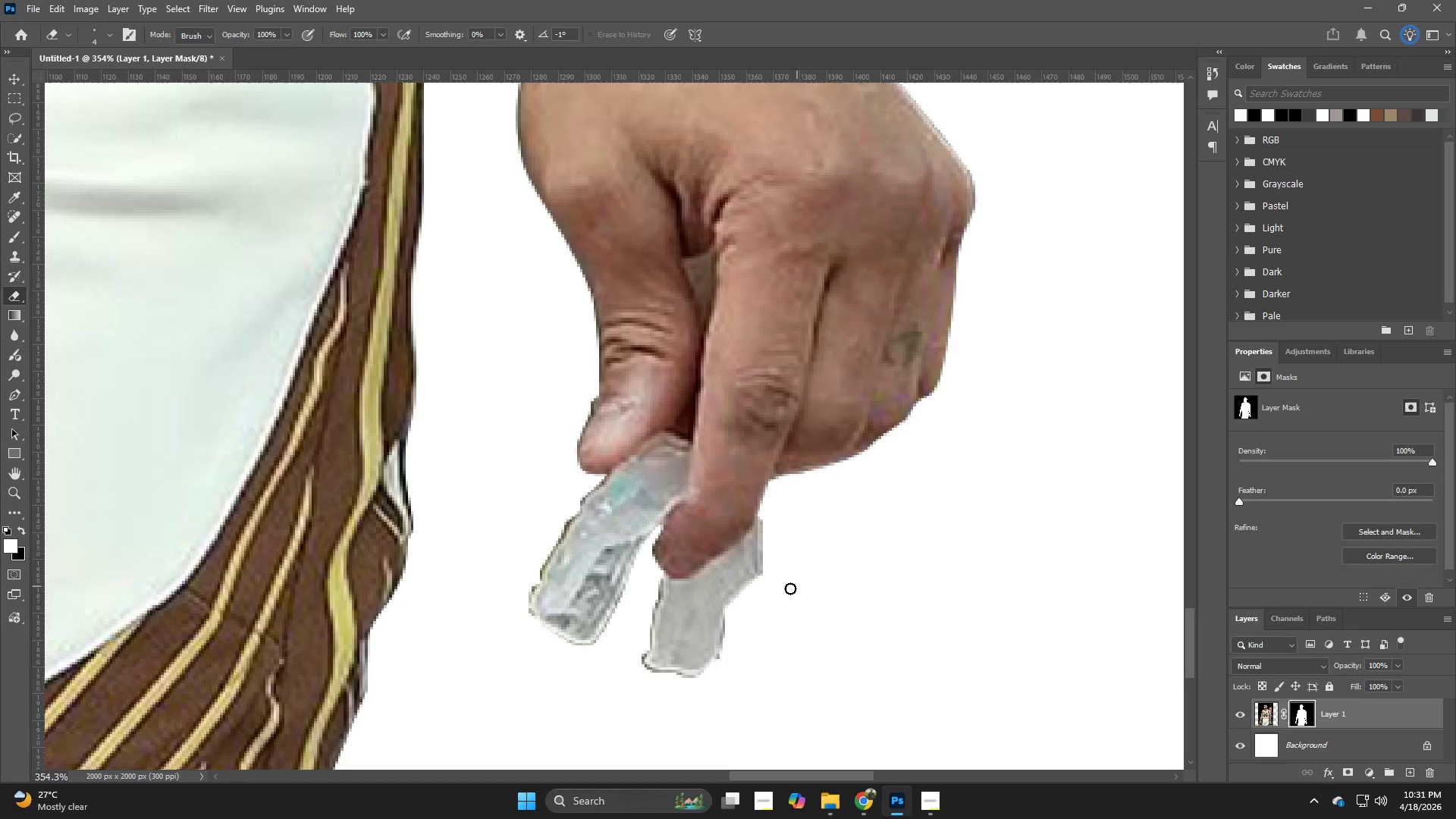 
hold_key(key=Z, duration=0.72)
 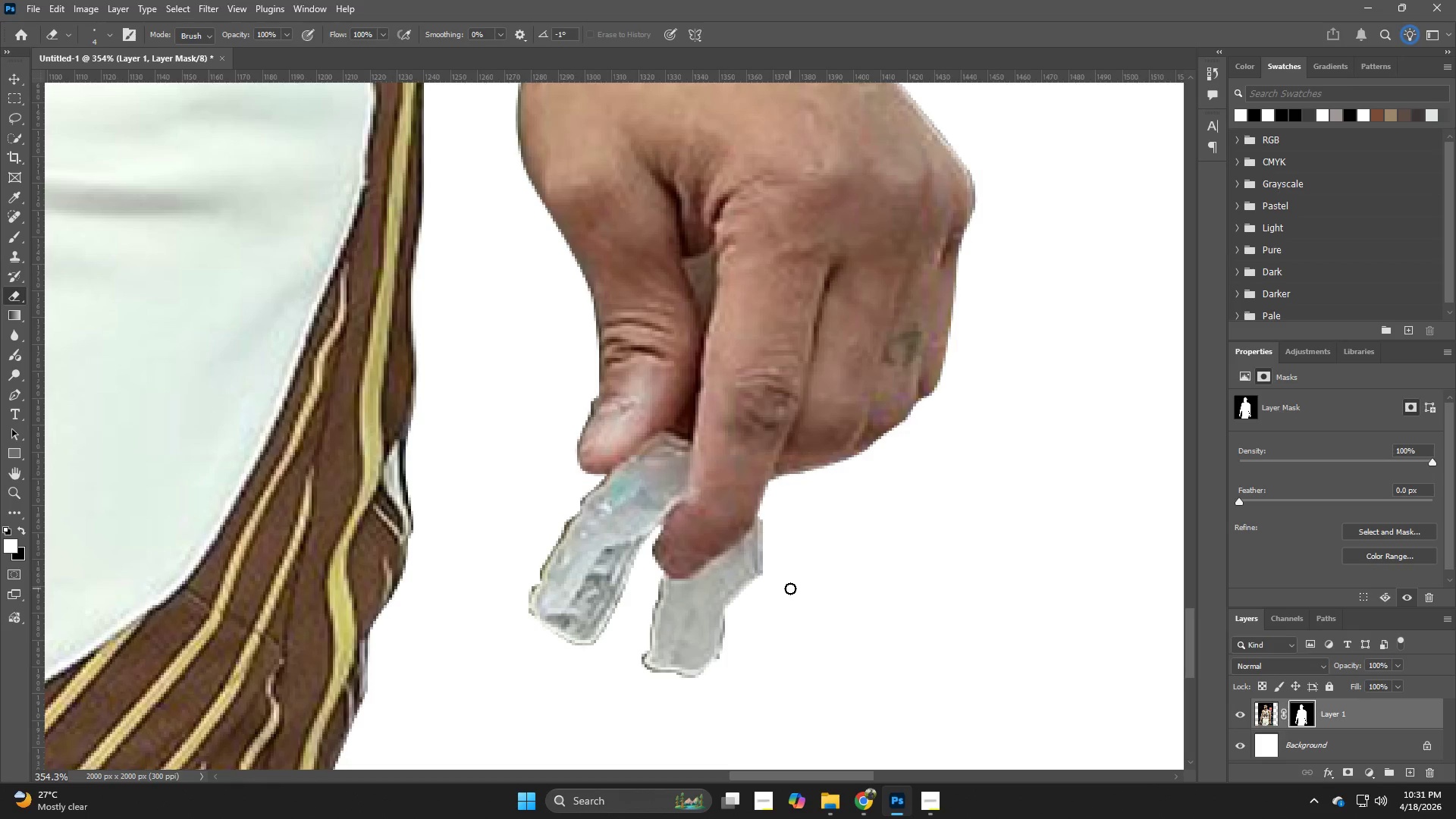 
key(Z)
 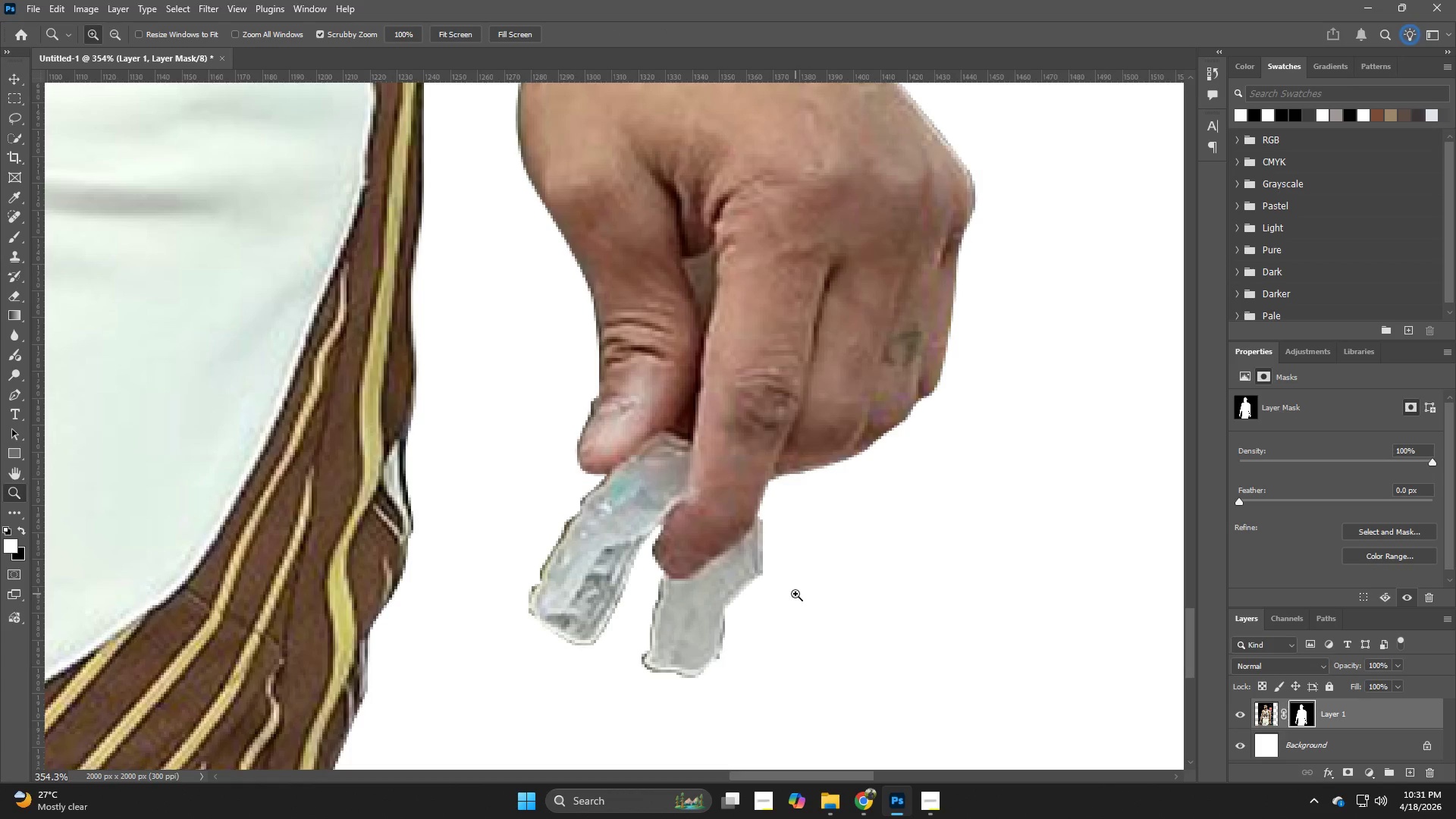 
hold_key(key=ControlLeft, duration=1.02)
 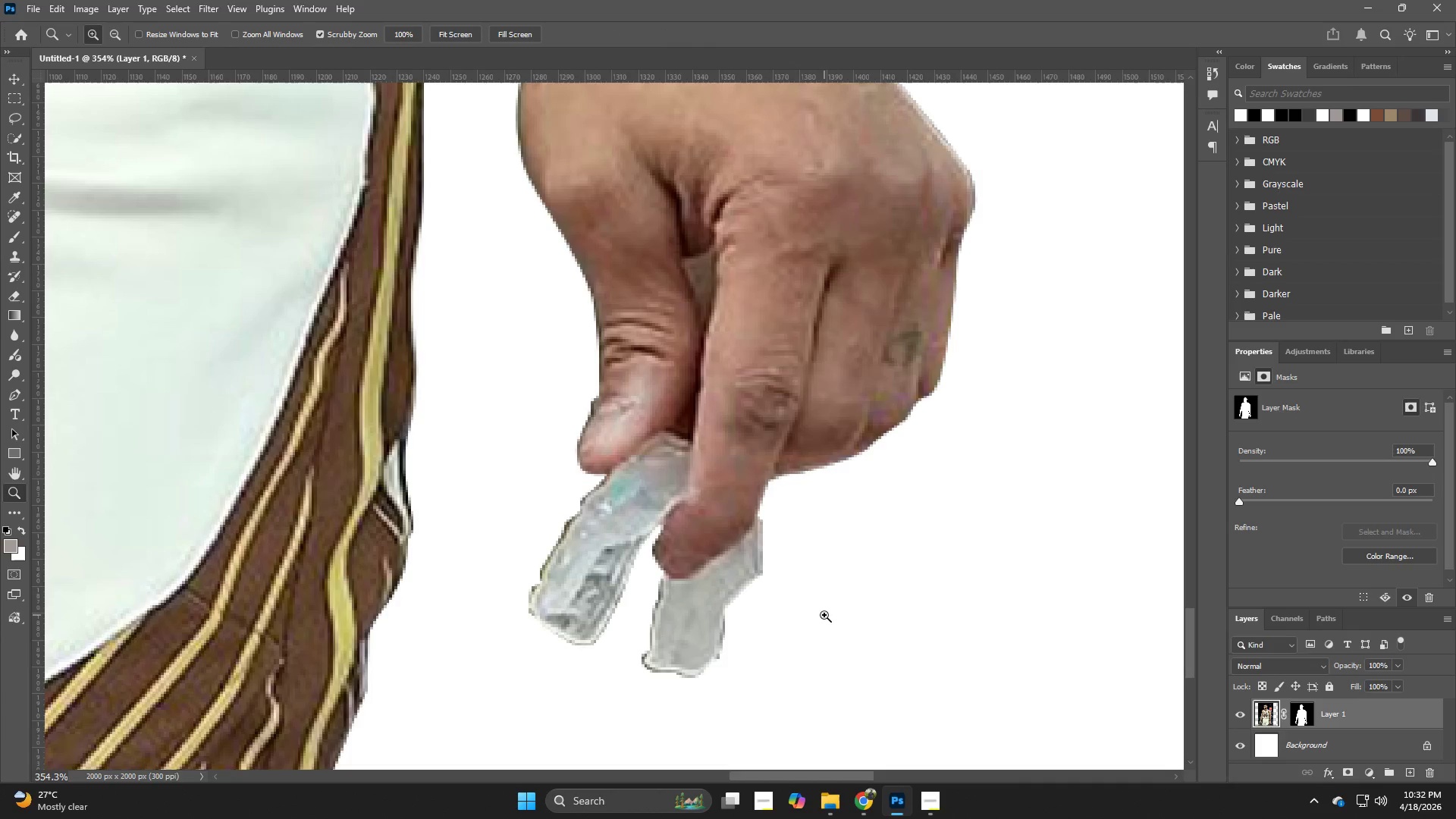 
hold_key(key=Z, duration=0.89)
 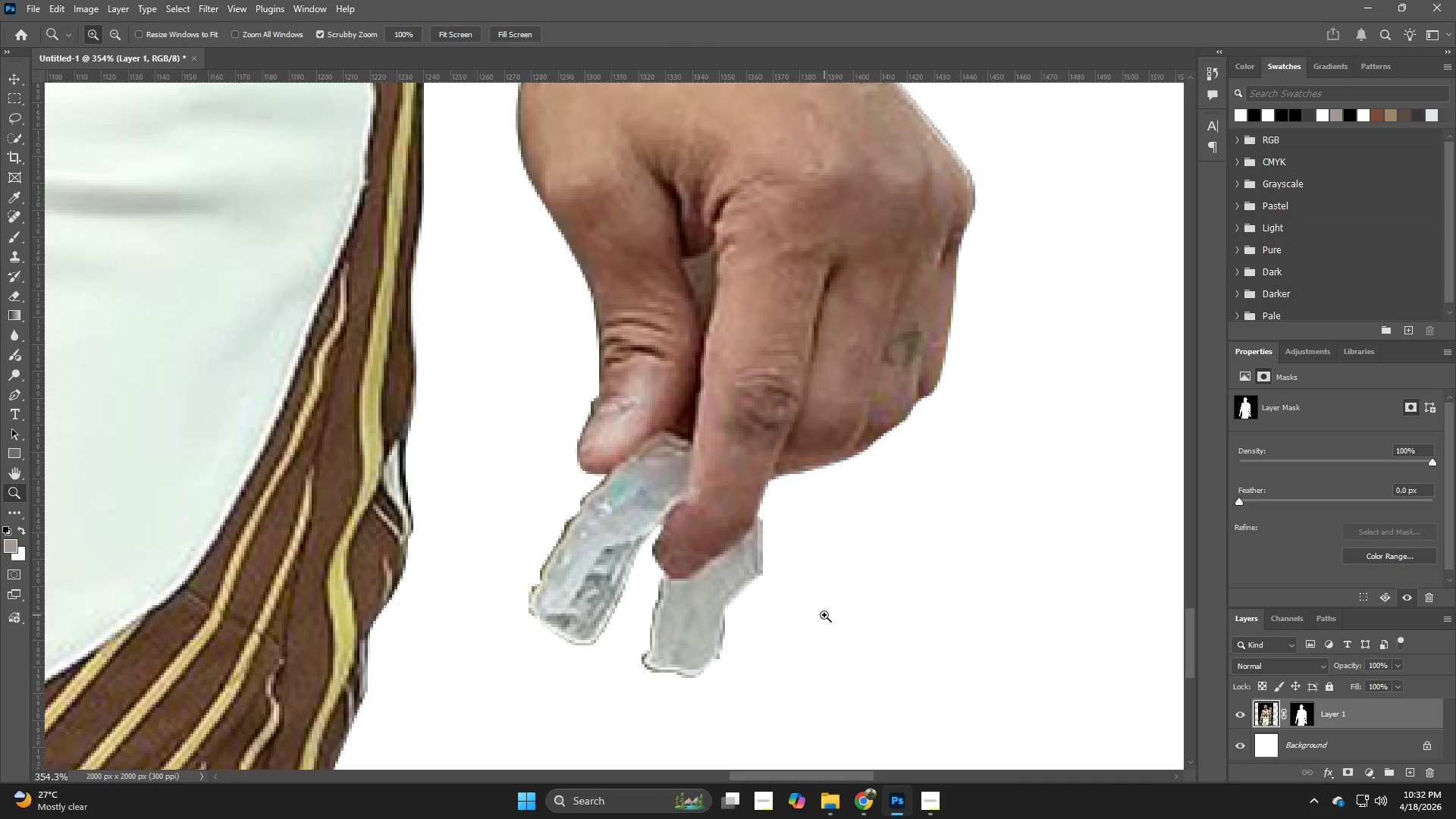 
left_click_drag(start_coordinate=[795, 620], to_coordinate=[824, 615])
 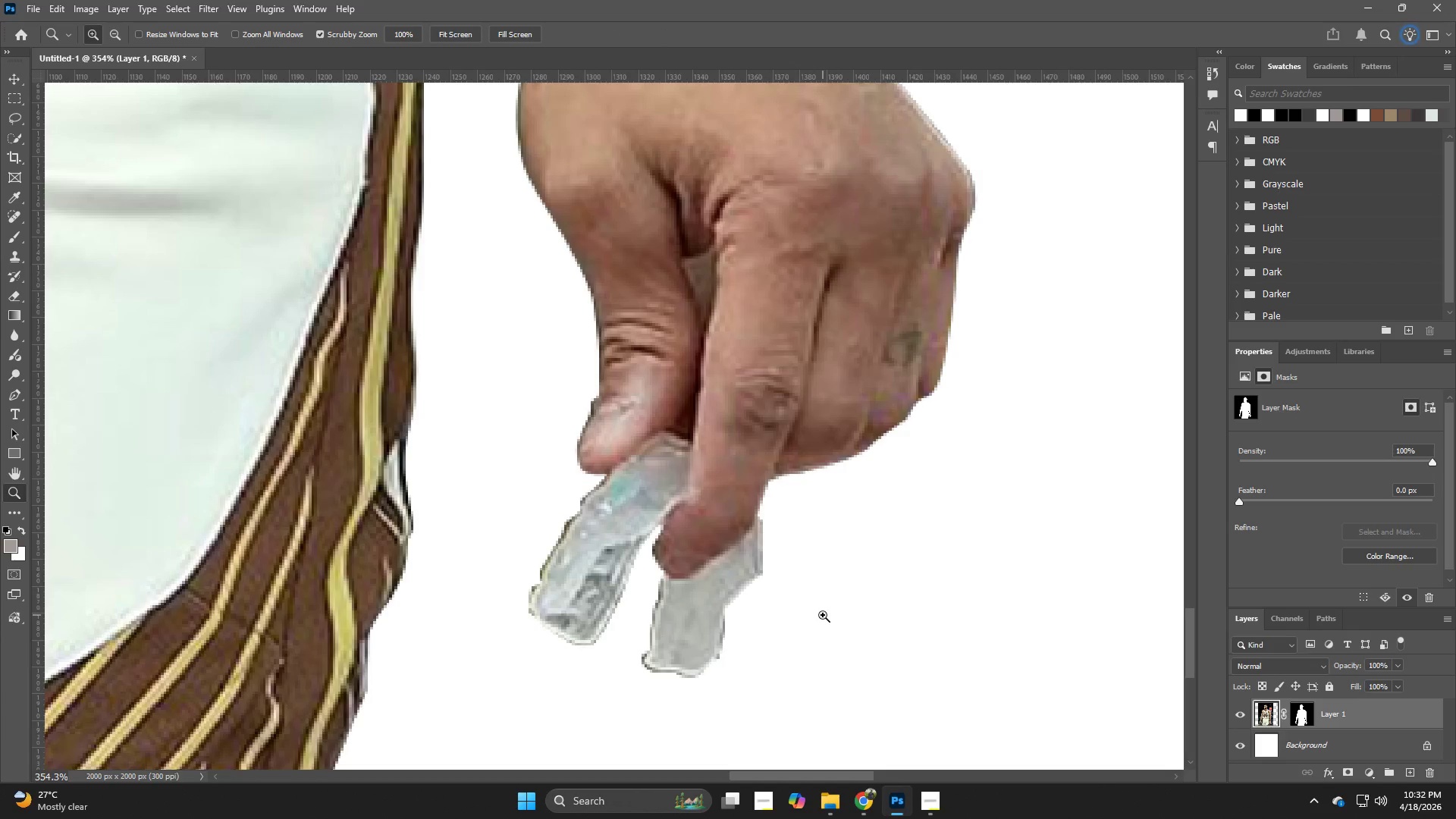 
hold_key(key=Space, duration=0.5)
 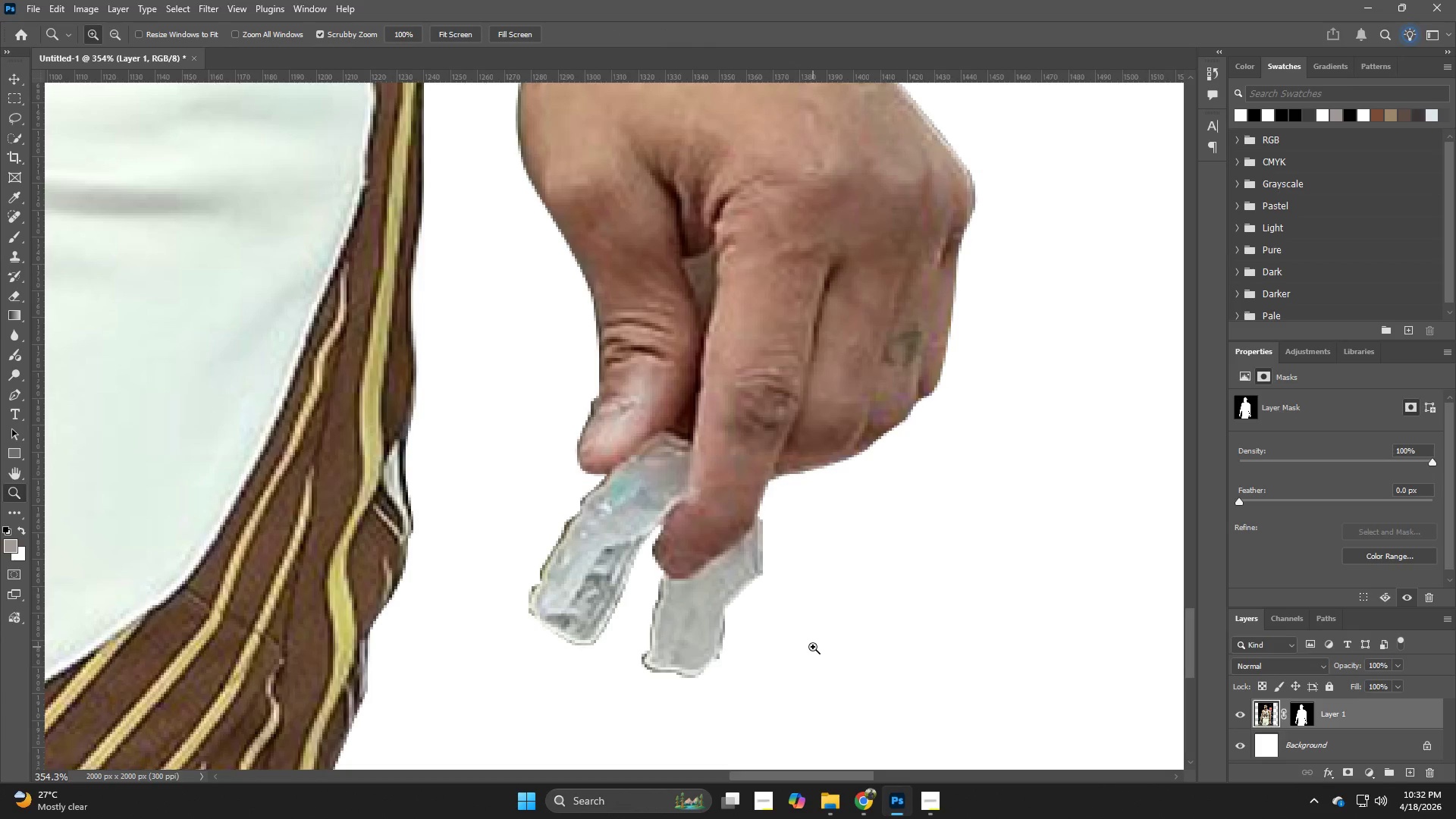 
hold_key(key=Z, duration=0.86)
 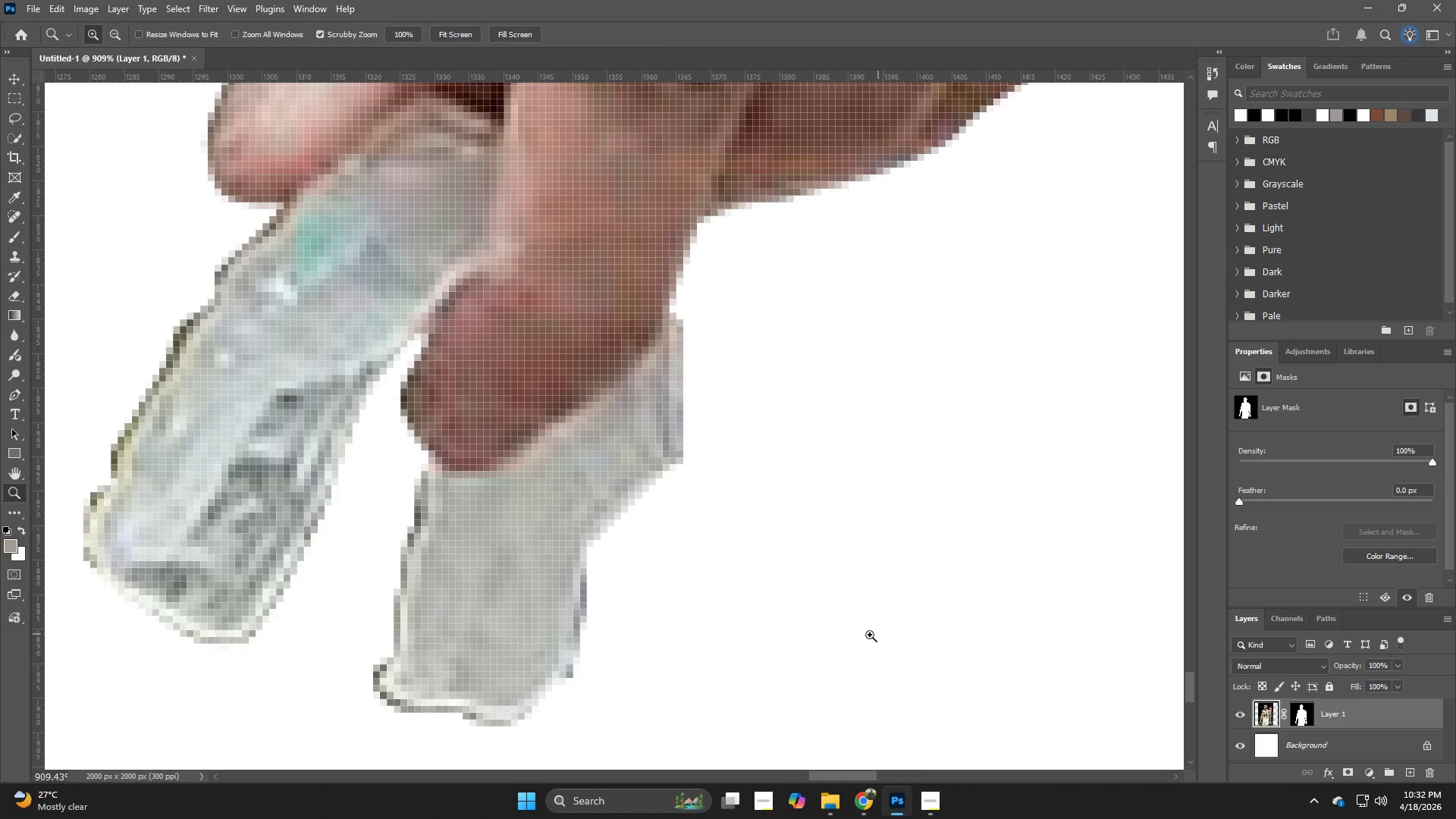 
left_click_drag(start_coordinate=[813, 647], to_coordinate=[878, 634])
 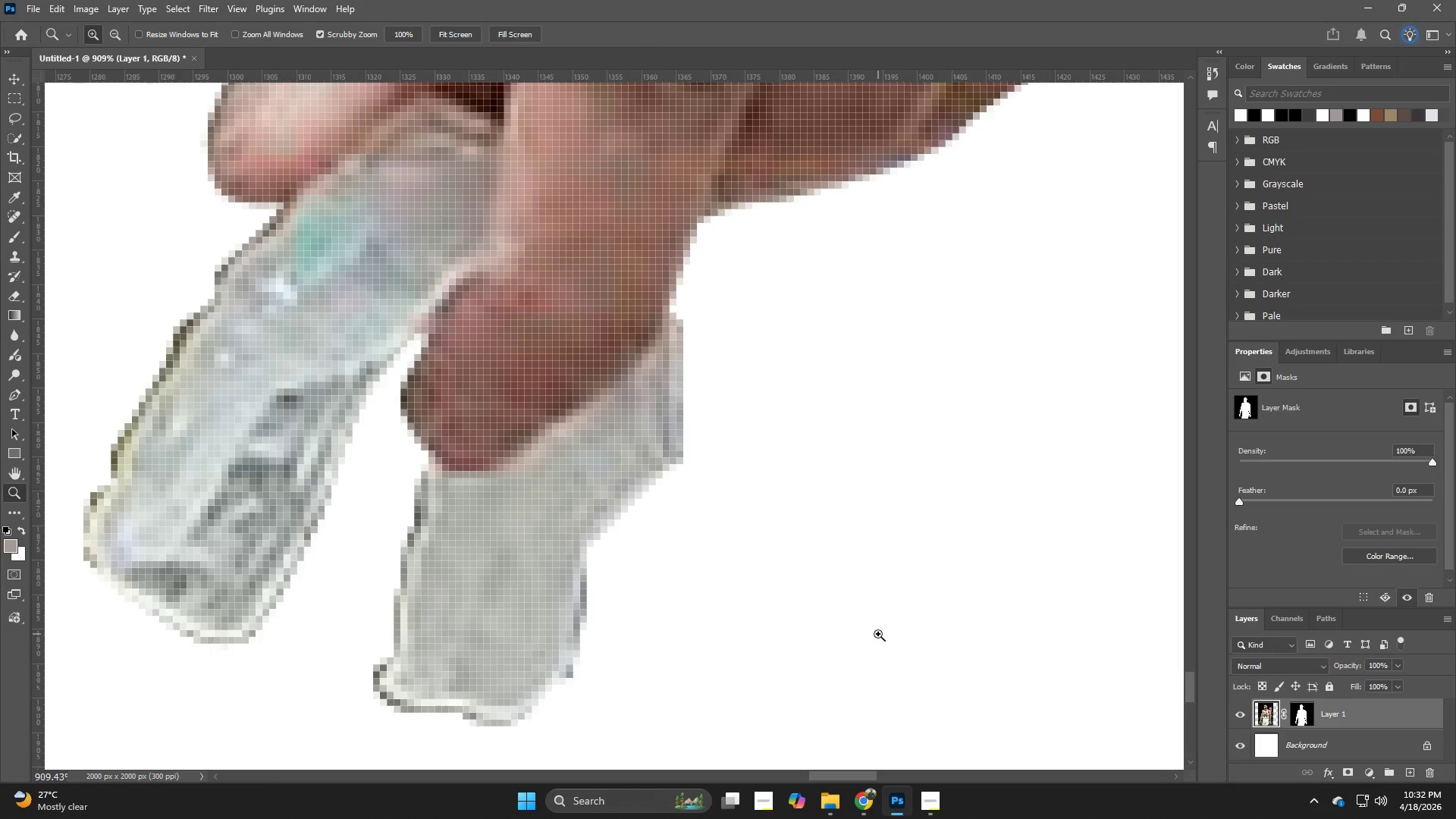 
left_click_drag(start_coordinate=[878, 634], to_coordinate=[856, 639])
 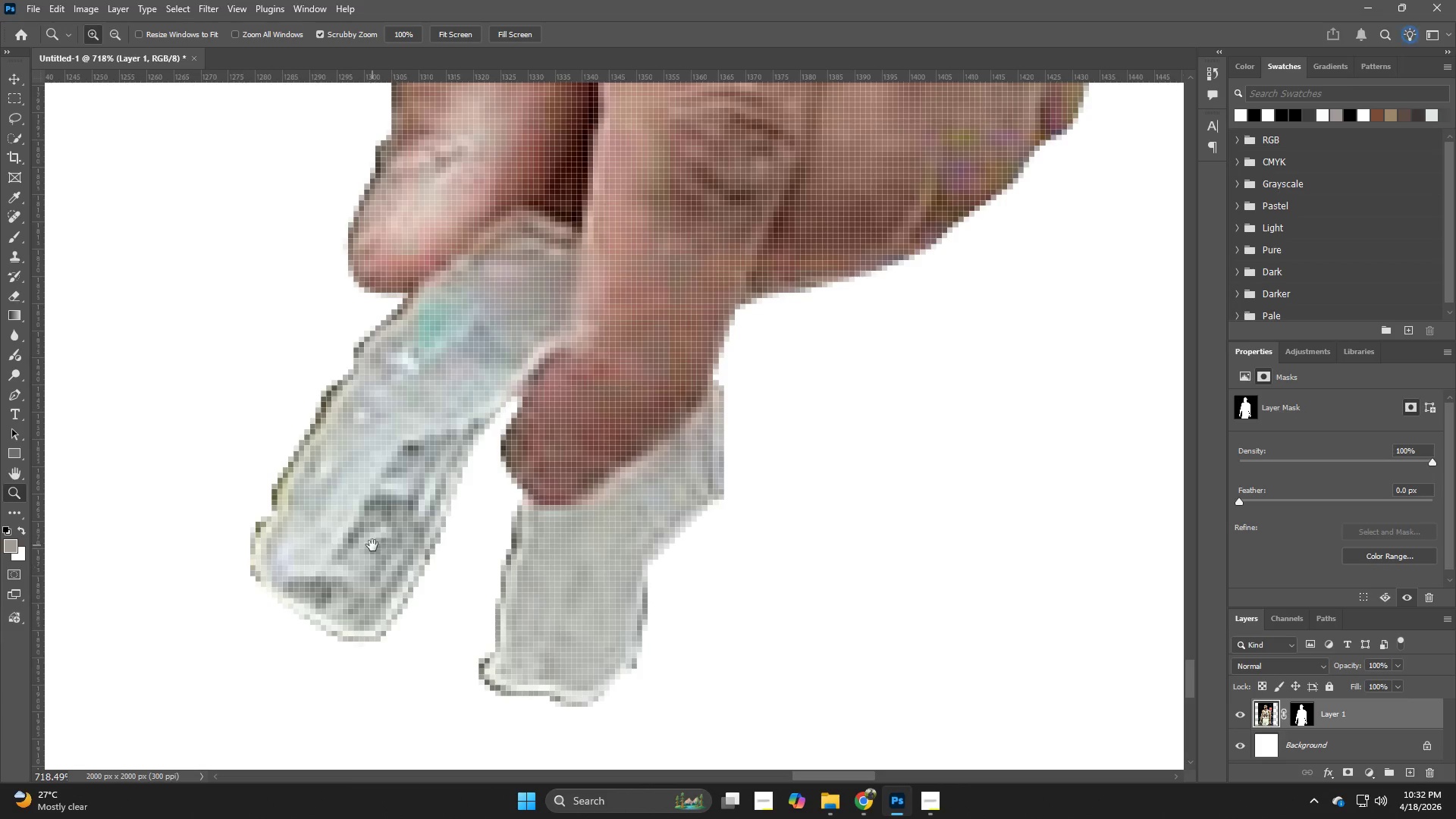 
hold_key(key=Z, duration=0.59)
 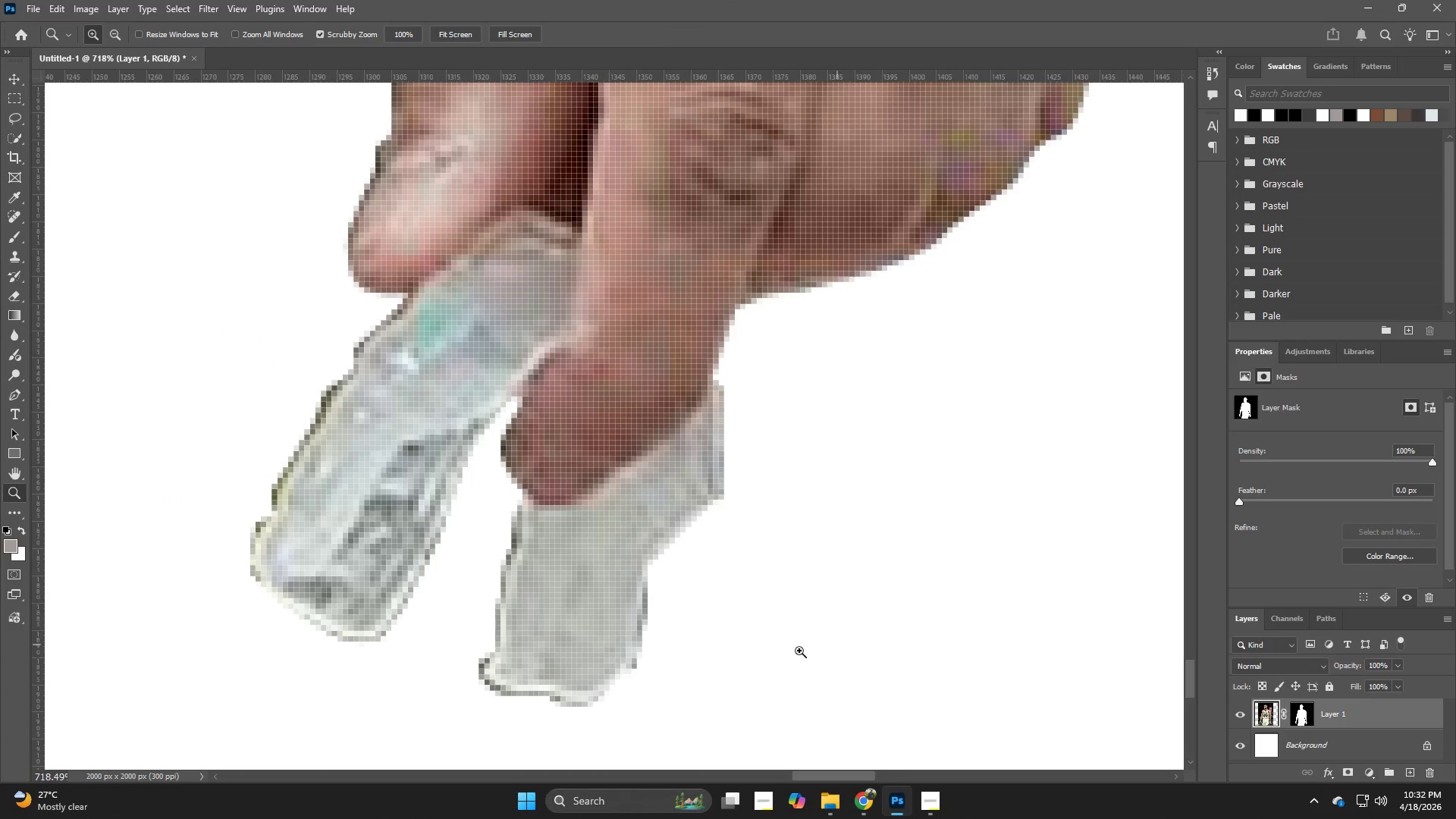 
hold_key(key=Space, duration=0.84)
 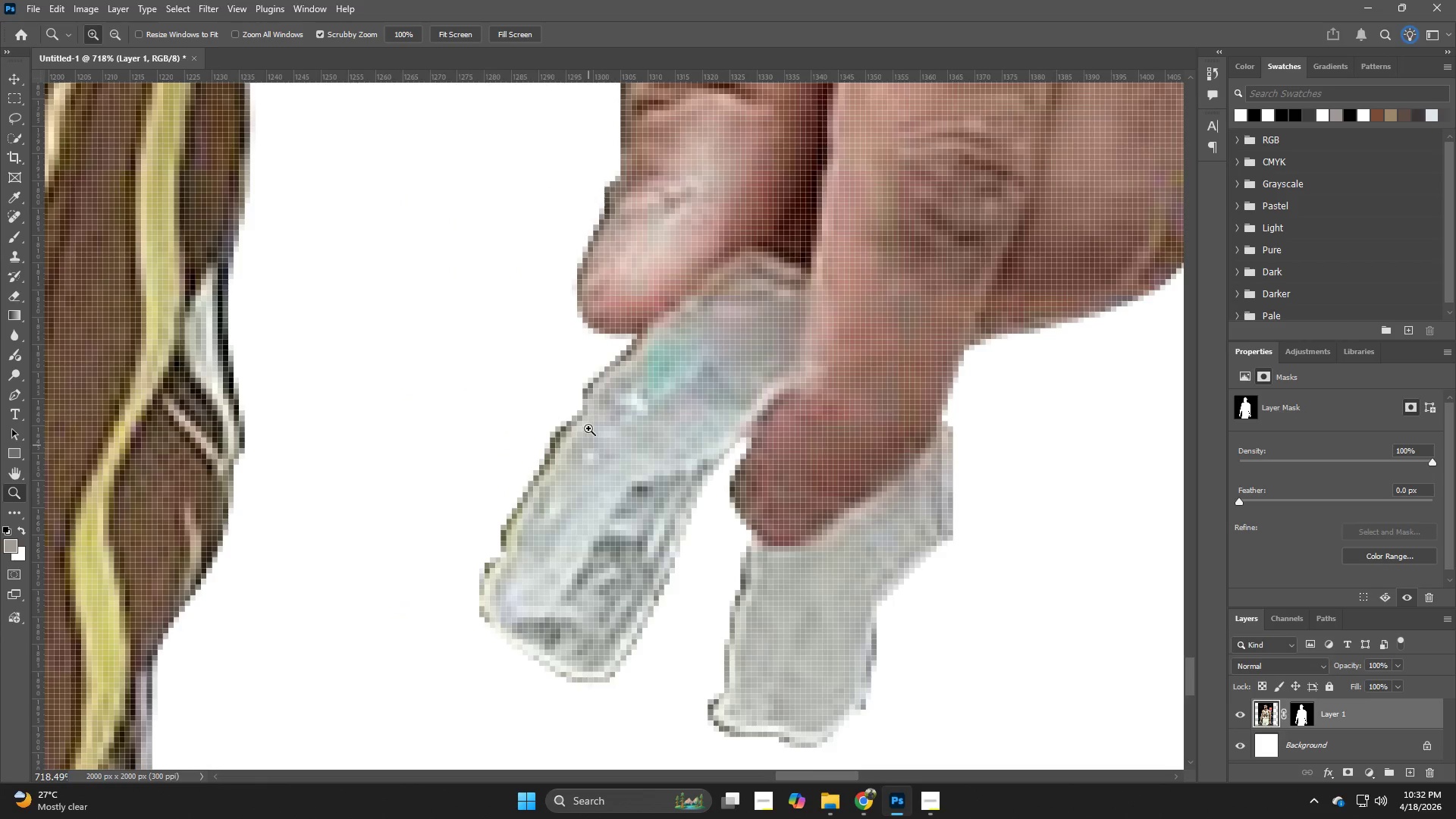 
left_click_drag(start_coordinate=[372, 545], to_coordinate=[601, 586])
 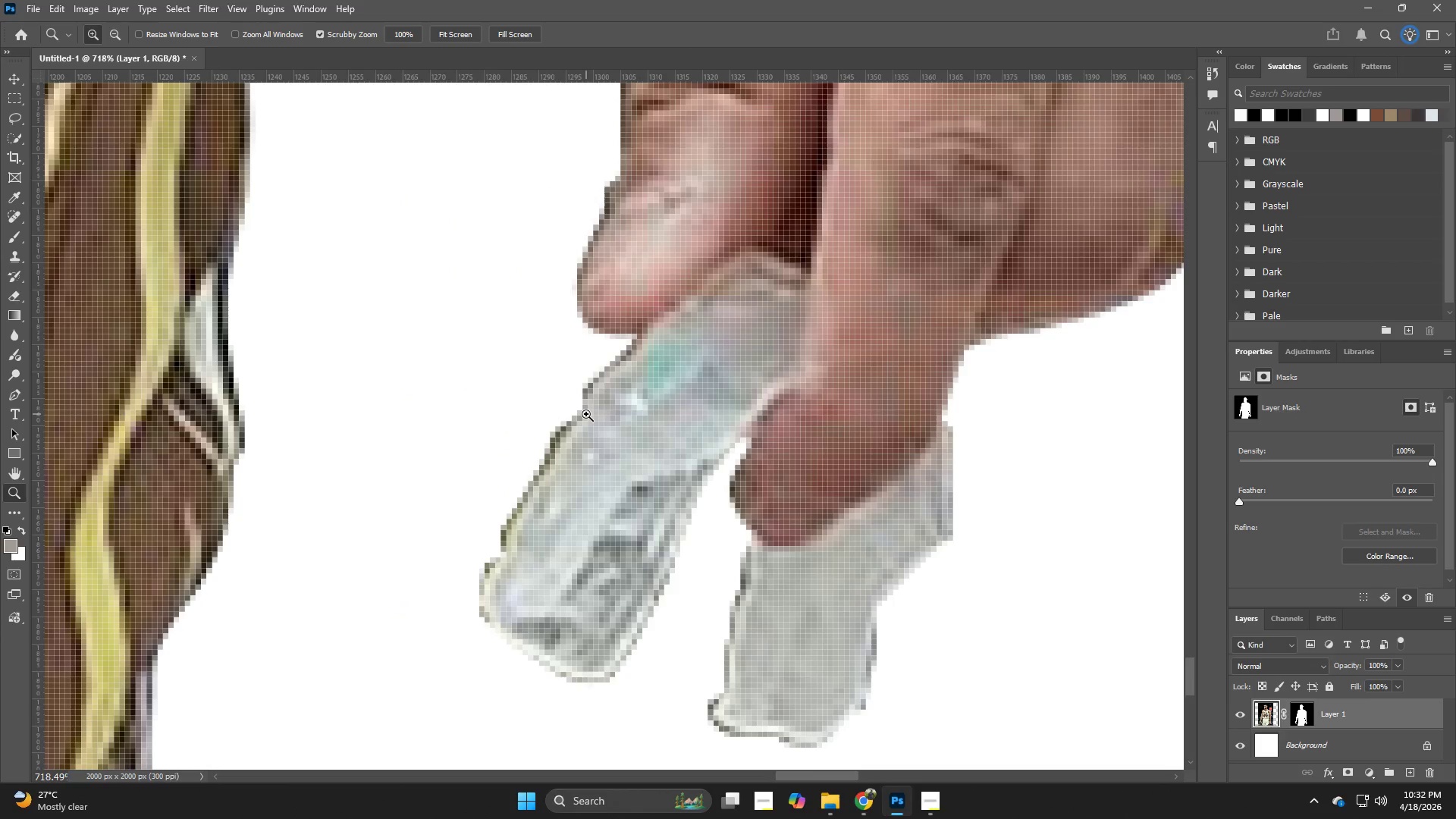 
key(E)
 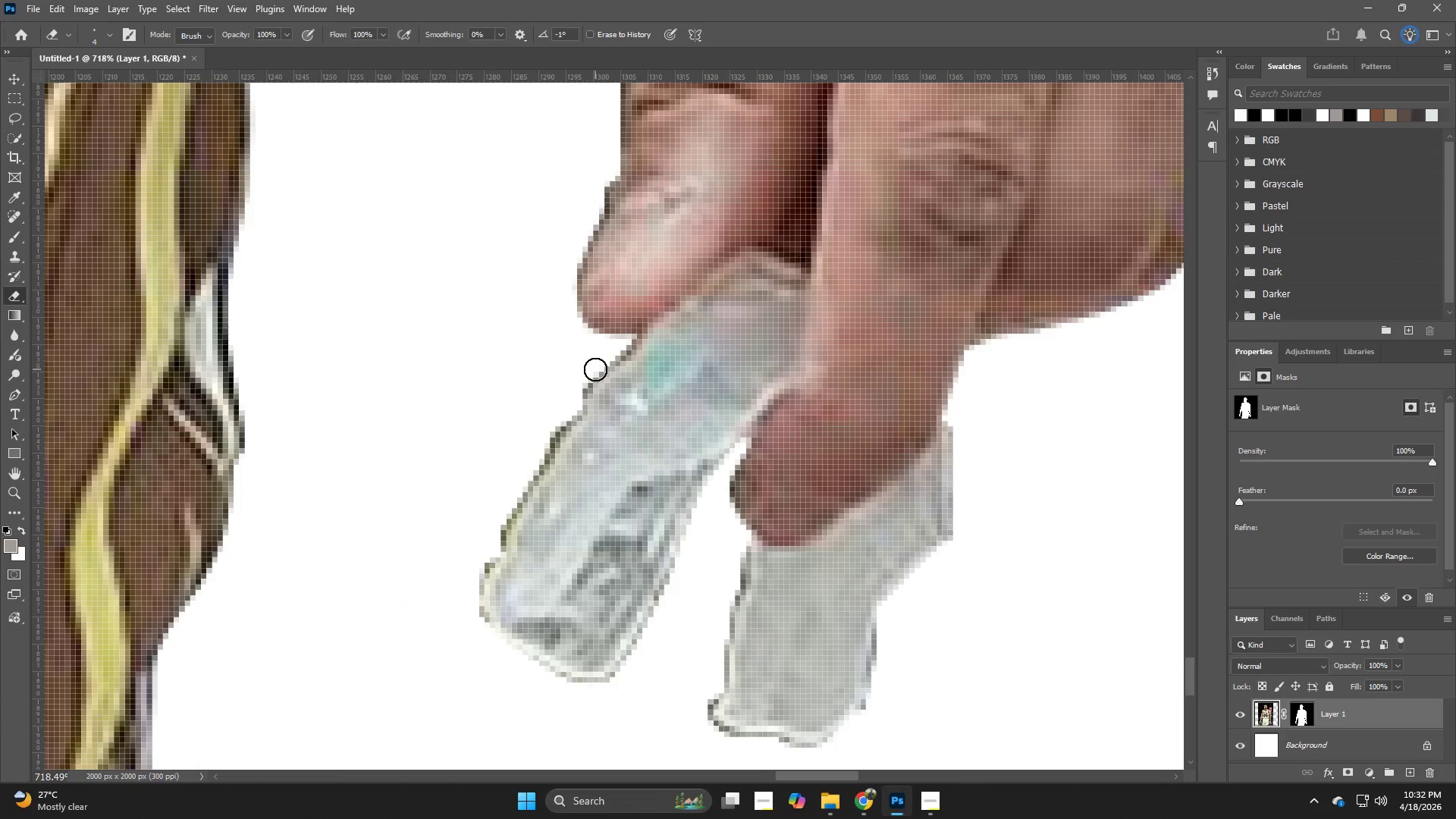 
wait(7.09)
 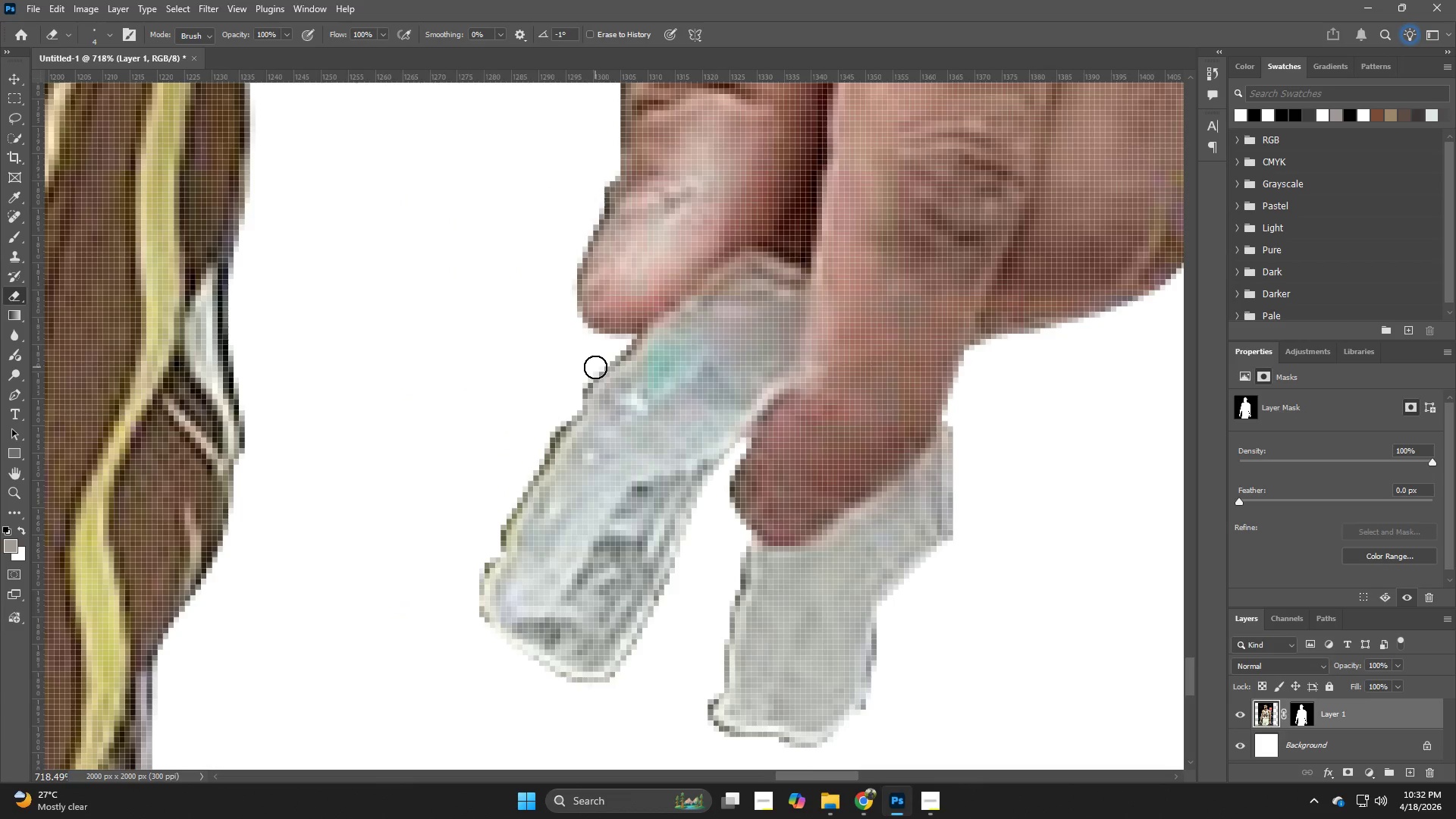 
left_click_drag(start_coordinate=[616, 361], to_coordinate=[574, 424])
 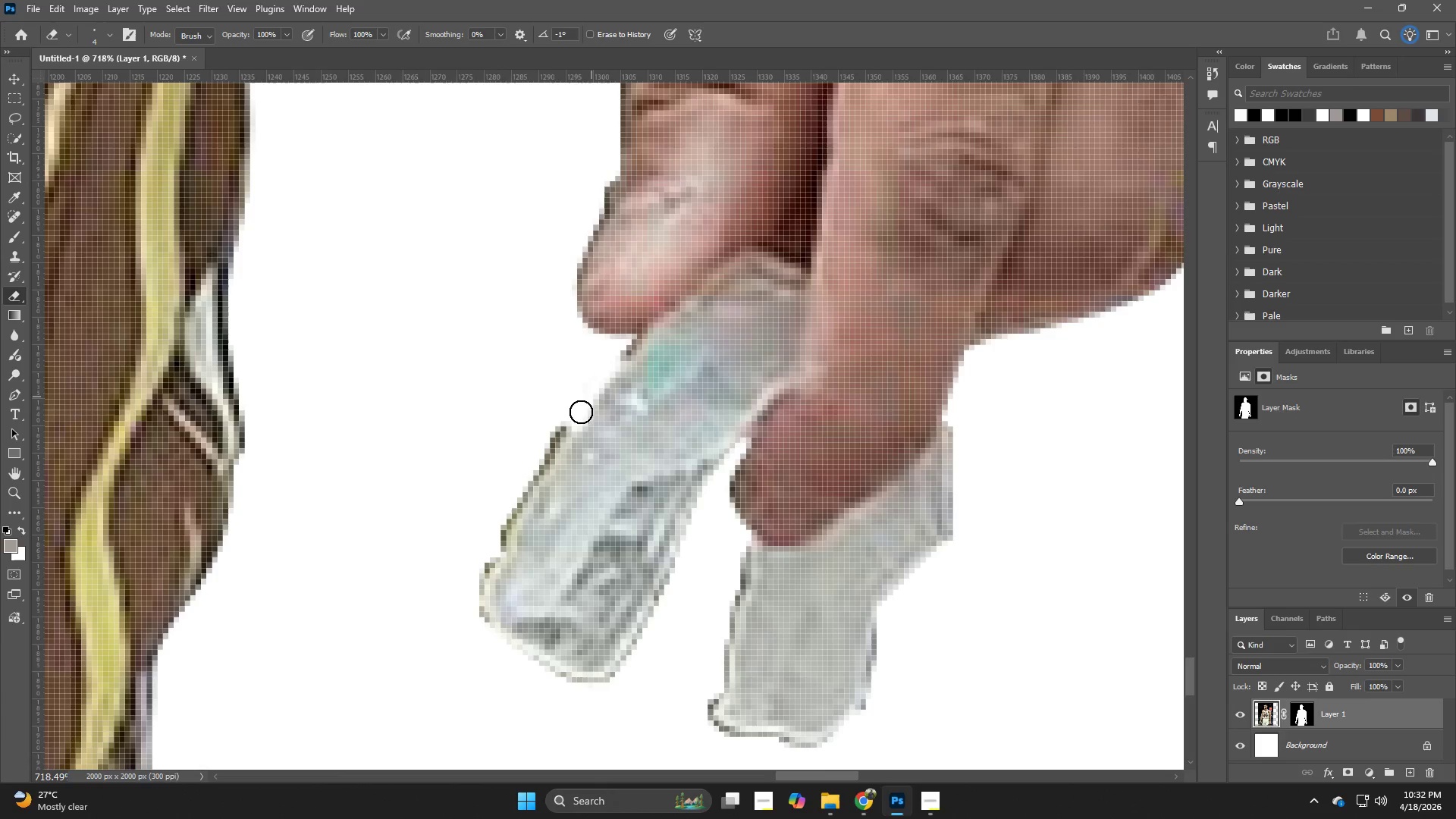 
key(Control+Z)
 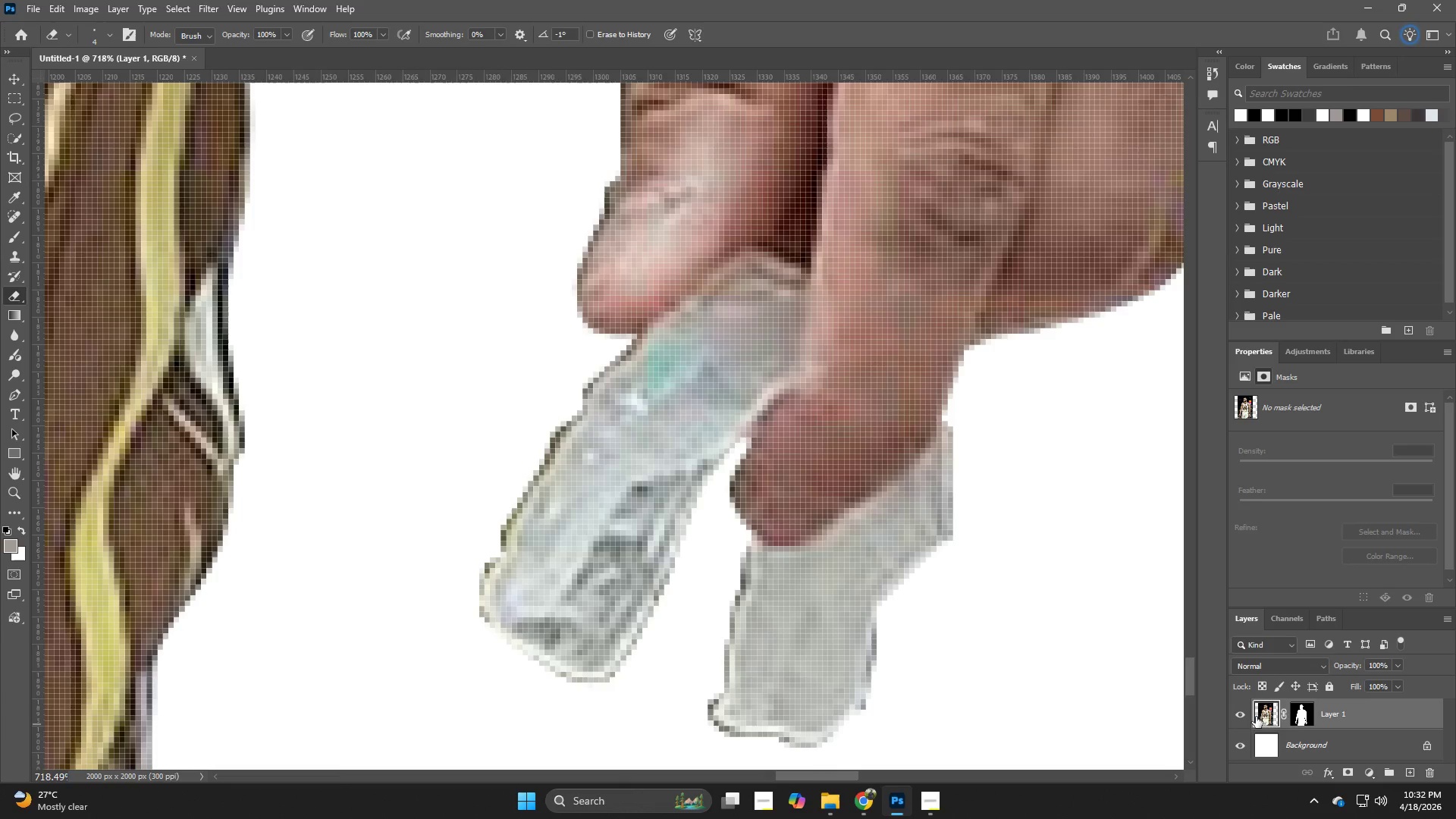 
left_click([1299, 714])
 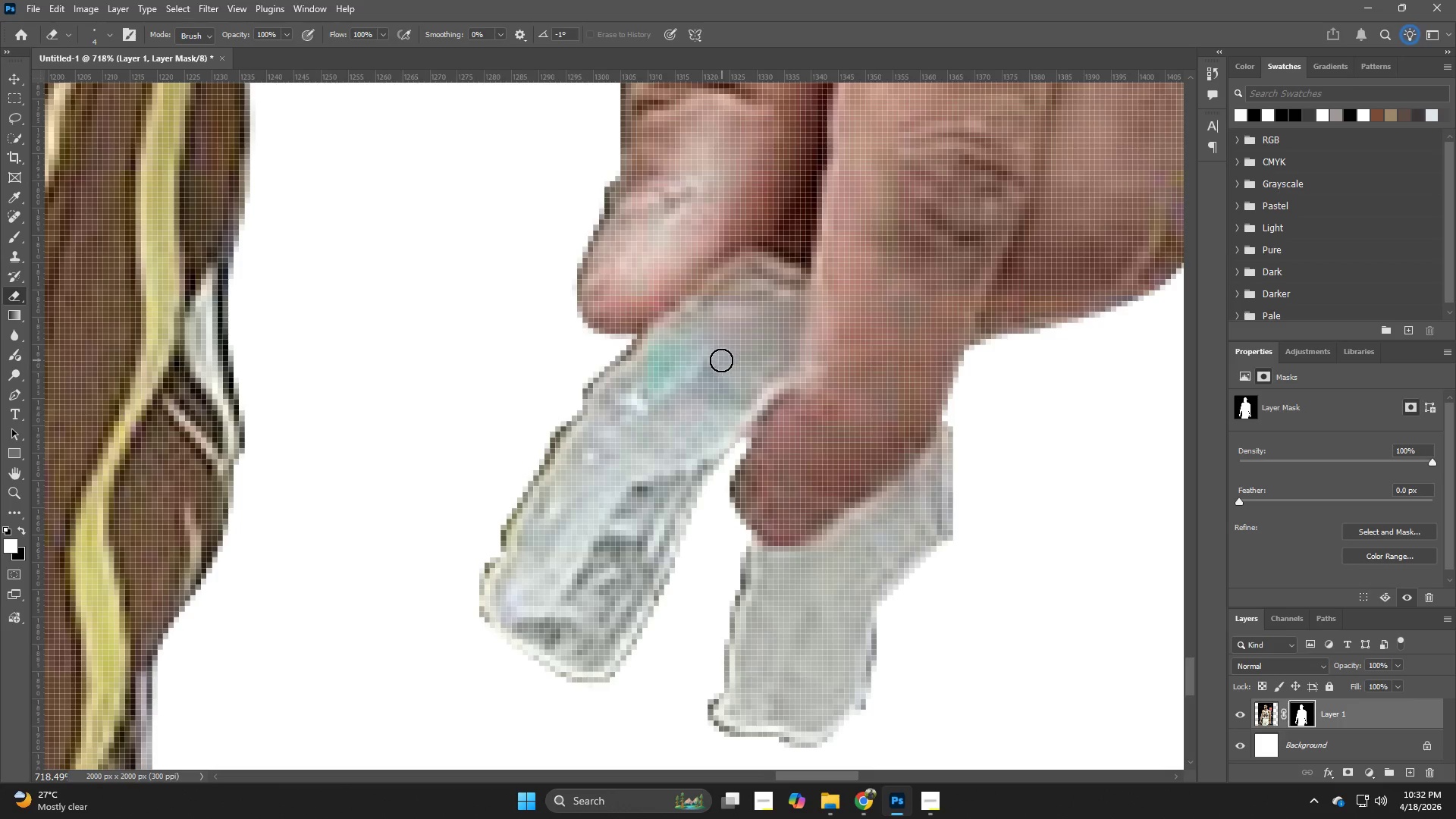 
left_click_drag(start_coordinate=[642, 350], to_coordinate=[631, 348])
 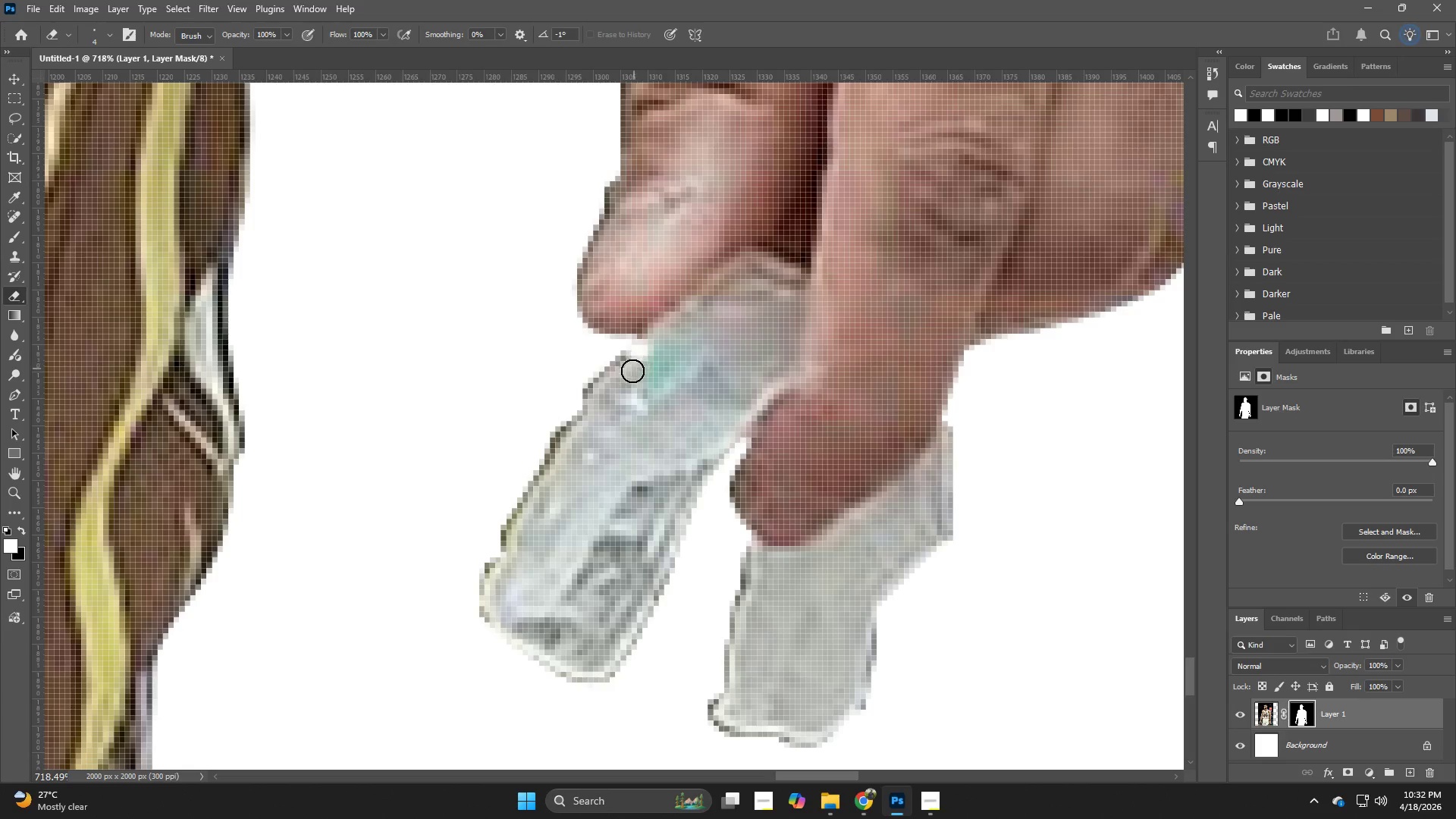 
key(Control+ControlLeft)
 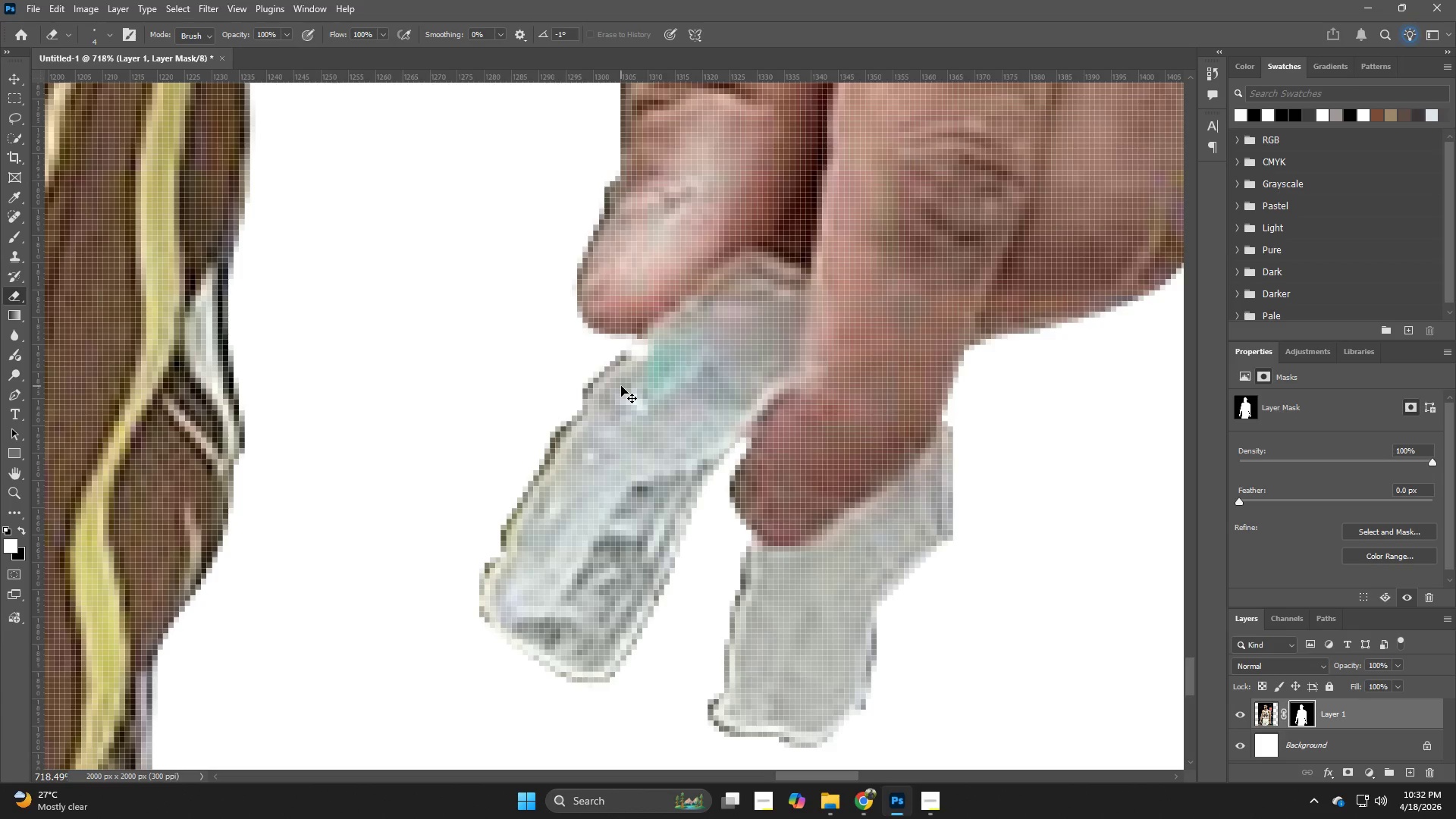 
key(Control+Z)
 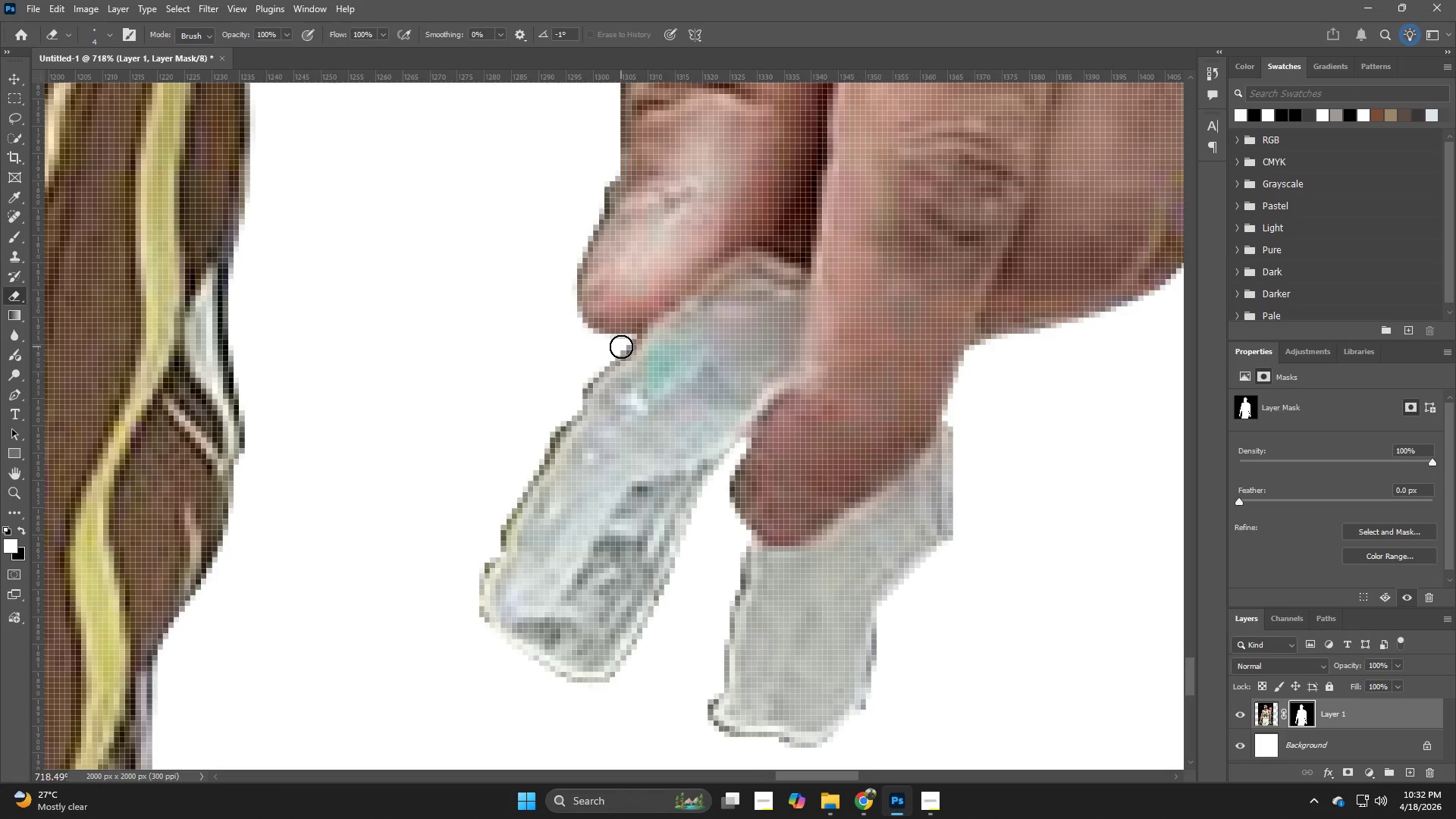 
hold_key(key=Space, duration=0.62)
 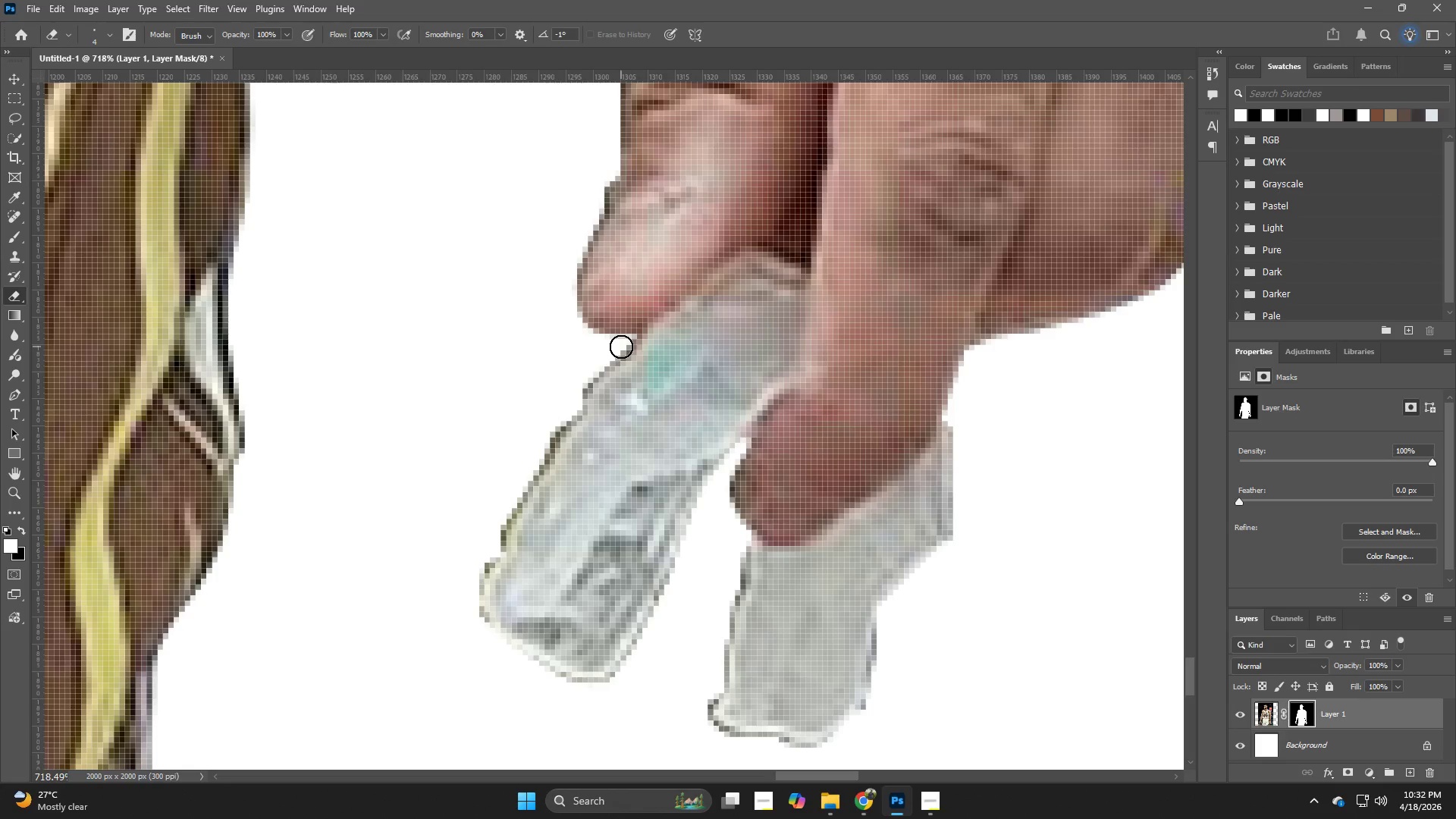 
left_click_drag(start_coordinate=[621, 347], to_coordinate=[470, 620])
 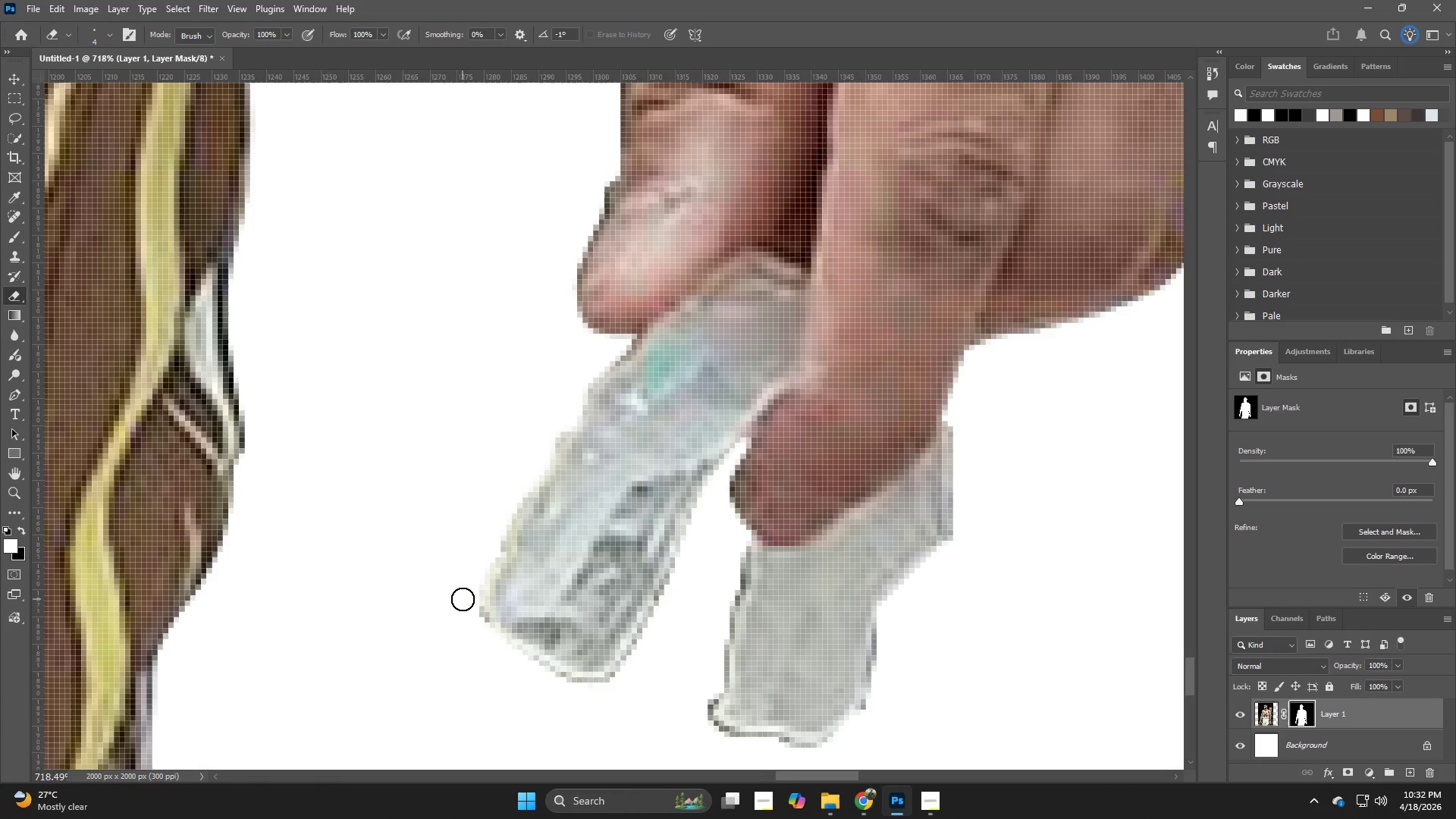 
left_click_drag(start_coordinate=[463, 599], to_coordinate=[469, 615])
 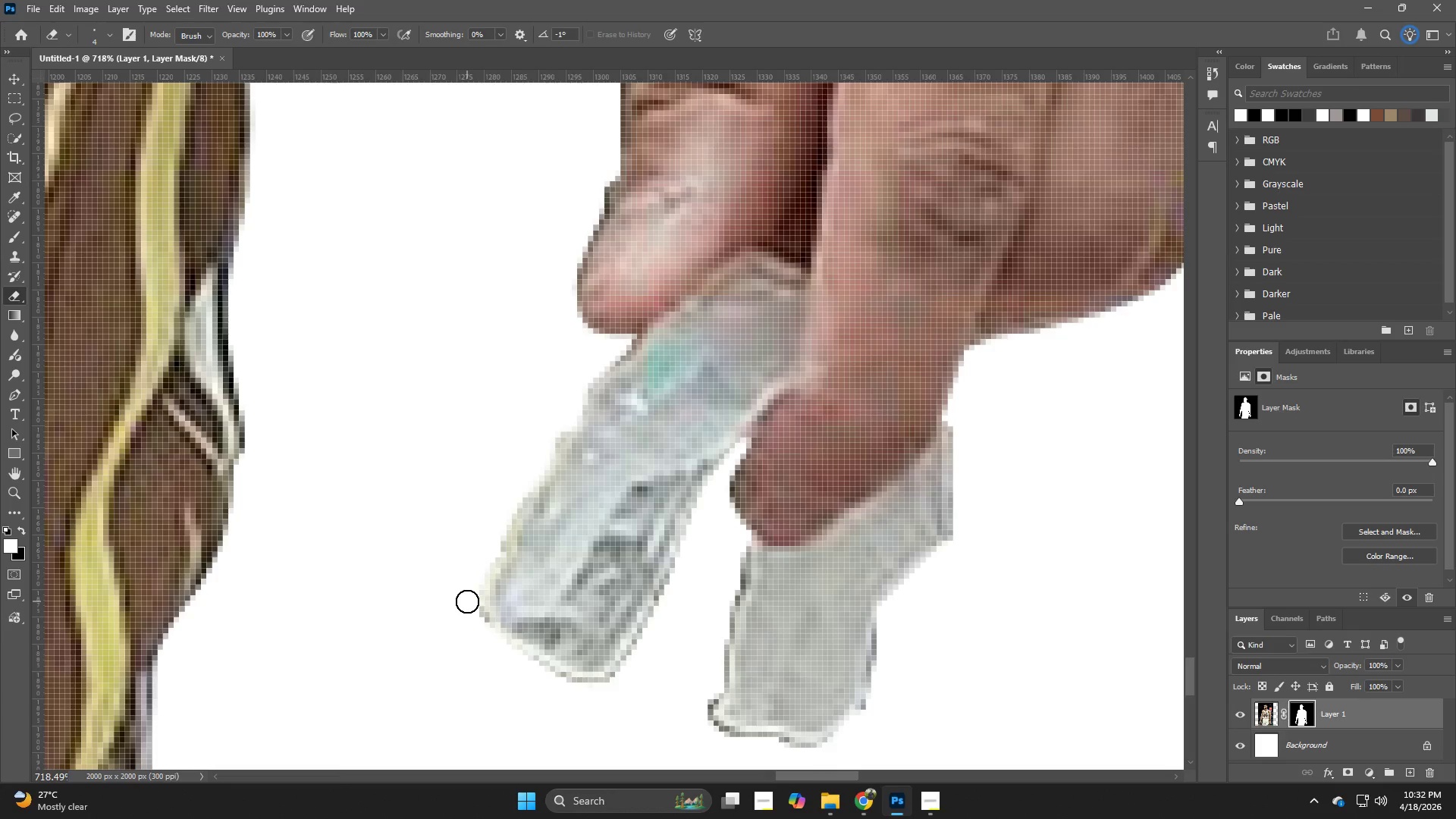 
left_click_drag(start_coordinate=[467, 604], to_coordinate=[705, 506])
 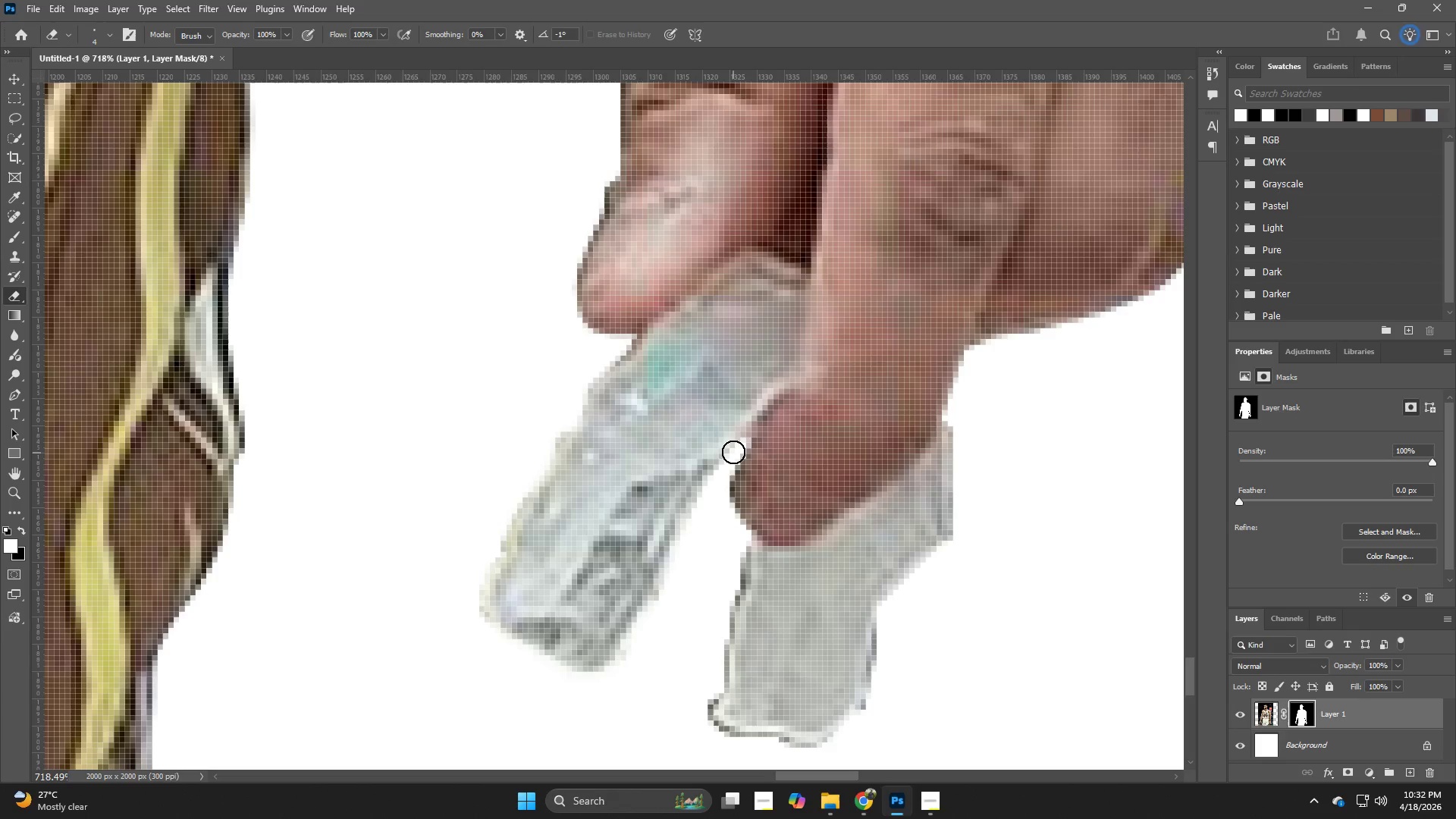 
left_click_drag(start_coordinate=[734, 448], to_coordinate=[730, 622])
 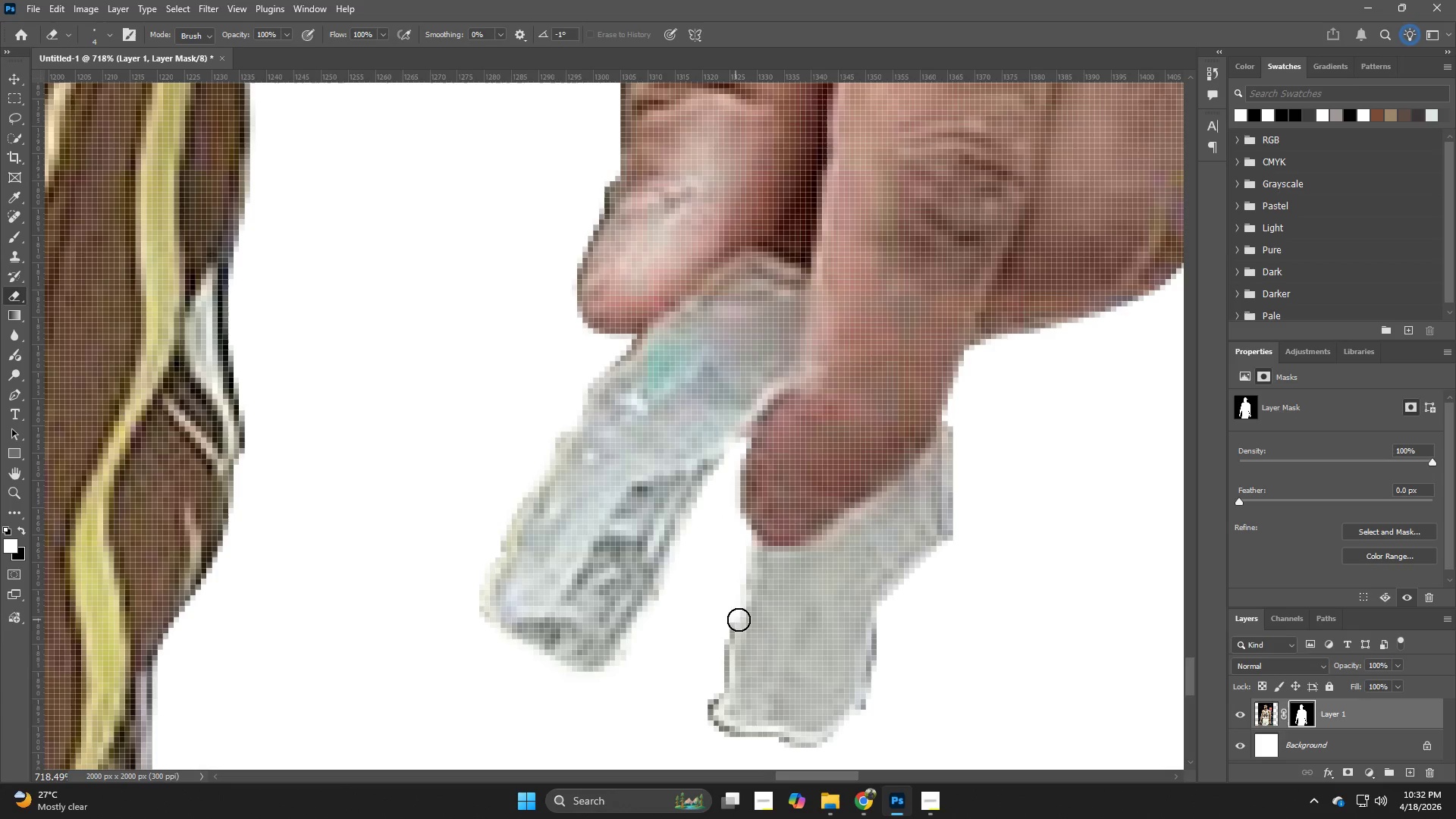 
hold_key(key=Space, duration=1.53)
 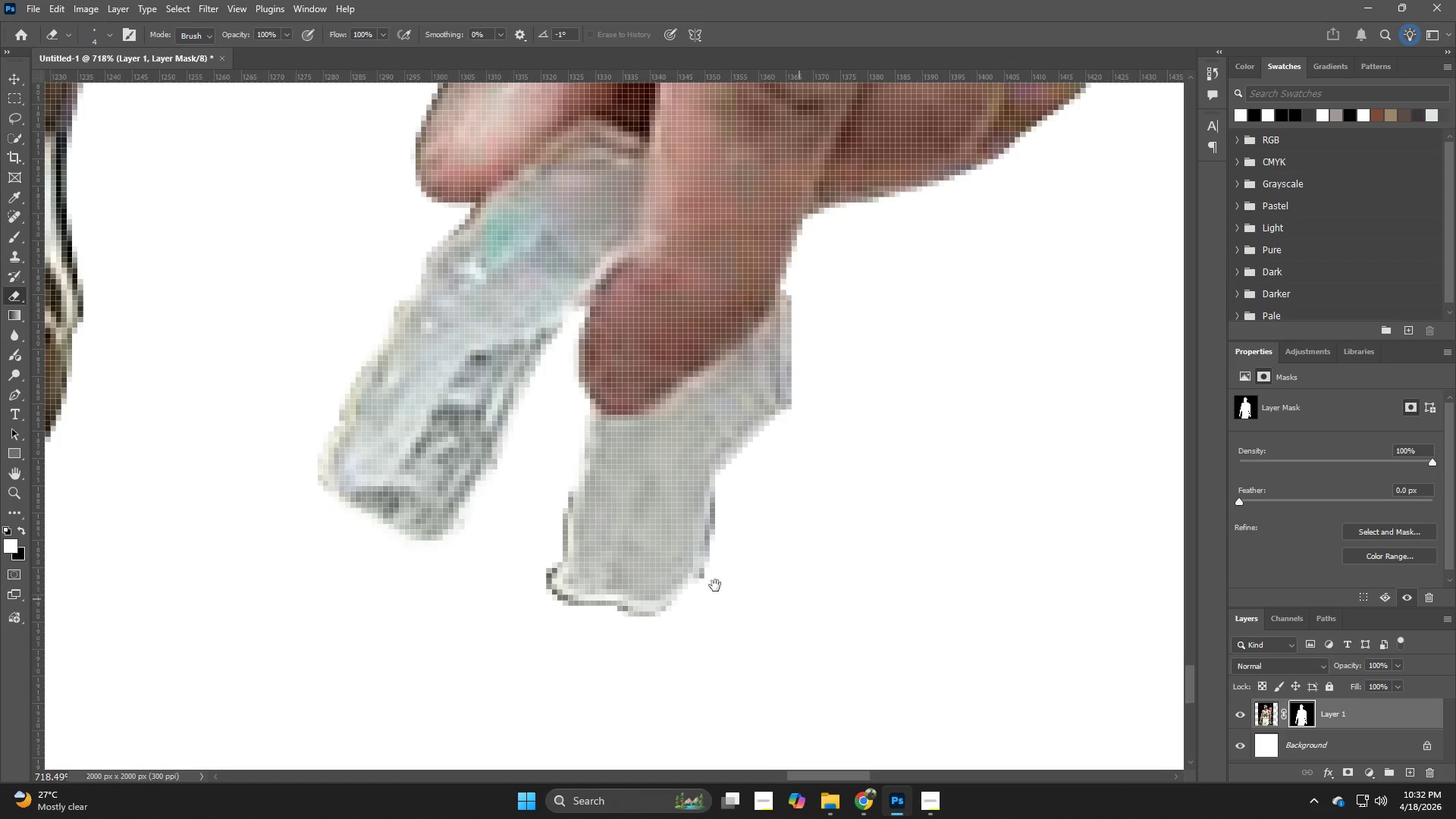 
left_click_drag(start_coordinate=[970, 607], to_coordinate=[835, 583])
 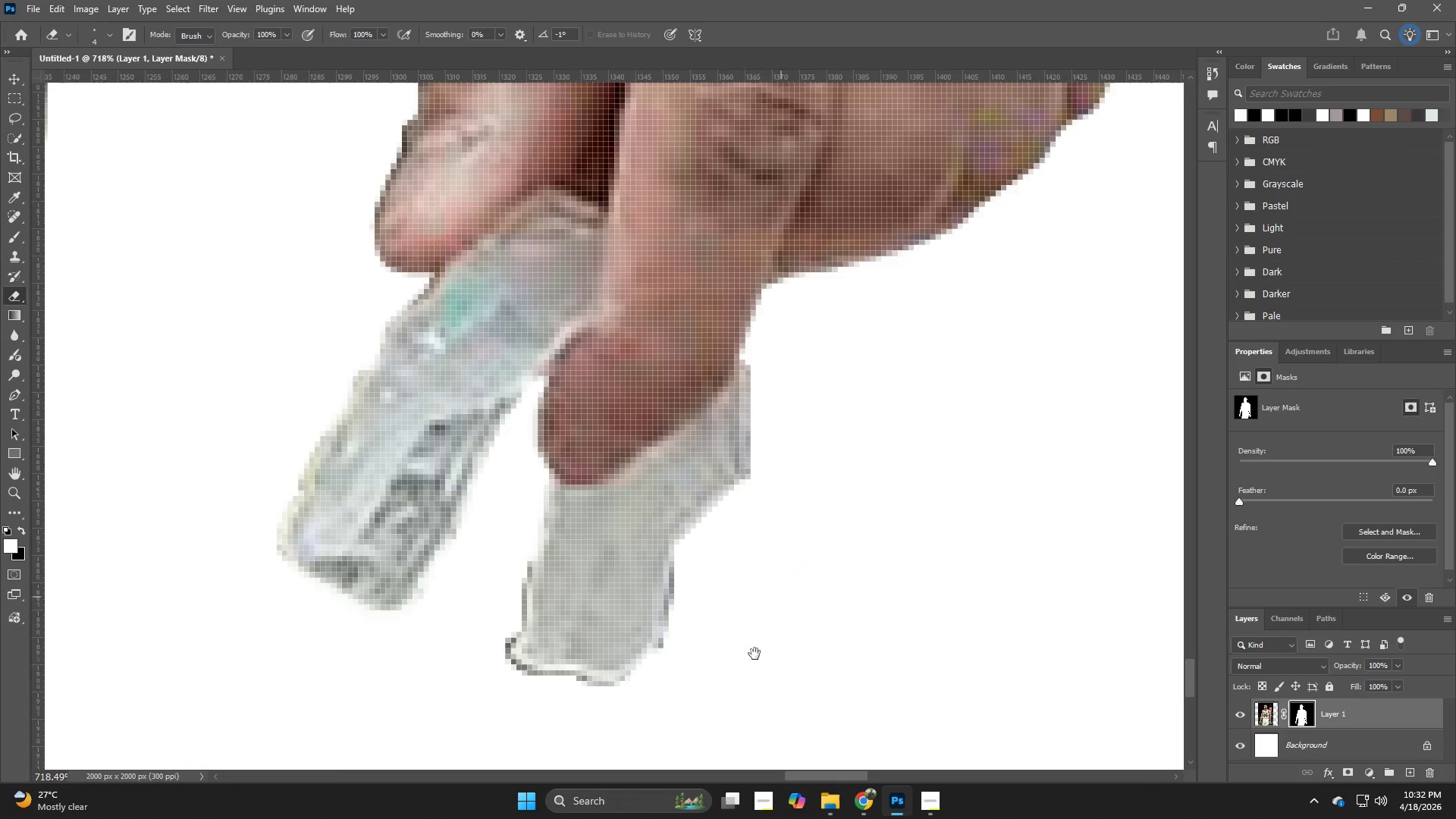 
hold_key(key=Space, duration=0.55)
 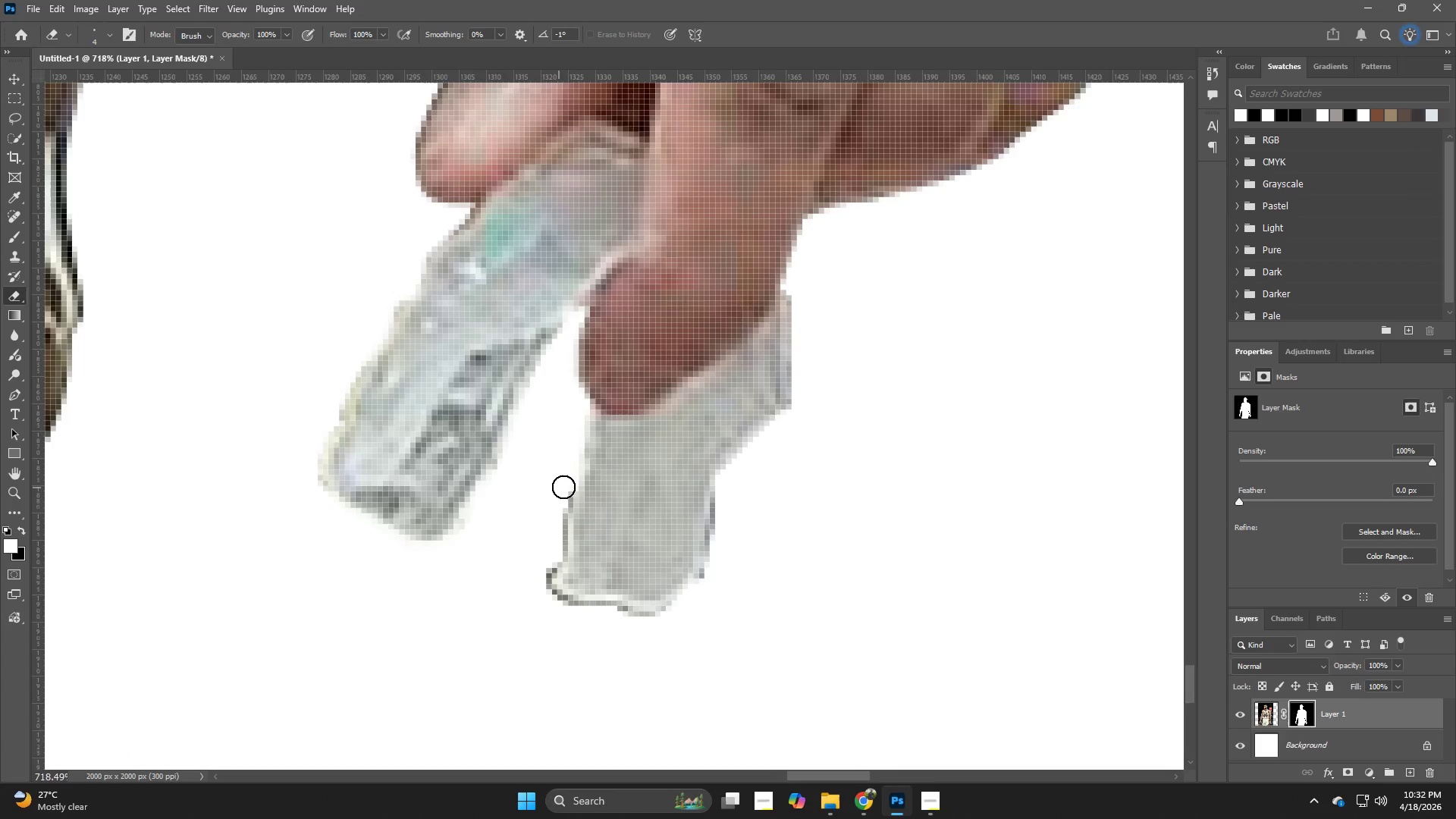 
left_click_drag(start_coordinate=[754, 660], to_coordinate=[812, 599])
 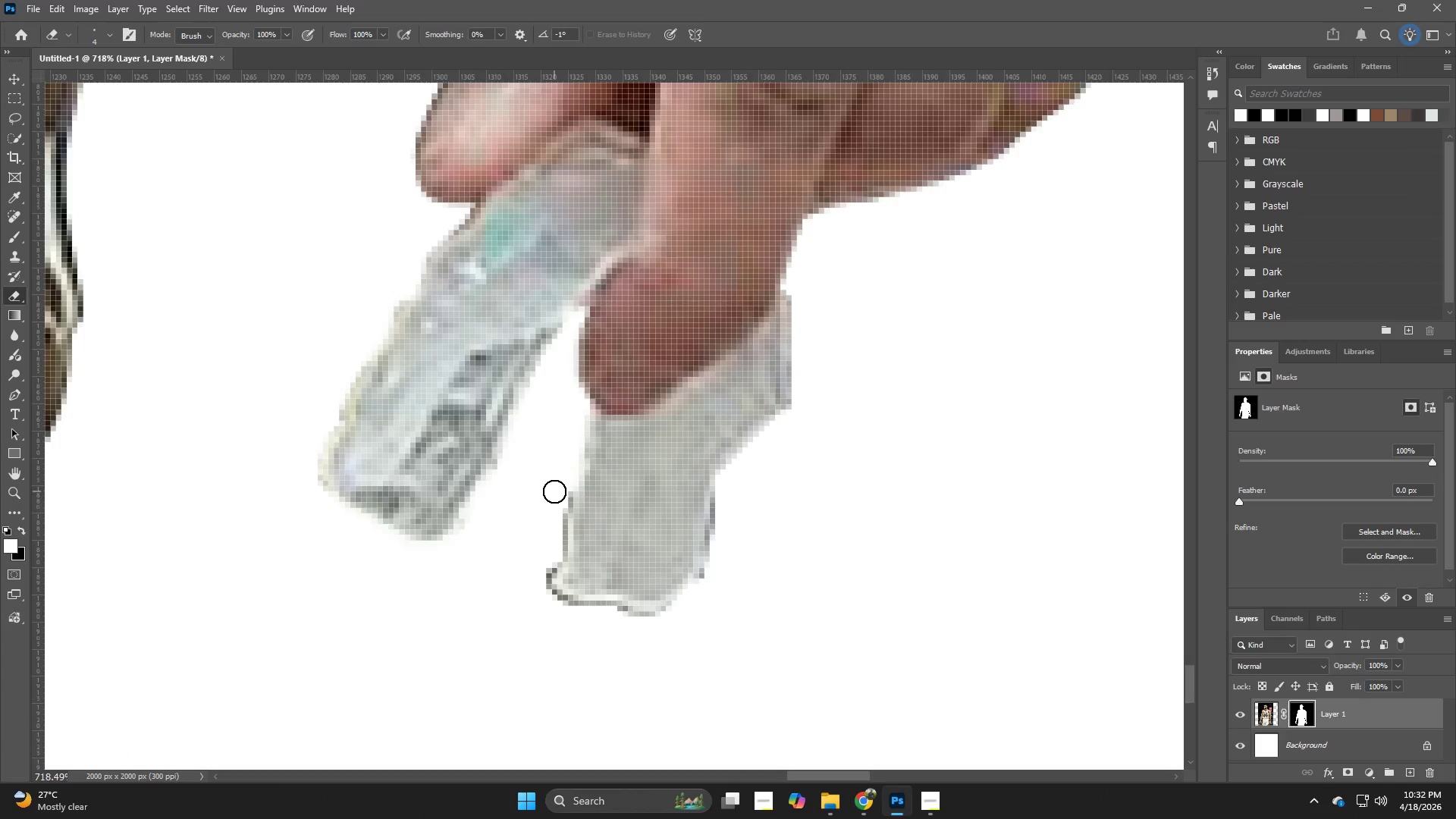 
left_click_drag(start_coordinate=[566, 487], to_coordinate=[730, 494])
 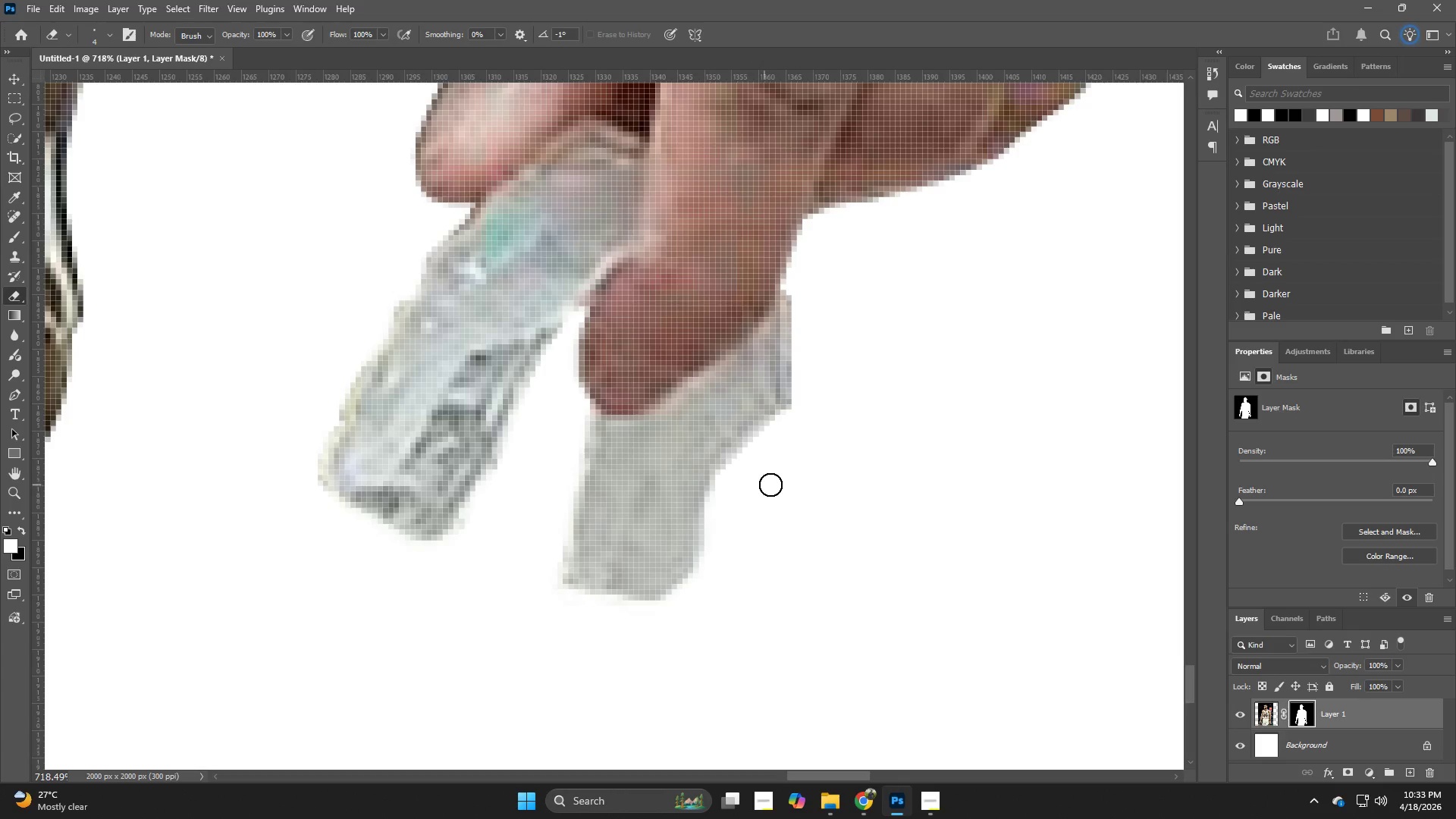 
hold_key(key=Space, duration=0.39)
 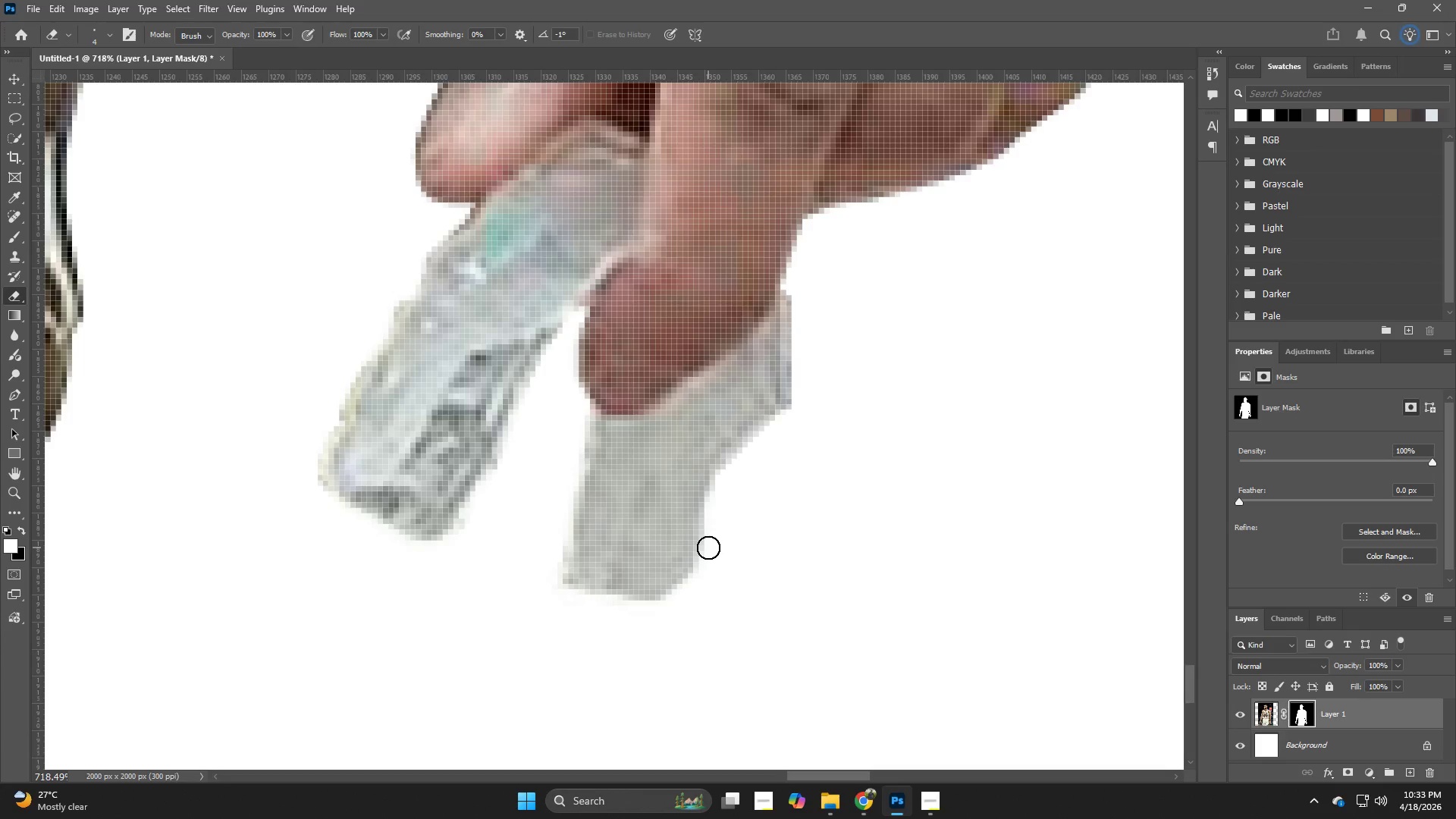 
hold_key(key=Z, duration=1.42)
 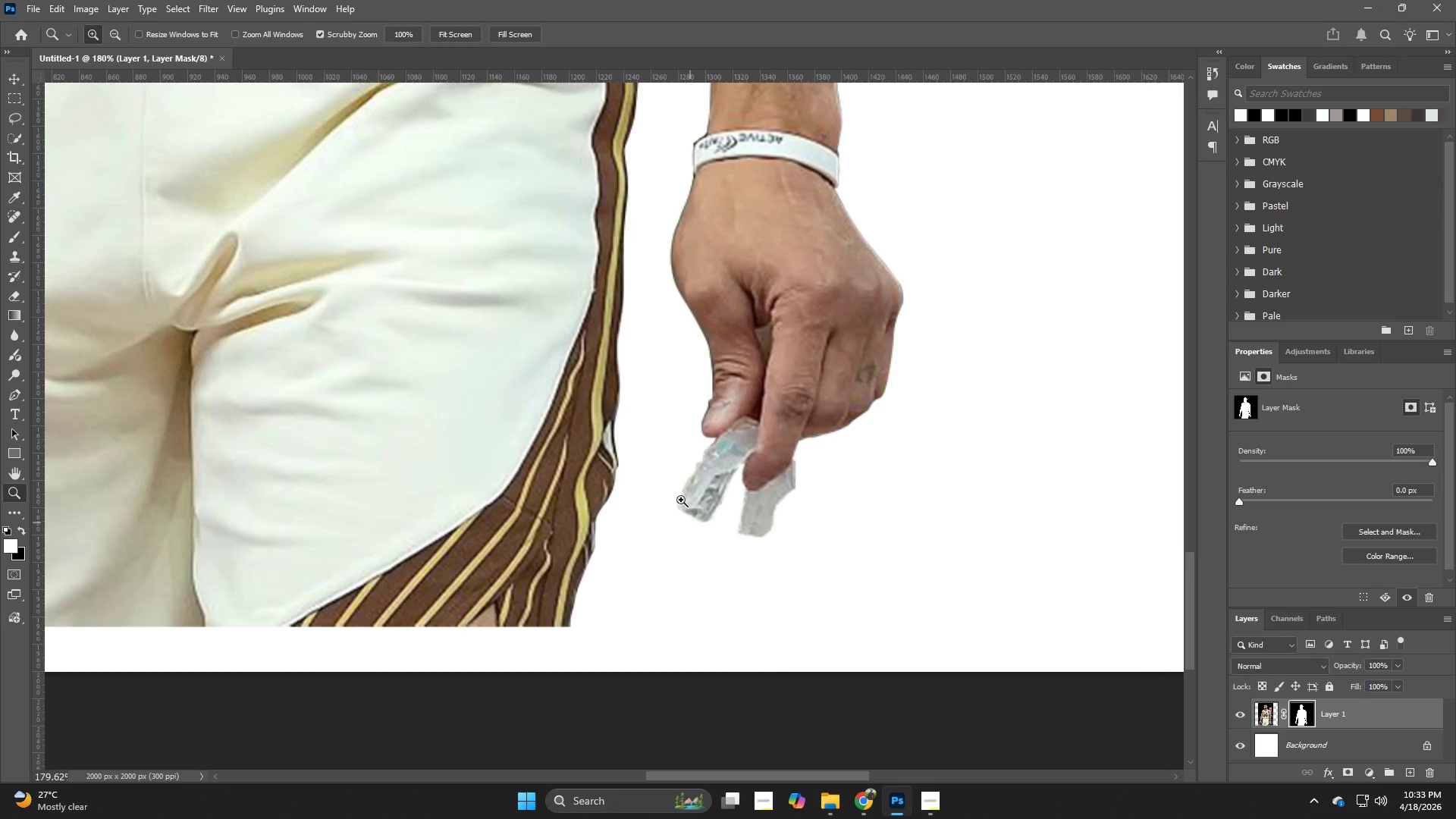 
left_click_drag(start_coordinate=[797, 516], to_coordinate=[704, 560])
 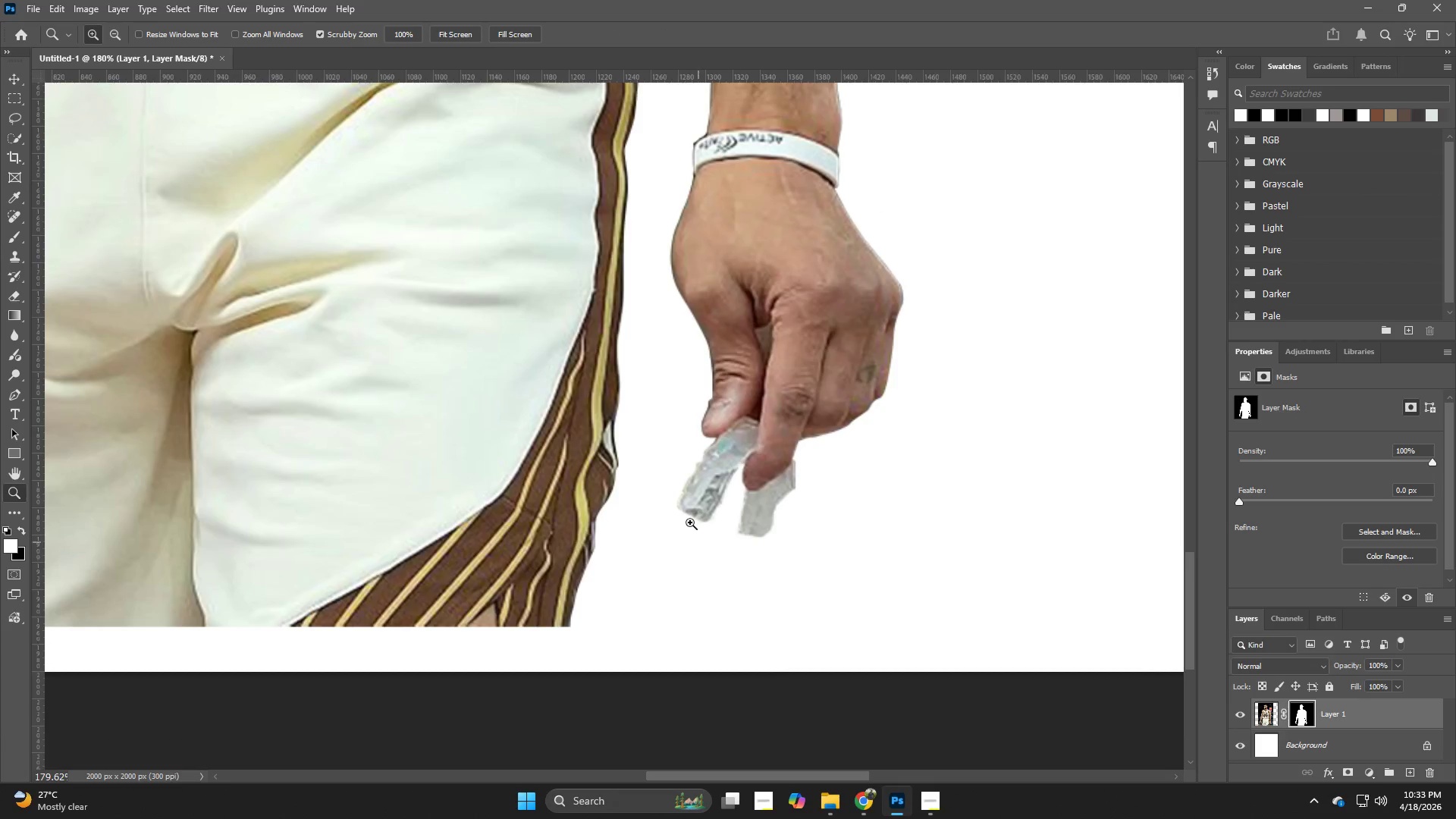 
hold_key(key=Space, duration=1.06)
 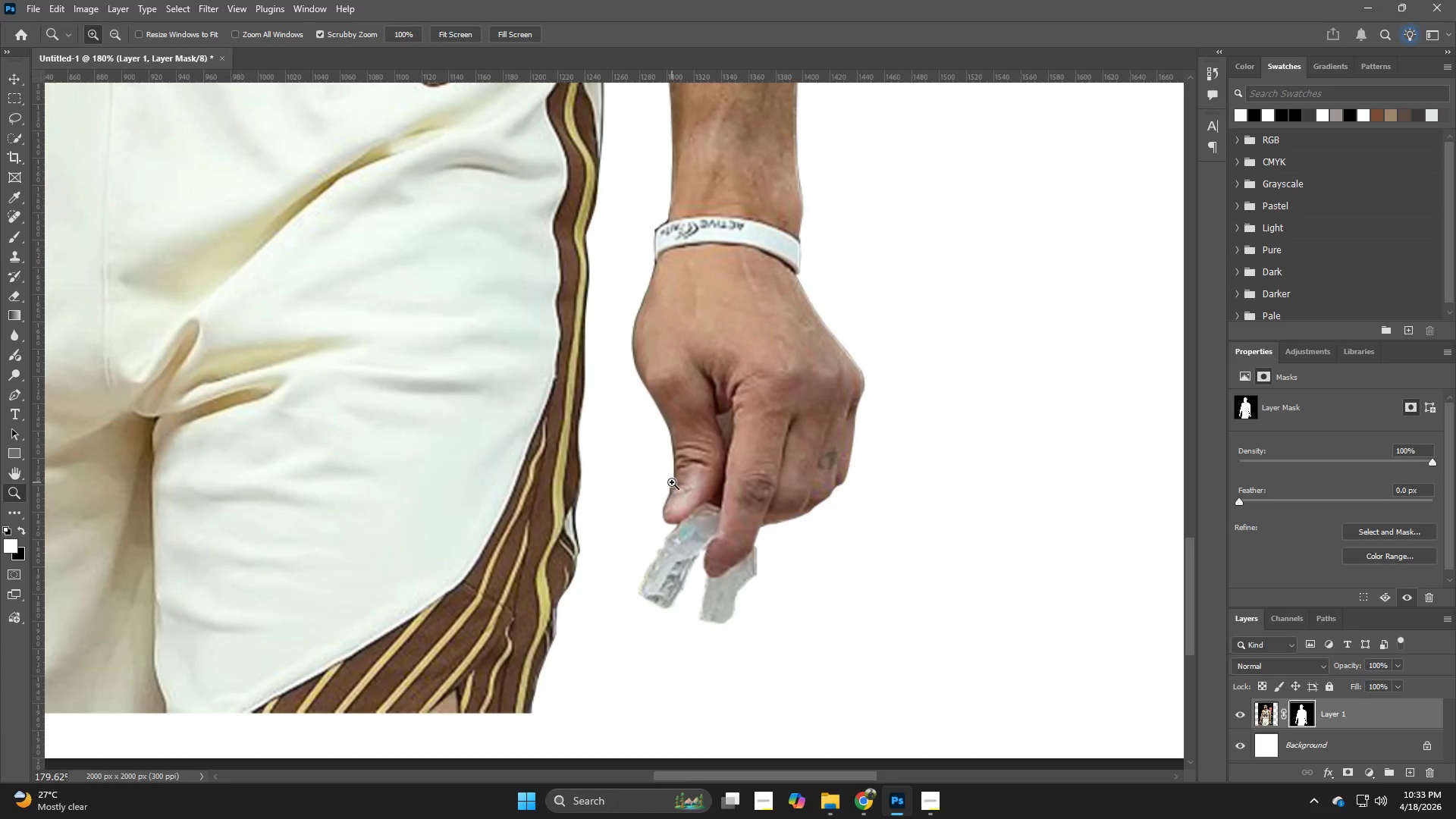 
left_click_drag(start_coordinate=[686, 391], to_coordinate=[648, 477])
 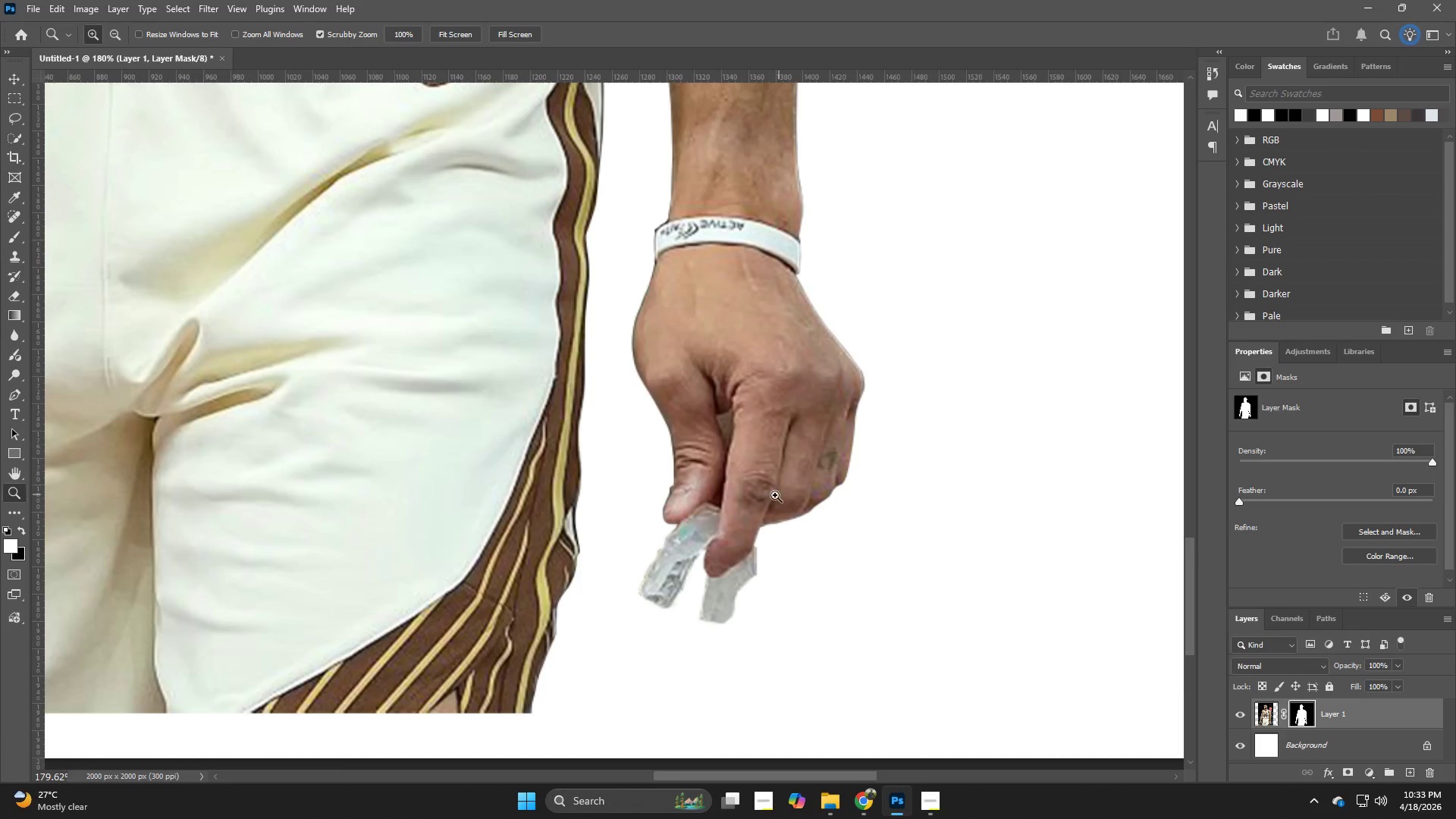 
hold_key(key=Z, duration=0.94)
 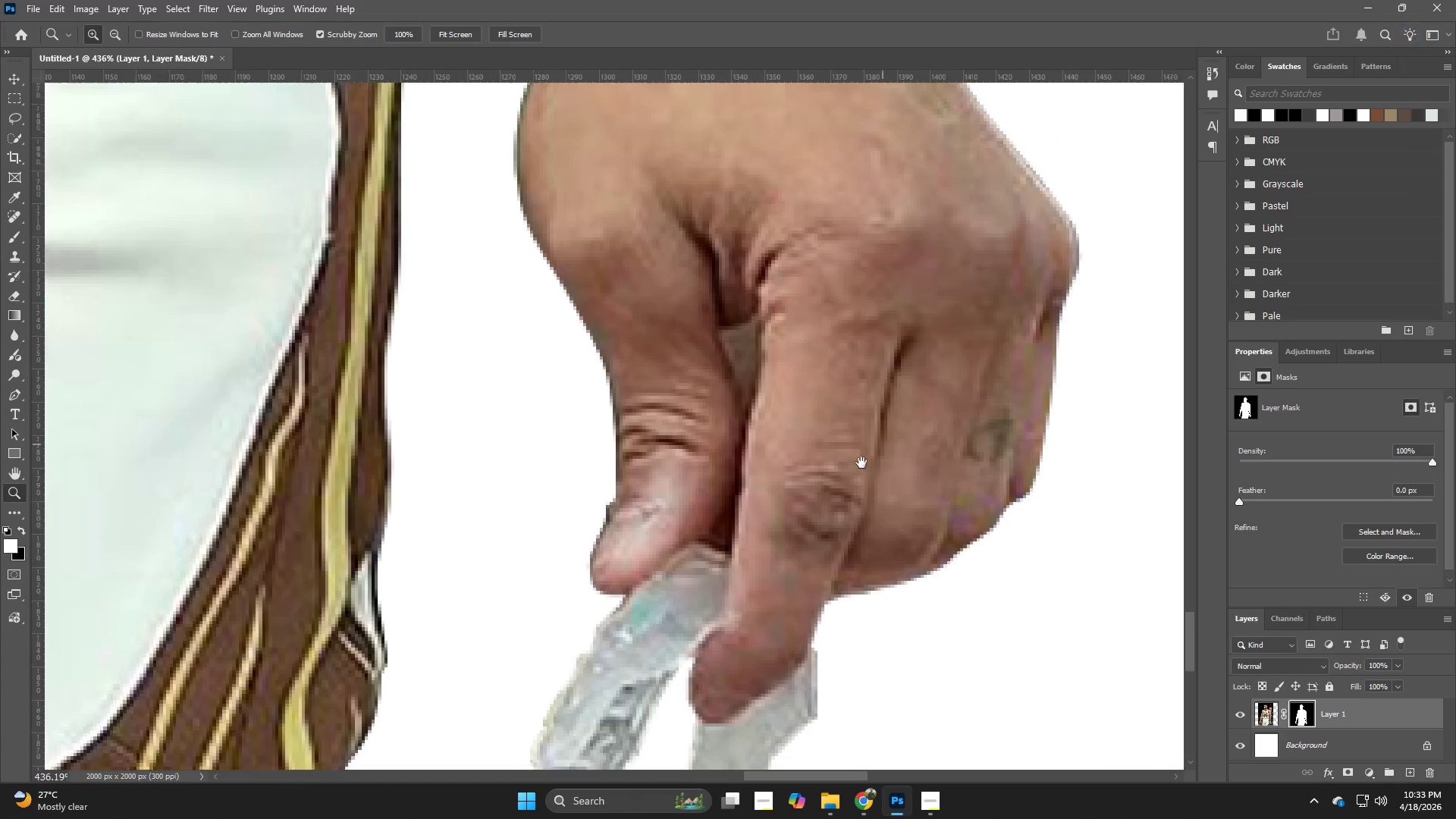 
left_click_drag(start_coordinate=[692, 479], to_coordinate=[751, 464])
 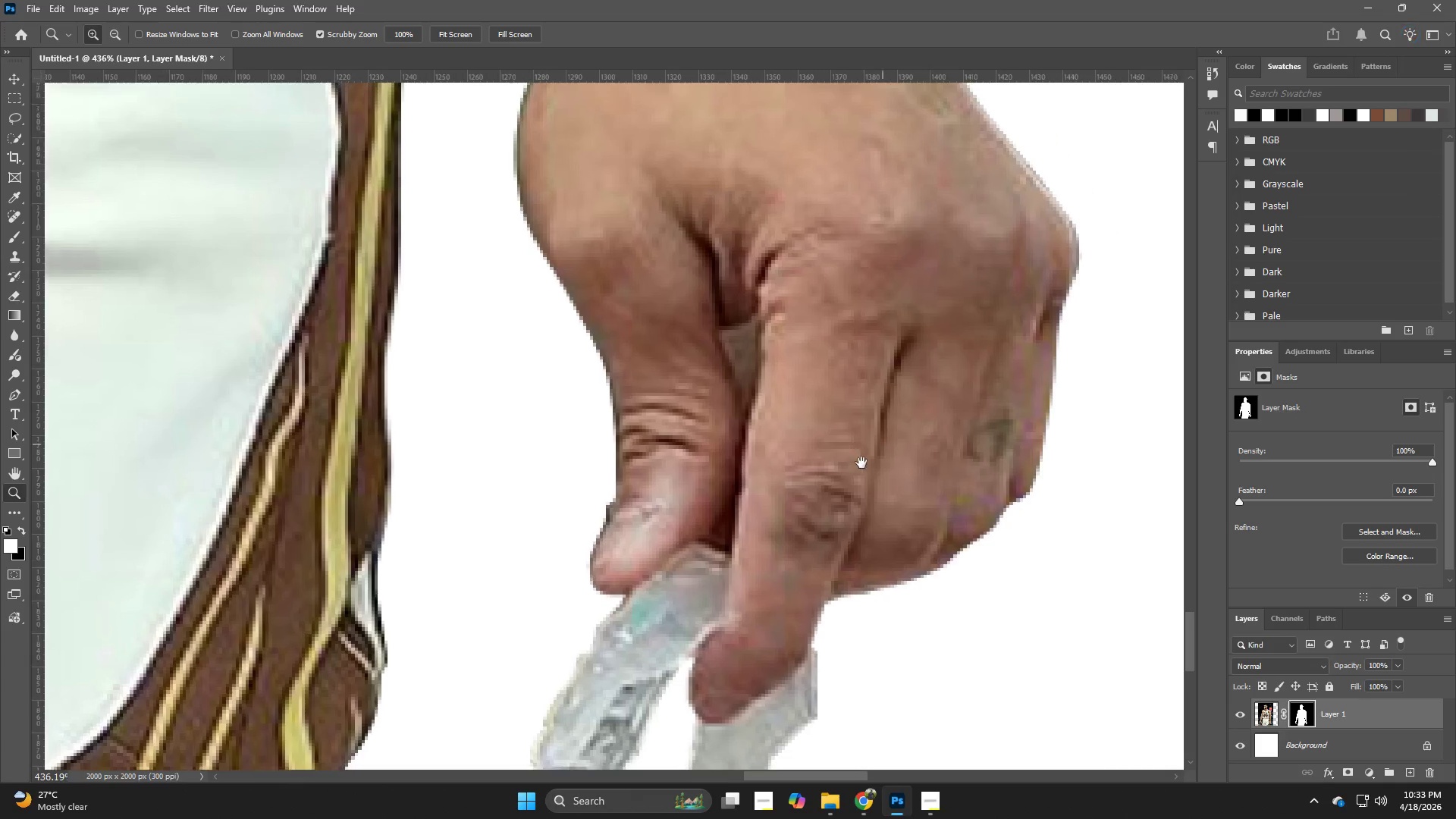 
hold_key(key=Z, duration=8.53)
 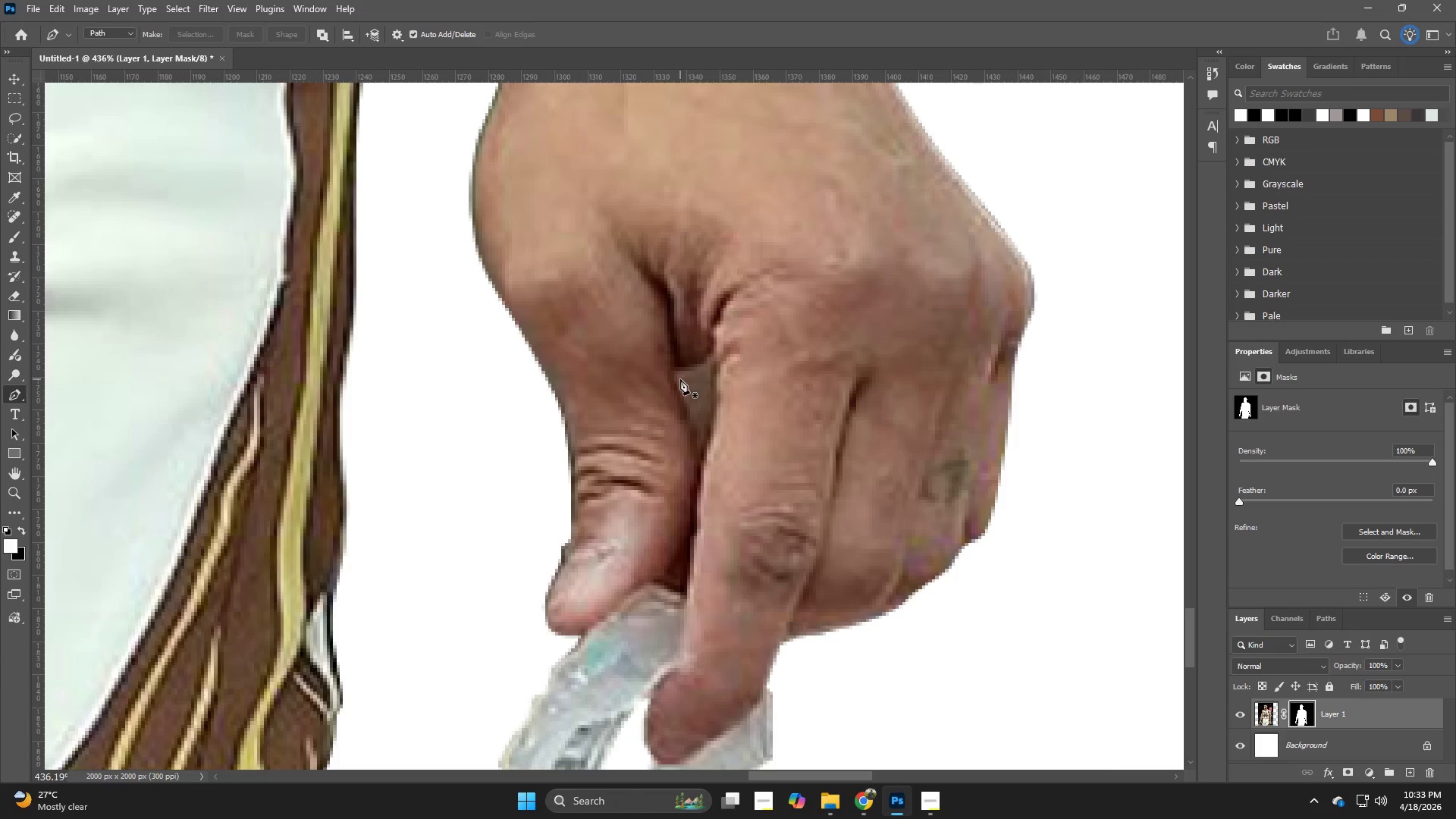 
hold_key(key=Space, duration=0.58)
 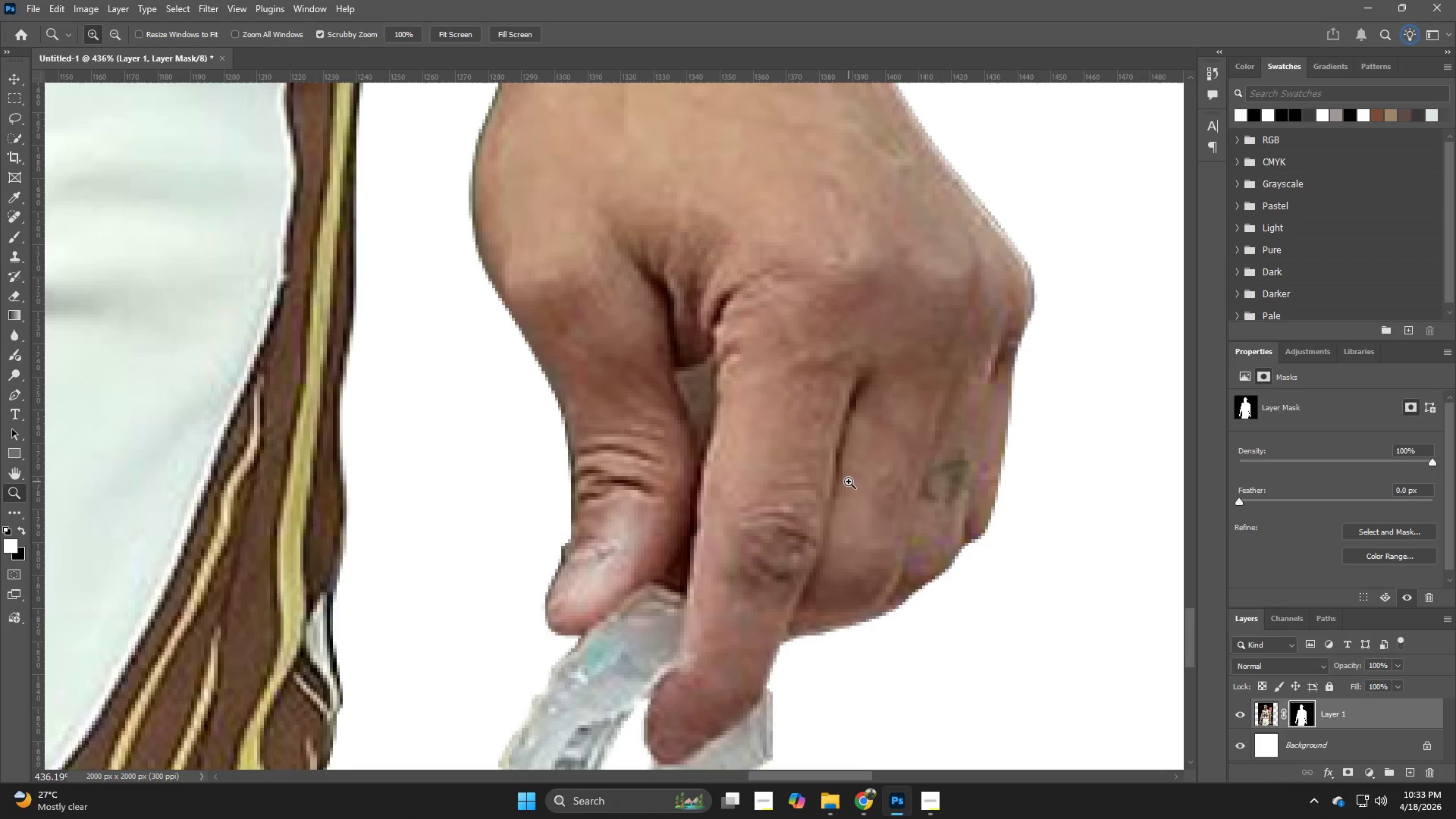 
left_click_drag(start_coordinate=[927, 434], to_coordinate=[849, 482])
 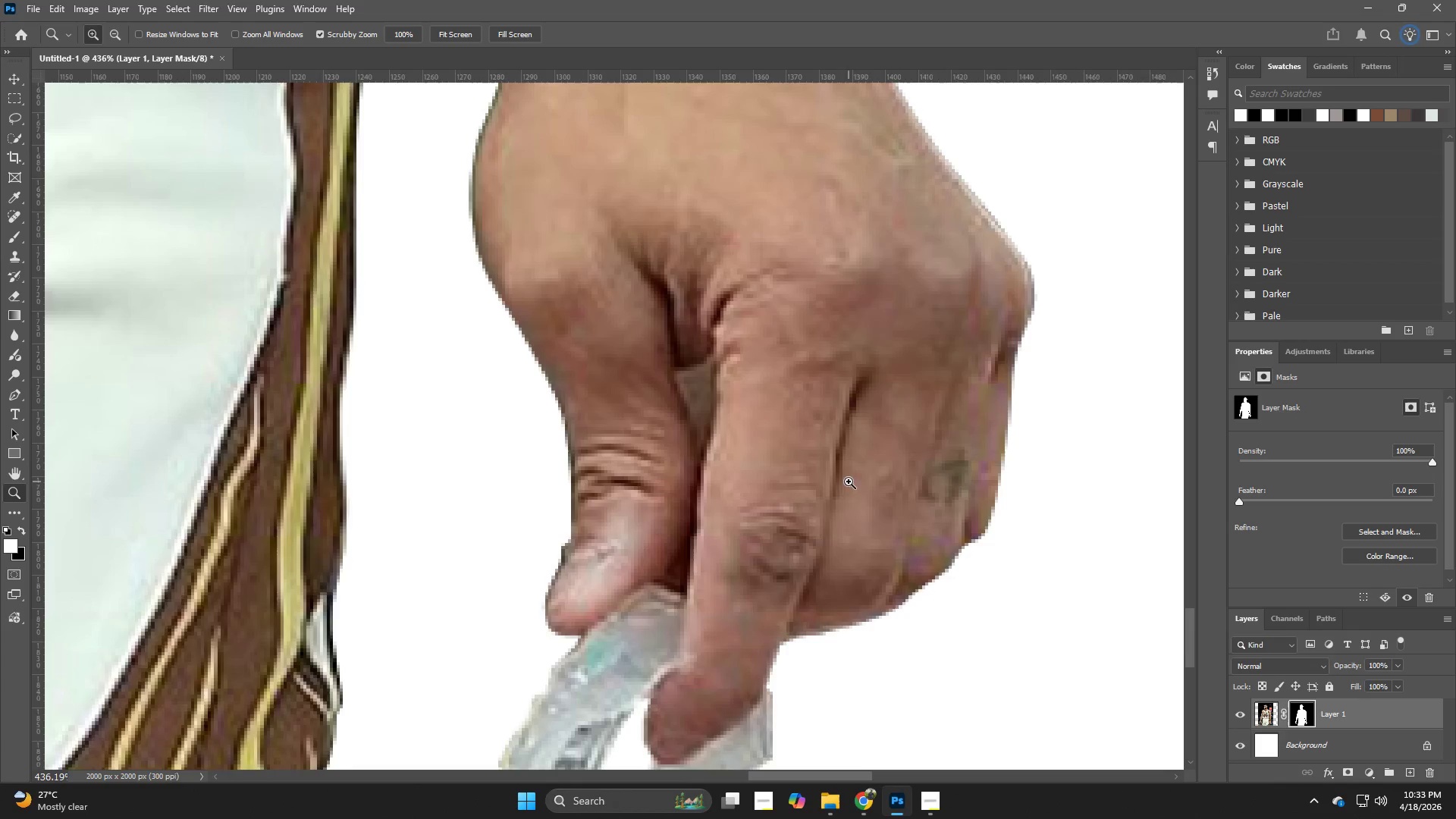 
key(P)
 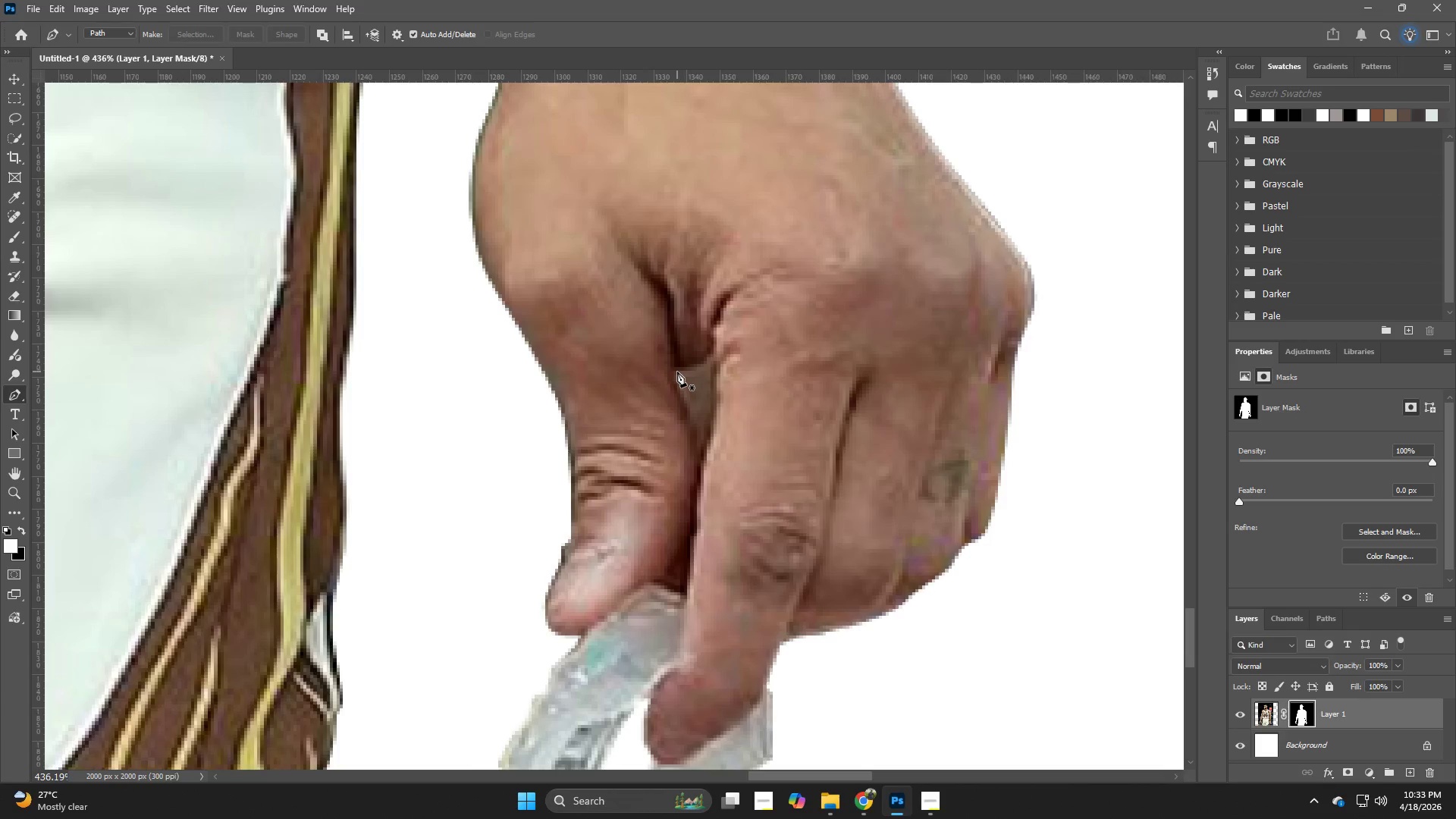 
left_click_drag(start_coordinate=[677, 372], to_coordinate=[695, 367])
 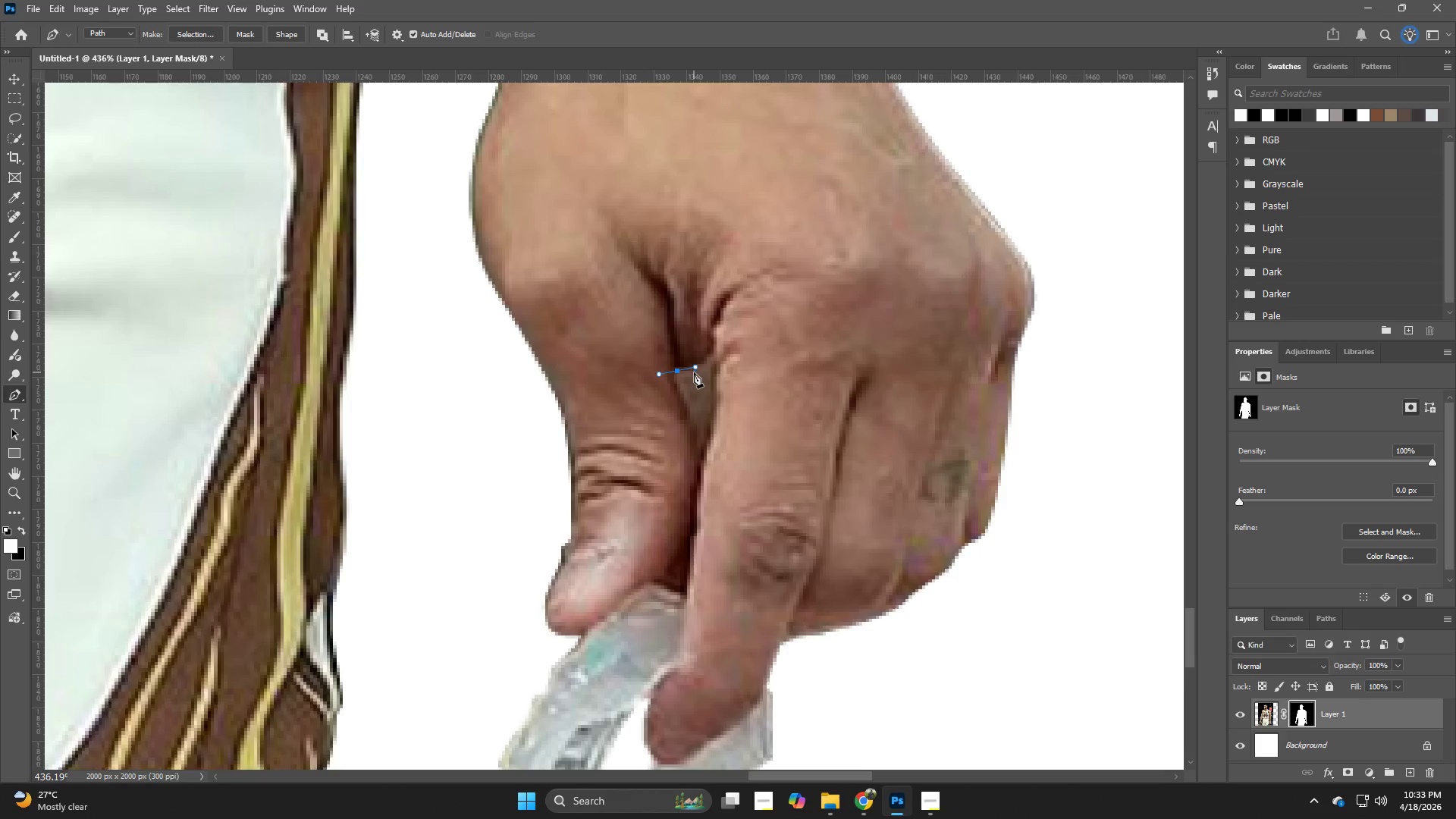 
key(Control+ControlLeft)
 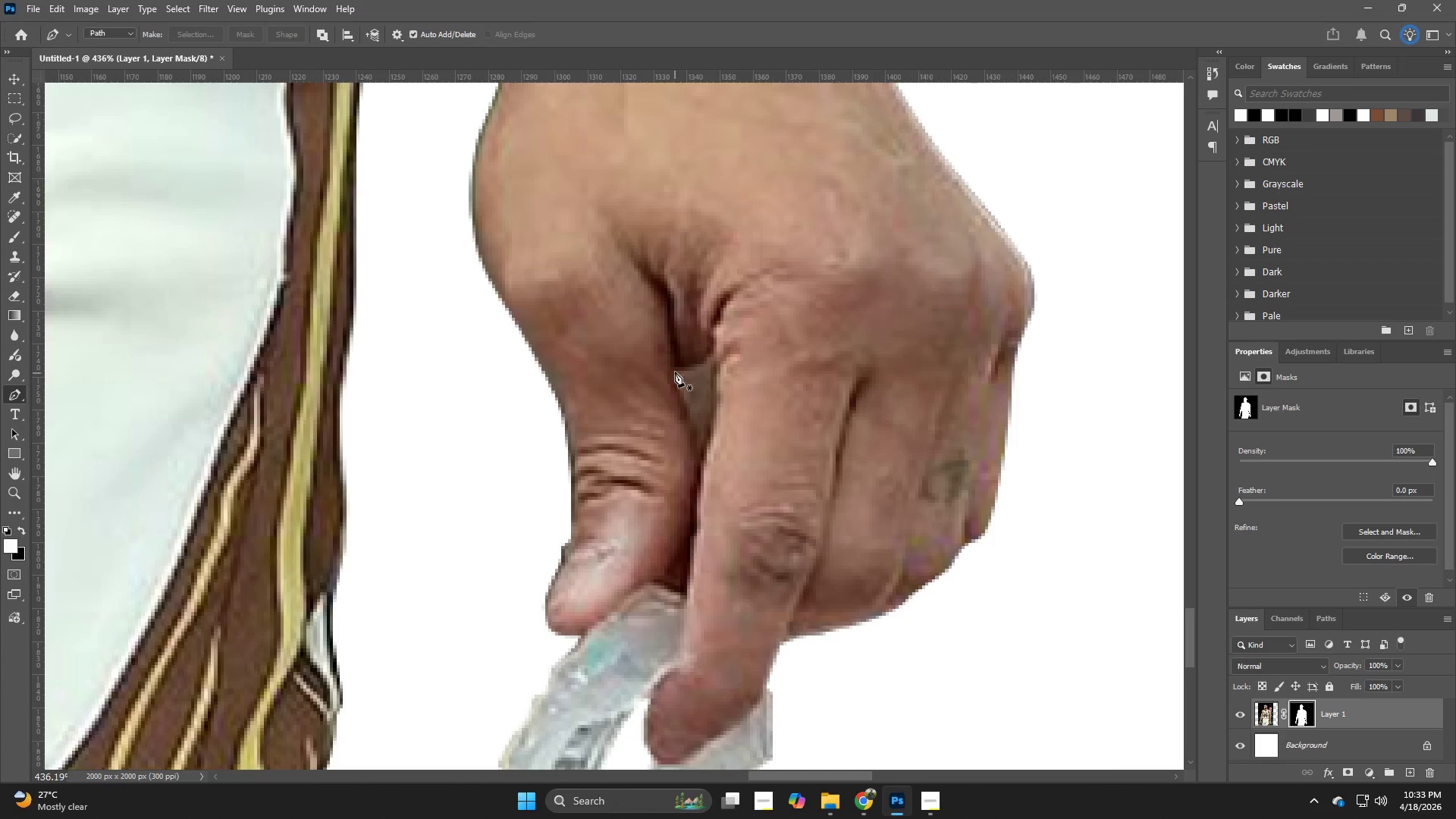 
left_click([675, 372])
 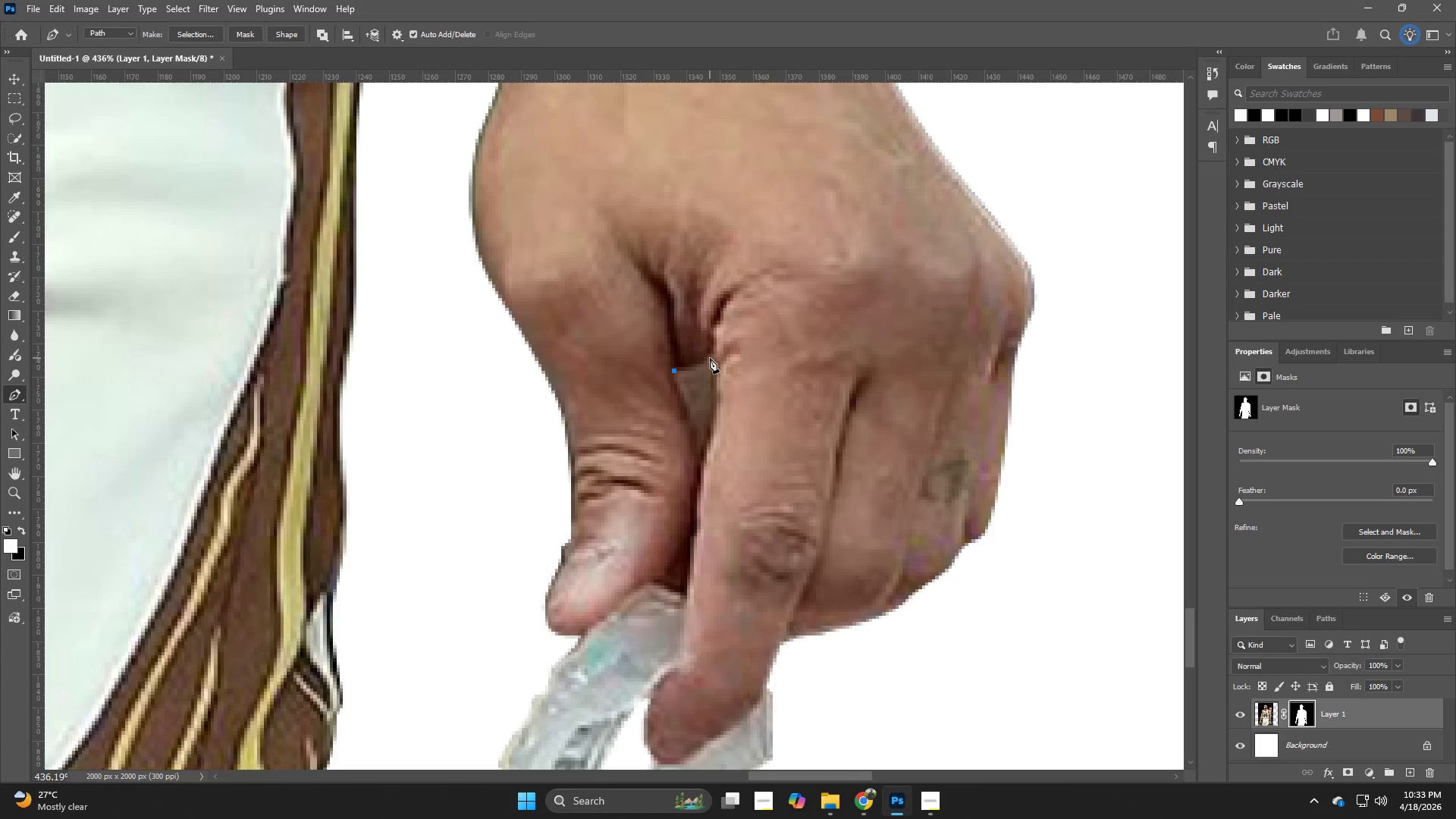 
left_click([710, 358])
 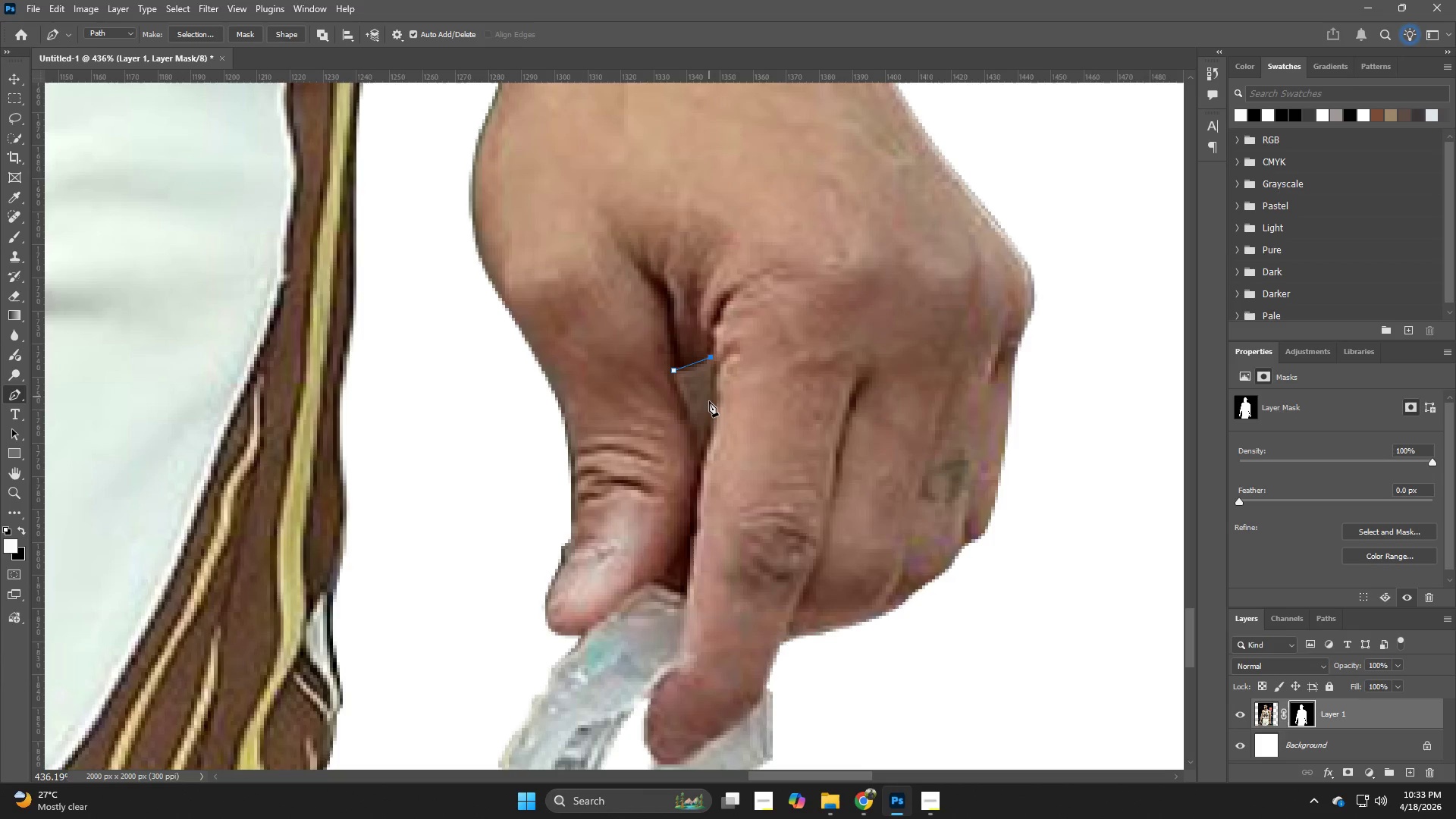 
left_click_drag(start_coordinate=[709, 406], to_coordinate=[711, 410])
 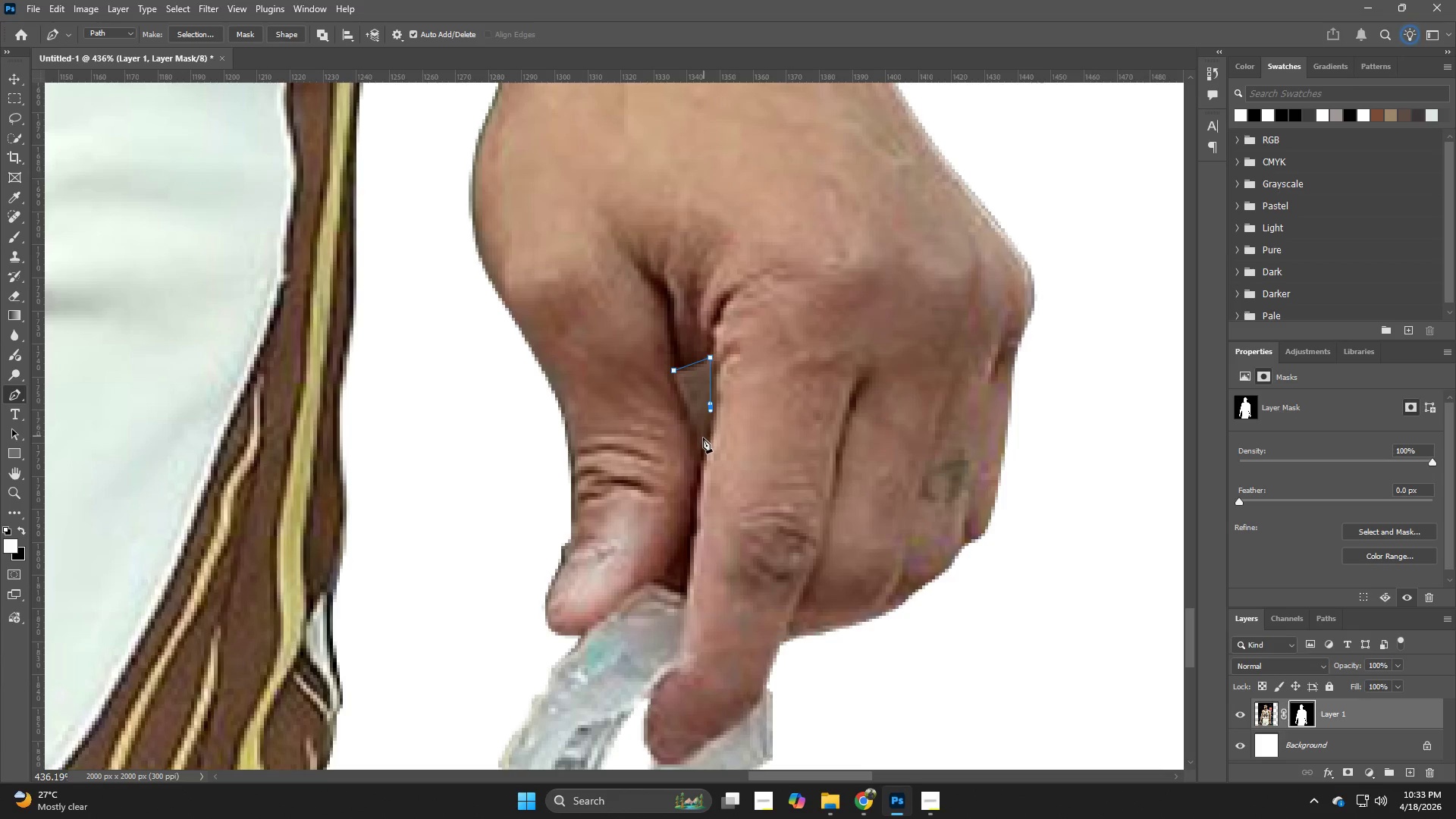 
left_click([703, 441])
 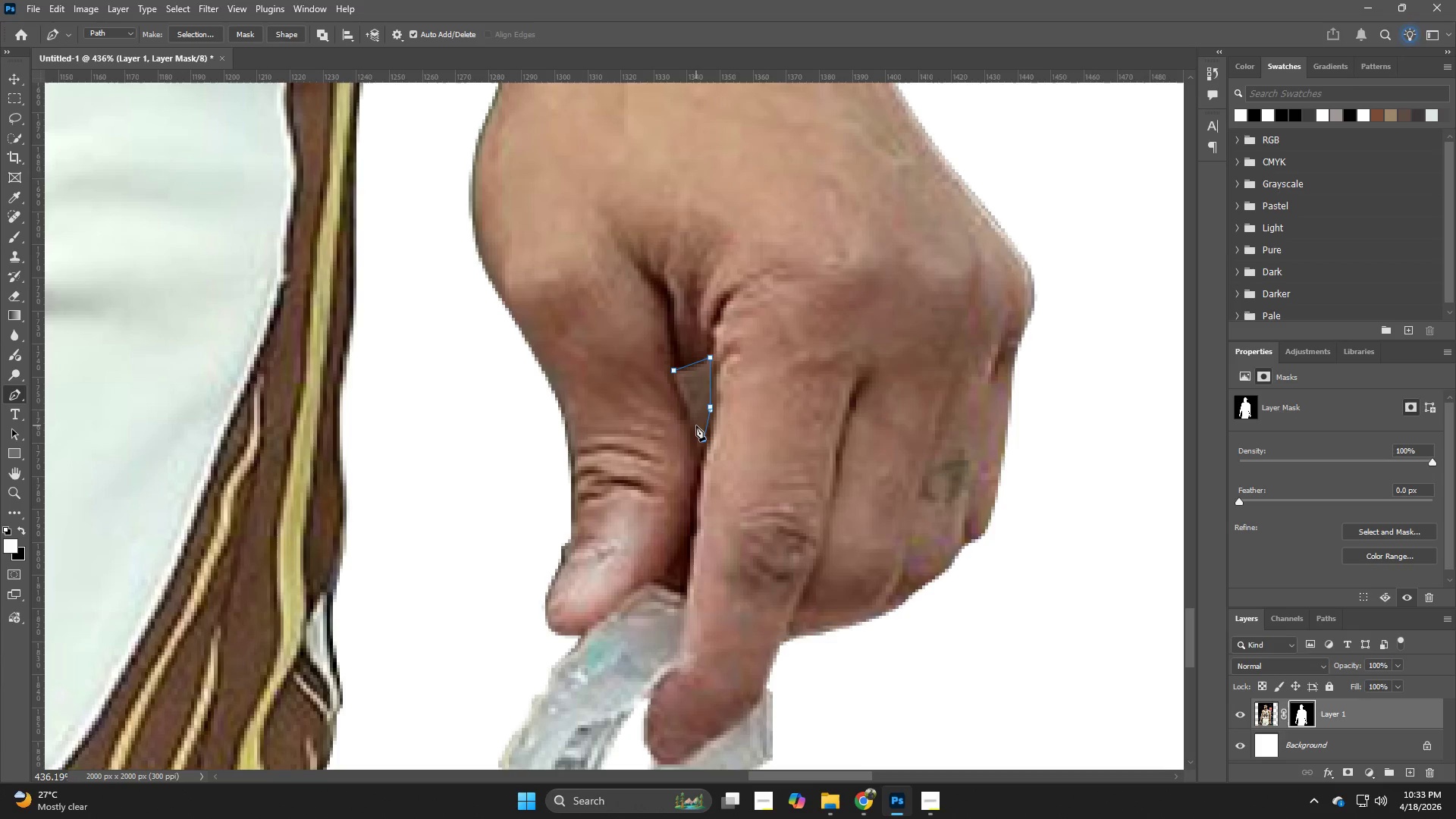 
left_click([692, 419])
 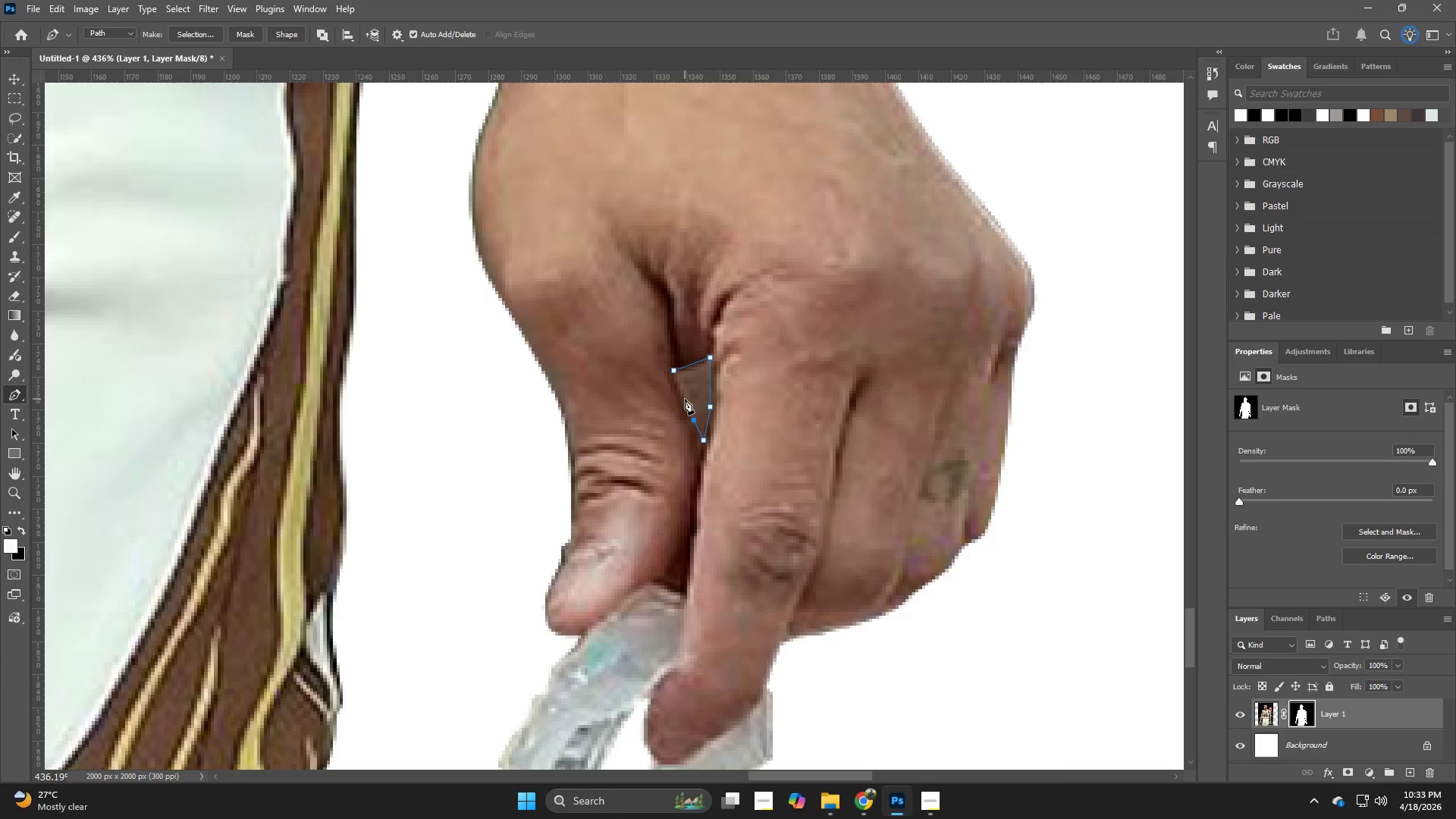 
left_click([685, 399])
 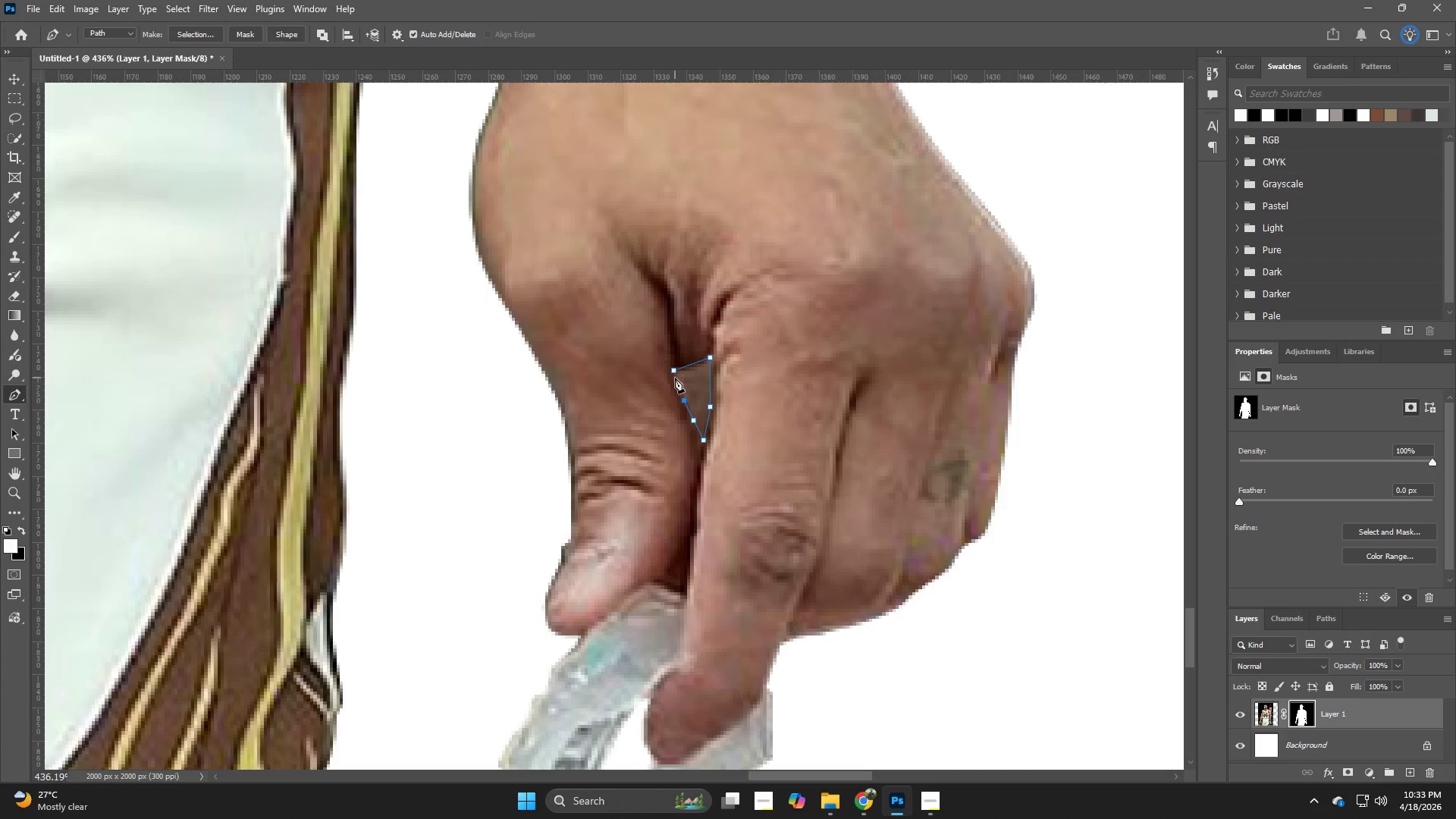 
left_click([675, 378])
 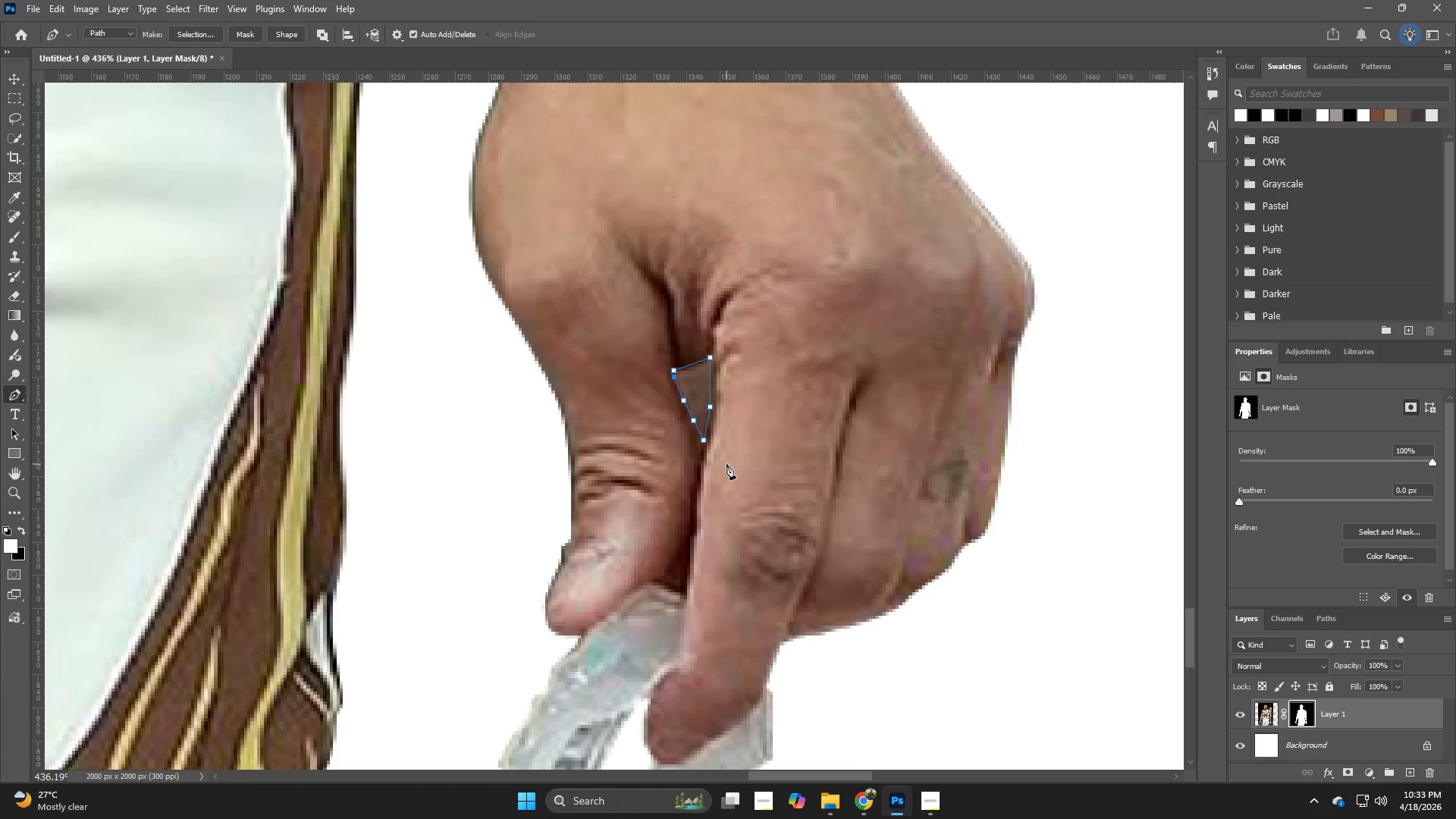 
key(Control+Enter)
 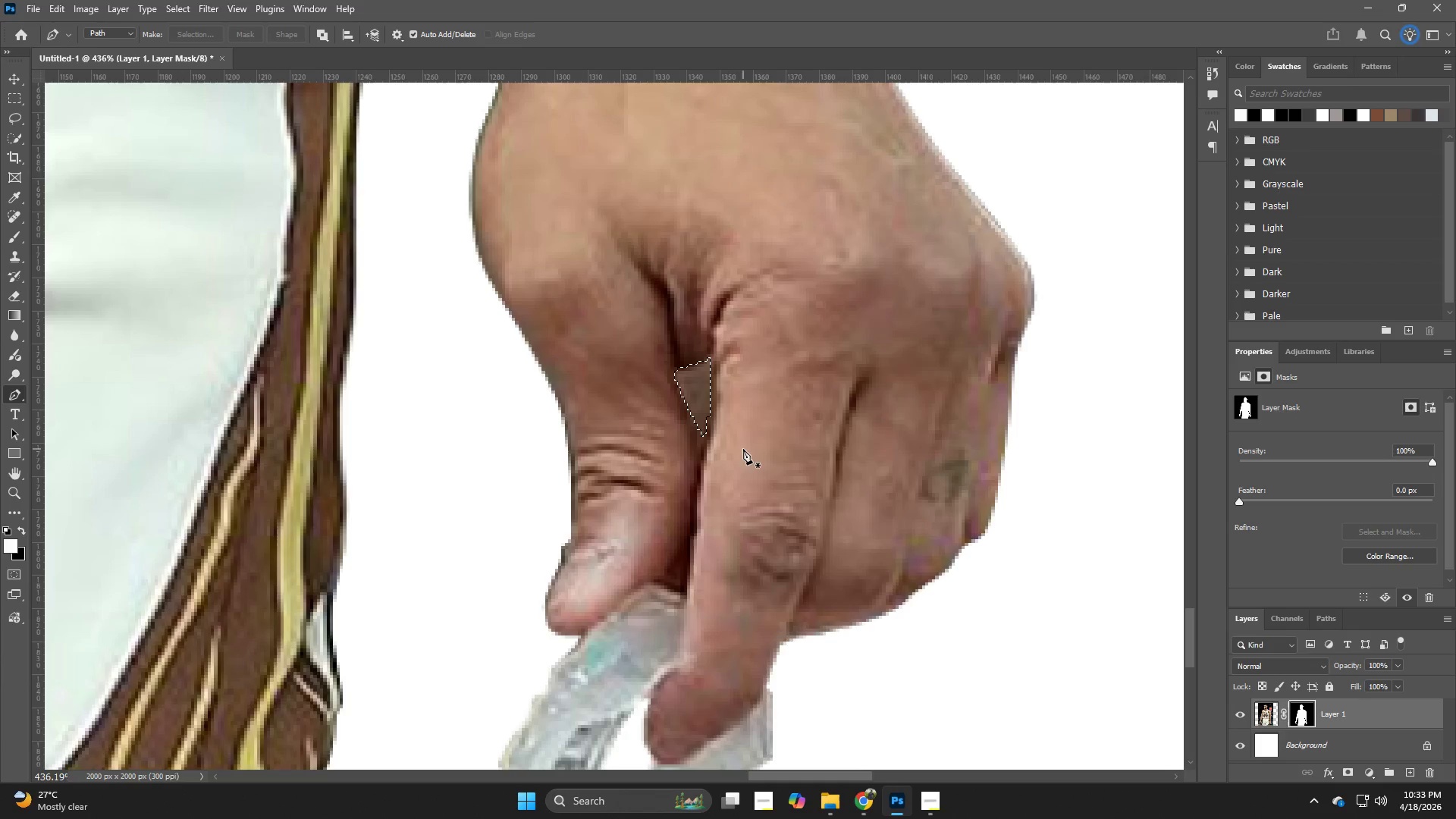 
key(Backspace)
 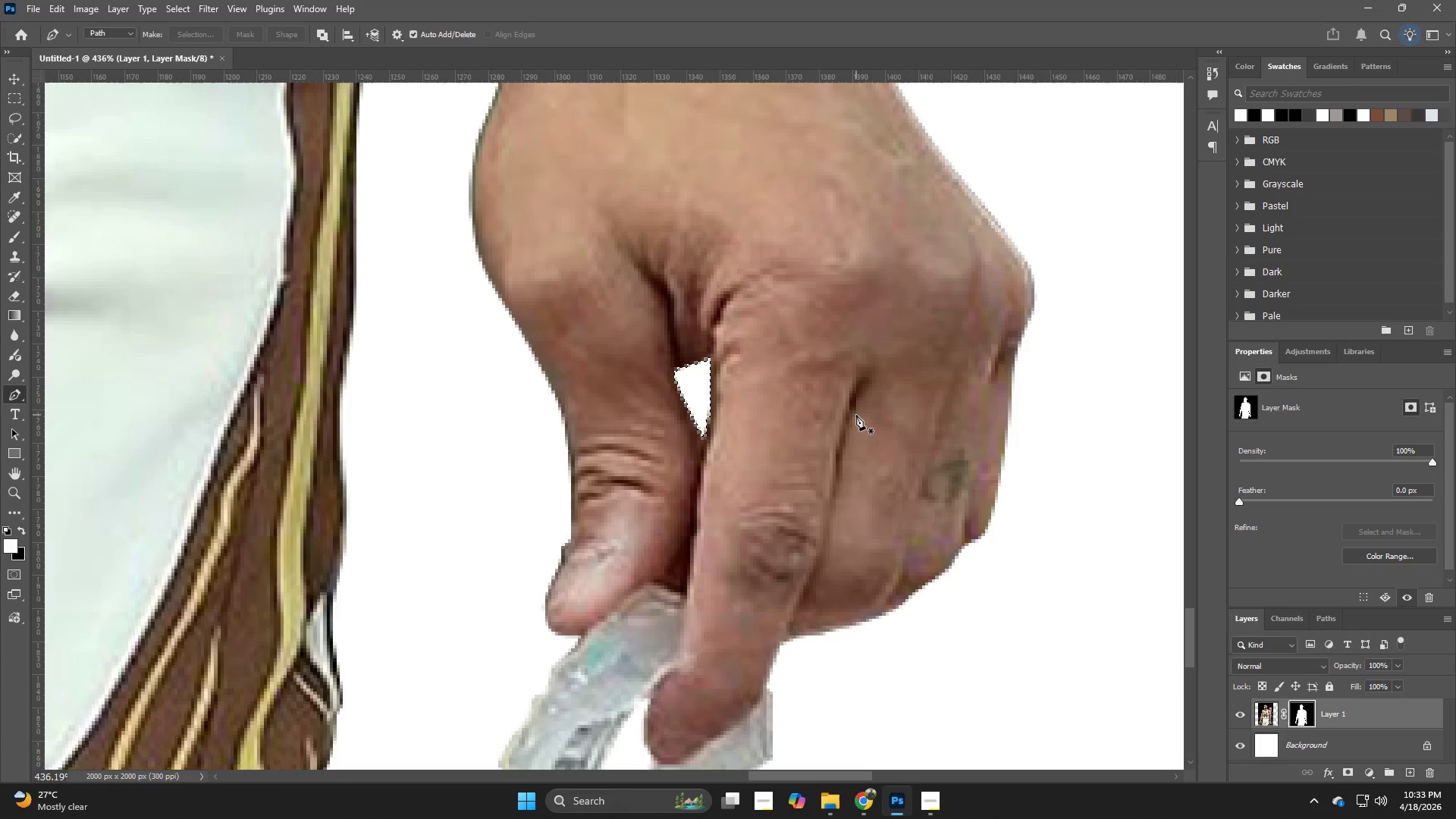 
key(Control+ControlLeft)
 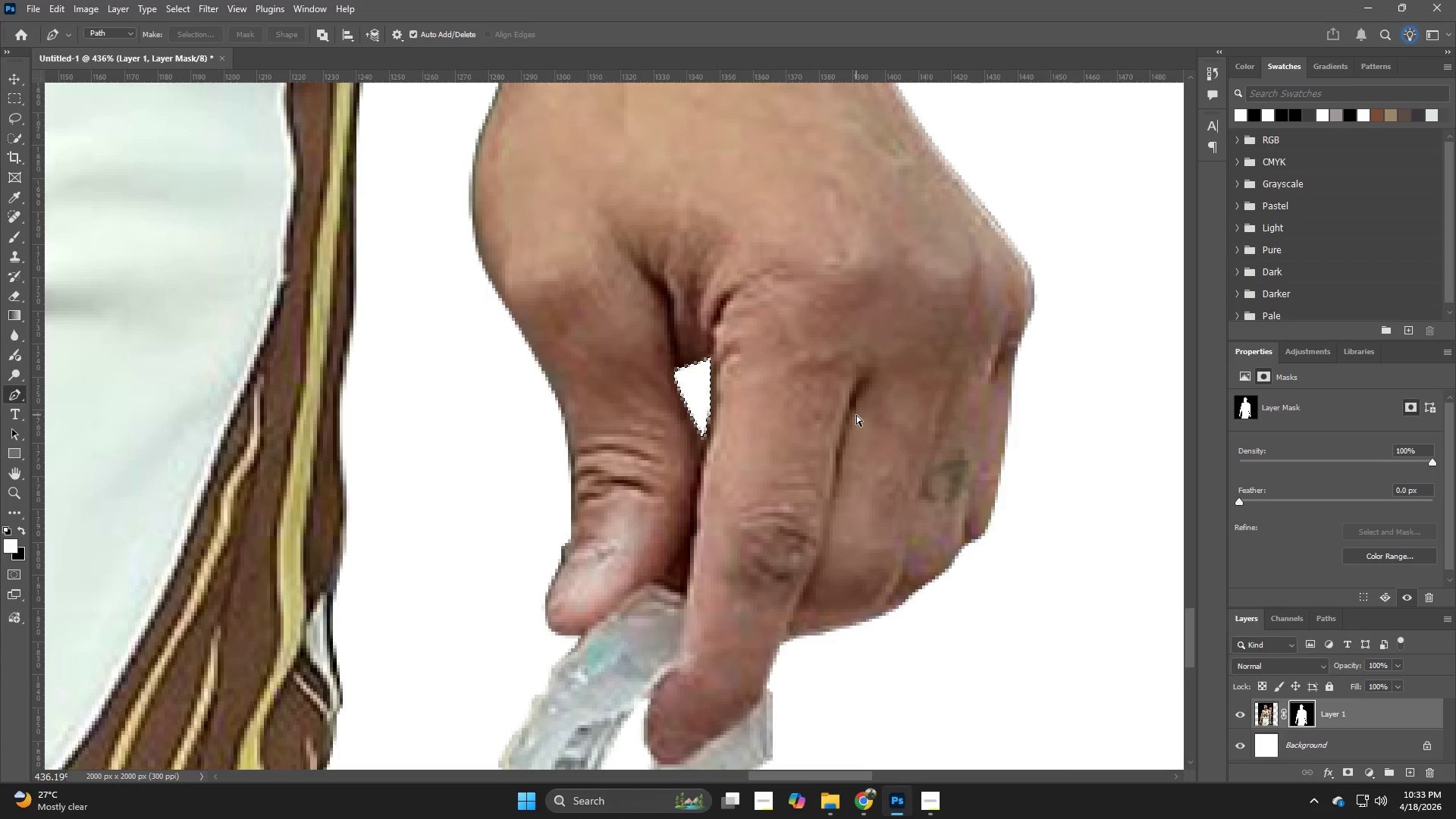 
key(Control+D)
 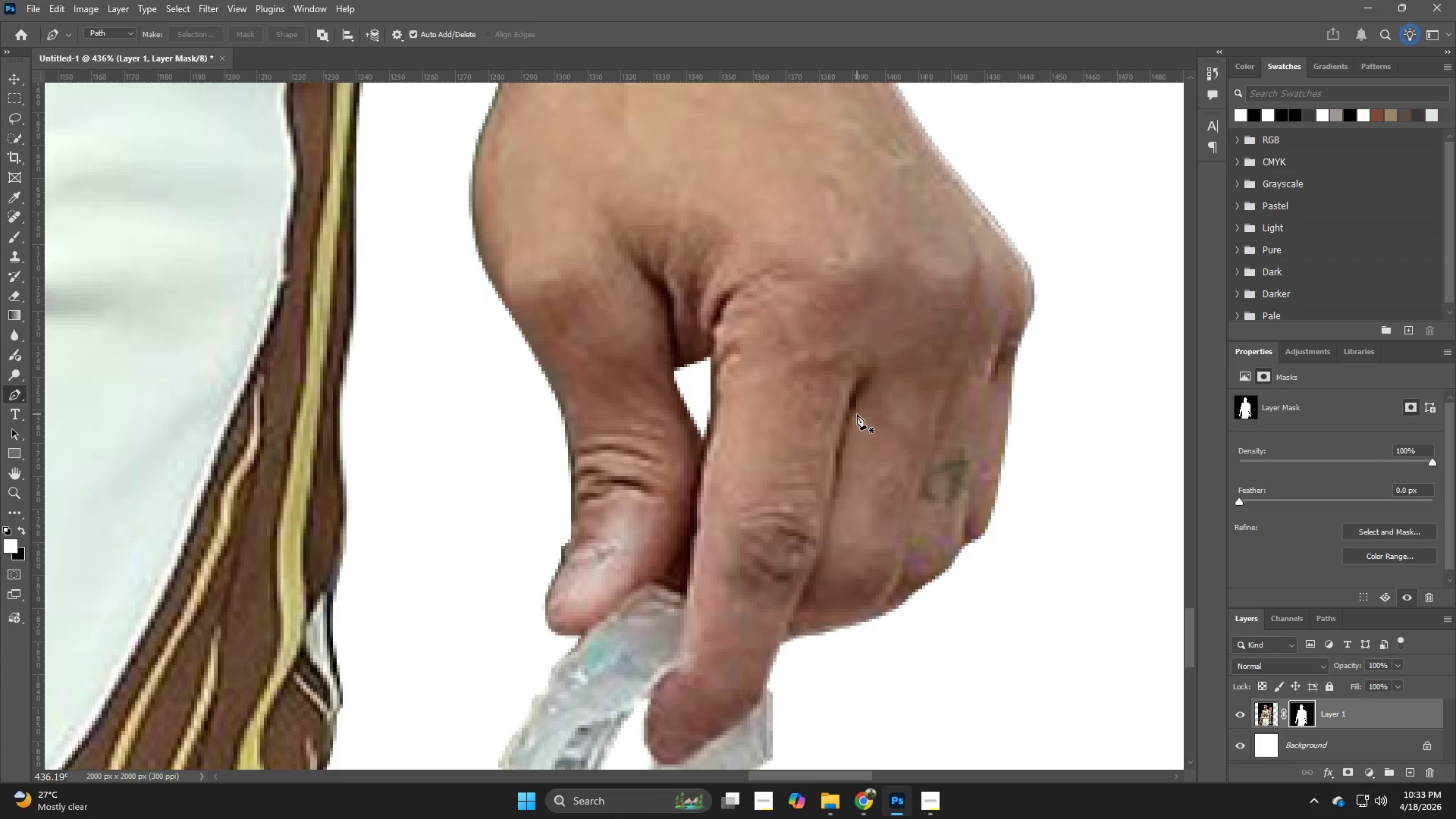 
scroll: coordinate [905, 375], scroll_direction: down, amount: 1.0
 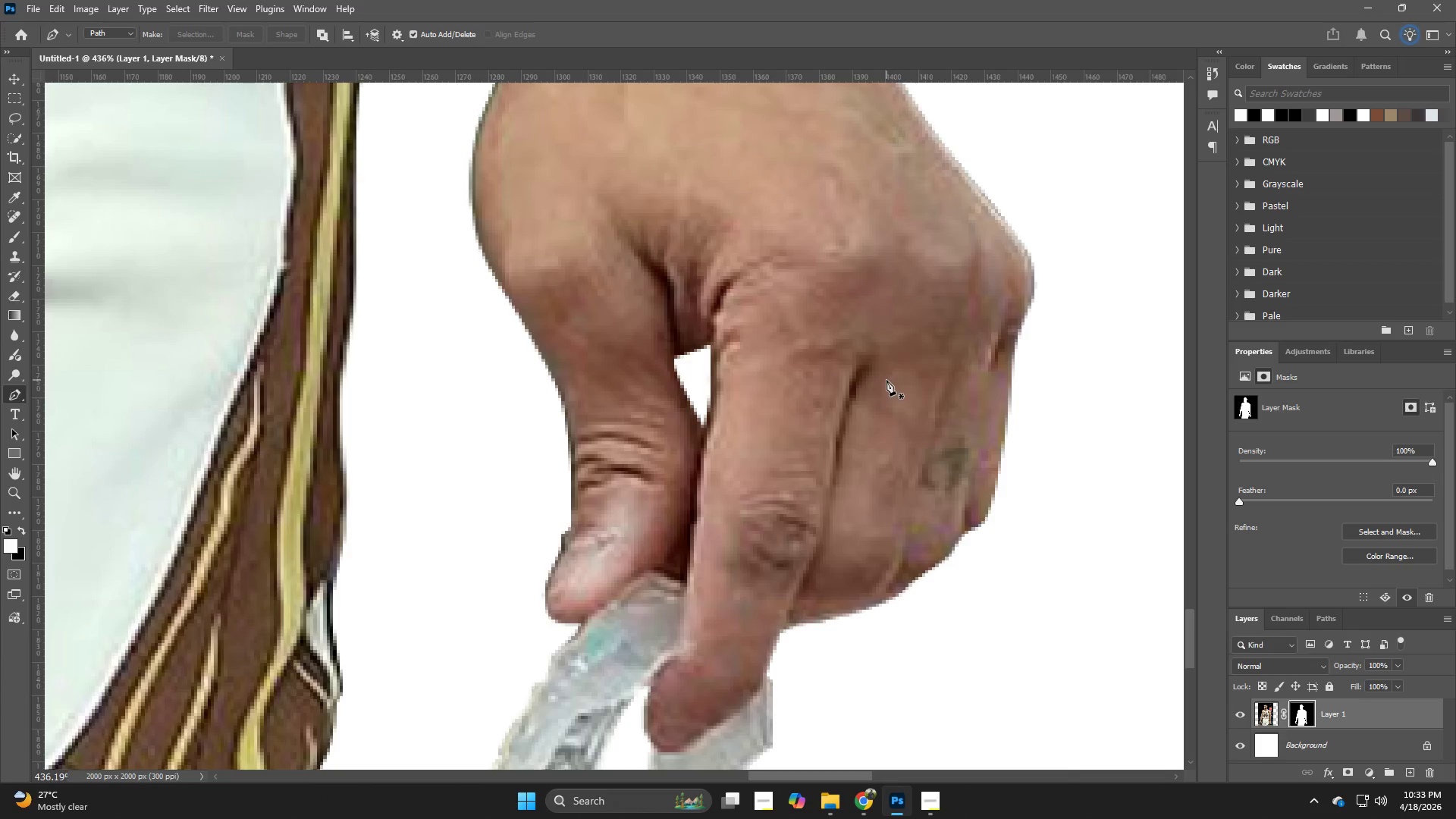 
key(Z)
 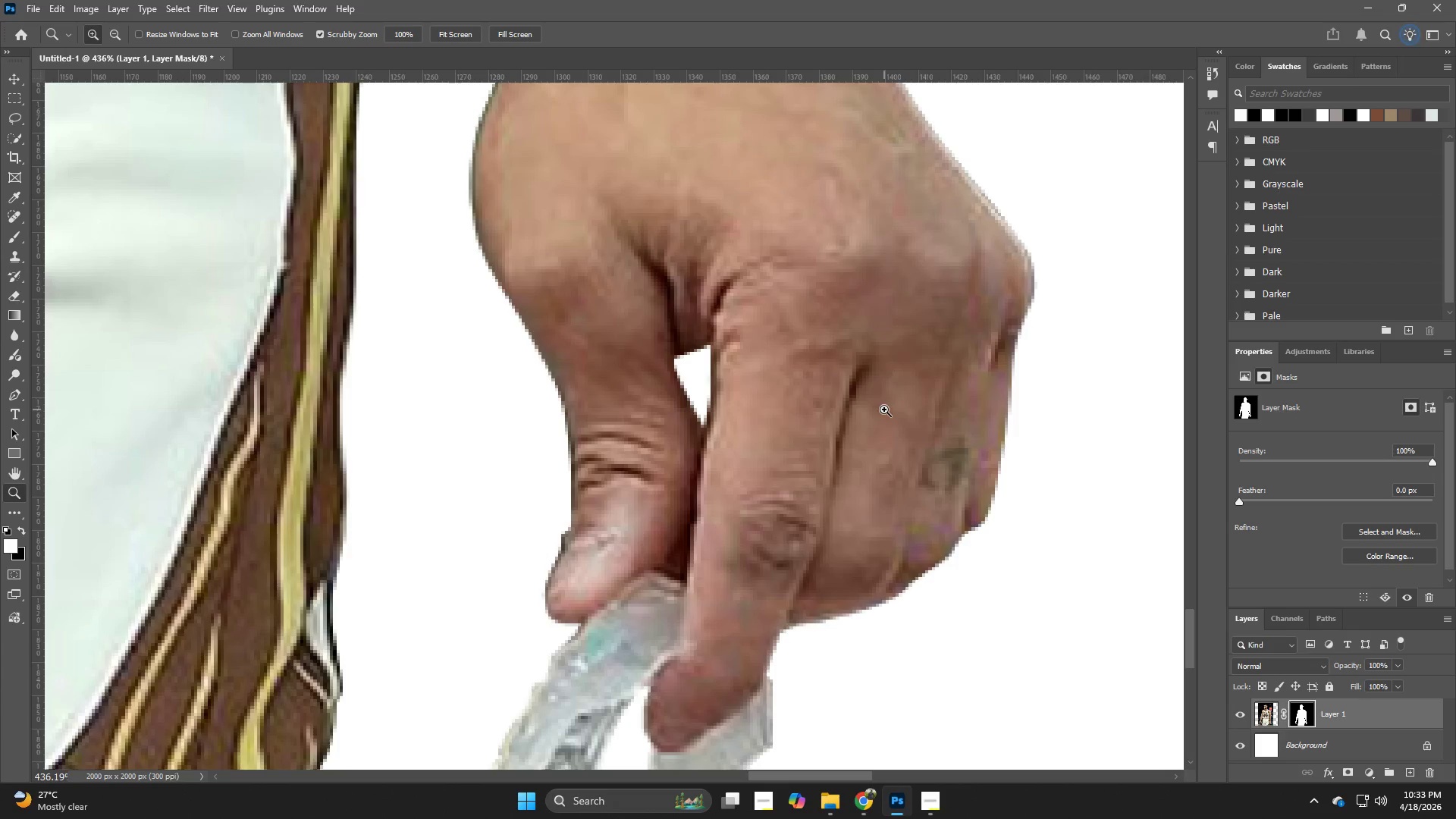 
hold_key(key=Z, duration=1.11)
 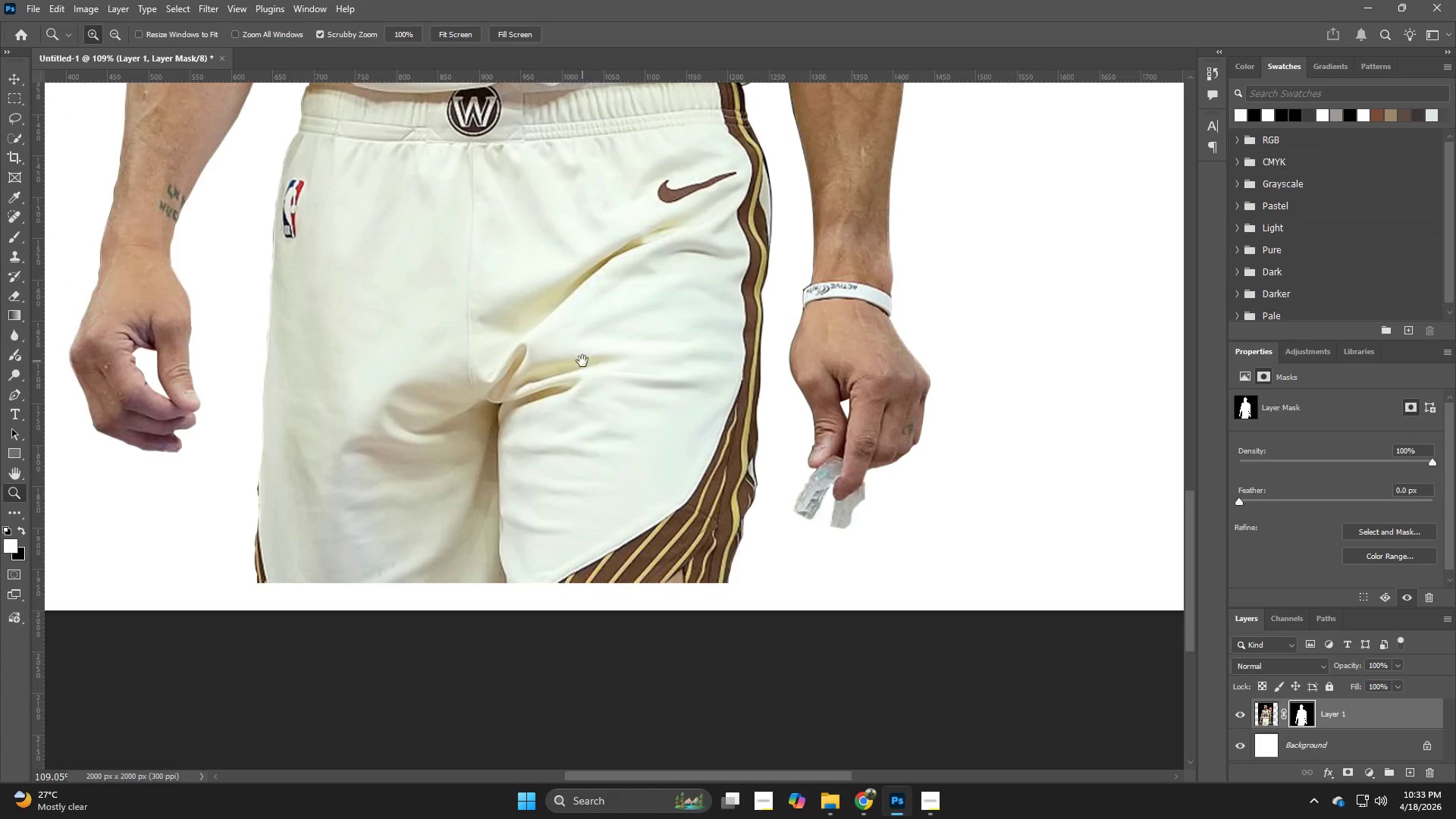 
left_click_drag(start_coordinate=[896, 417], to_coordinate=[811, 447])
 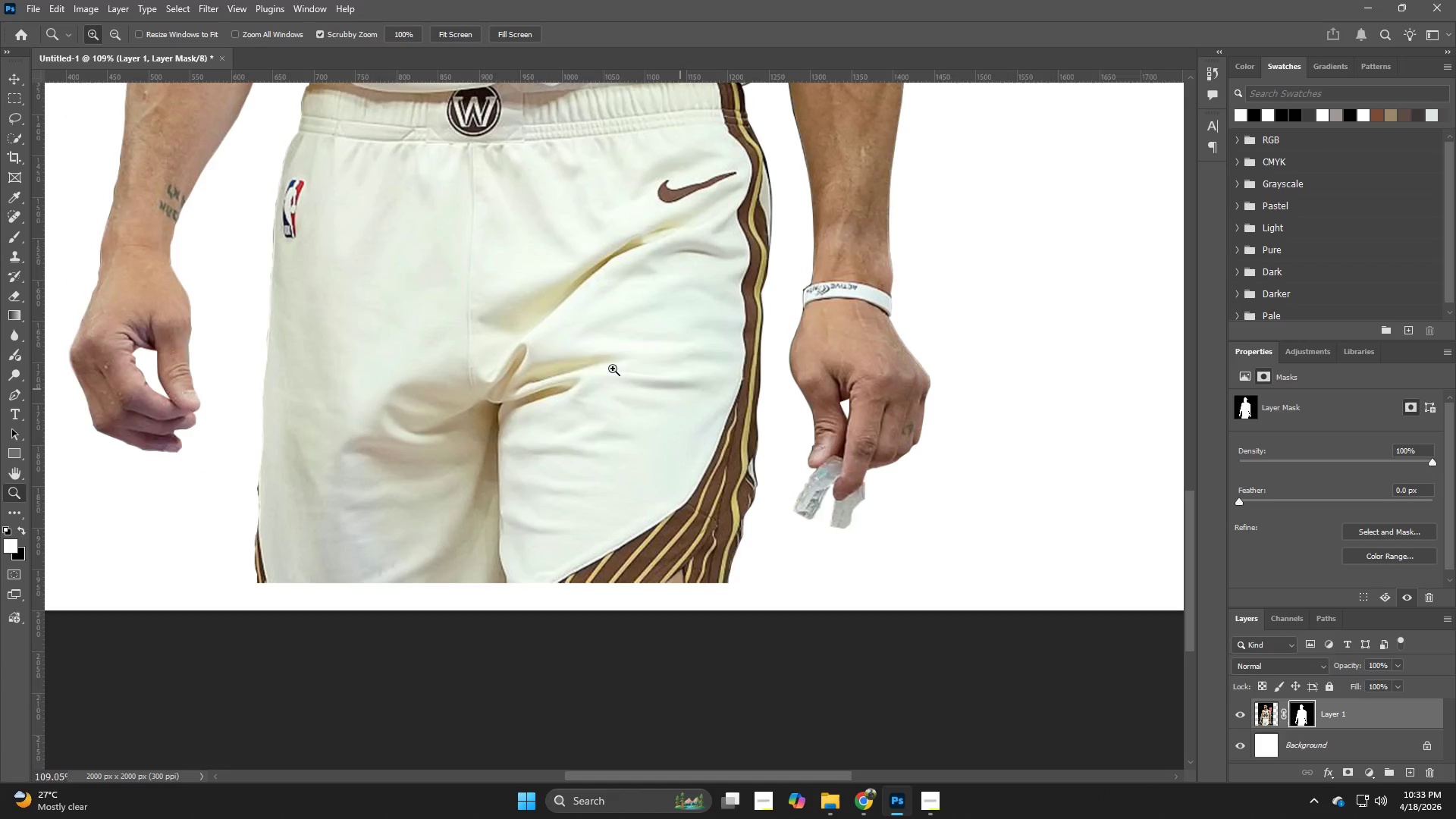 
hold_key(key=Space, duration=1.05)
 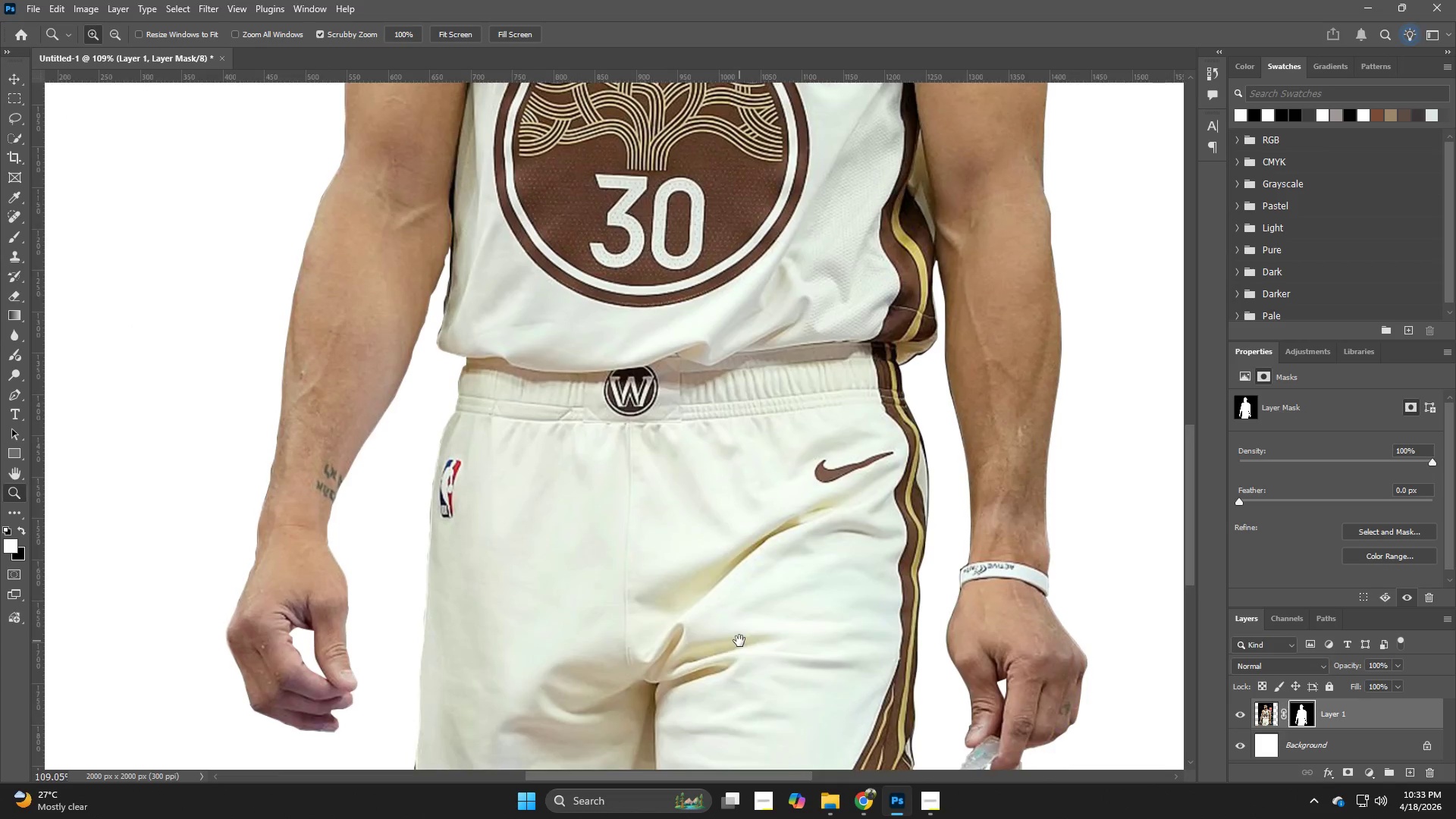 
left_click_drag(start_coordinate=[582, 361], to_coordinate=[739, 641])
 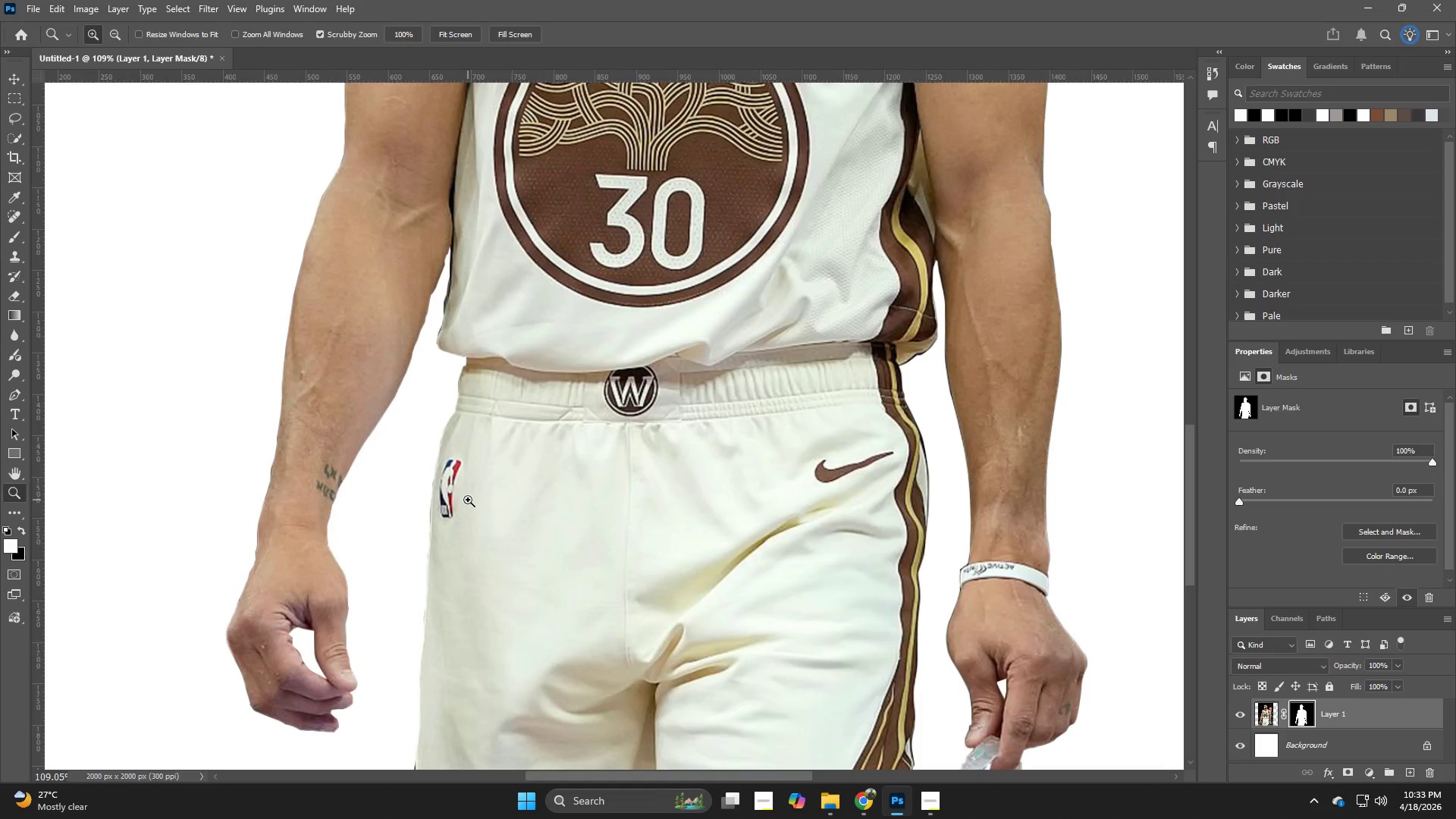 
hold_key(key=Z, duration=0.67)
 